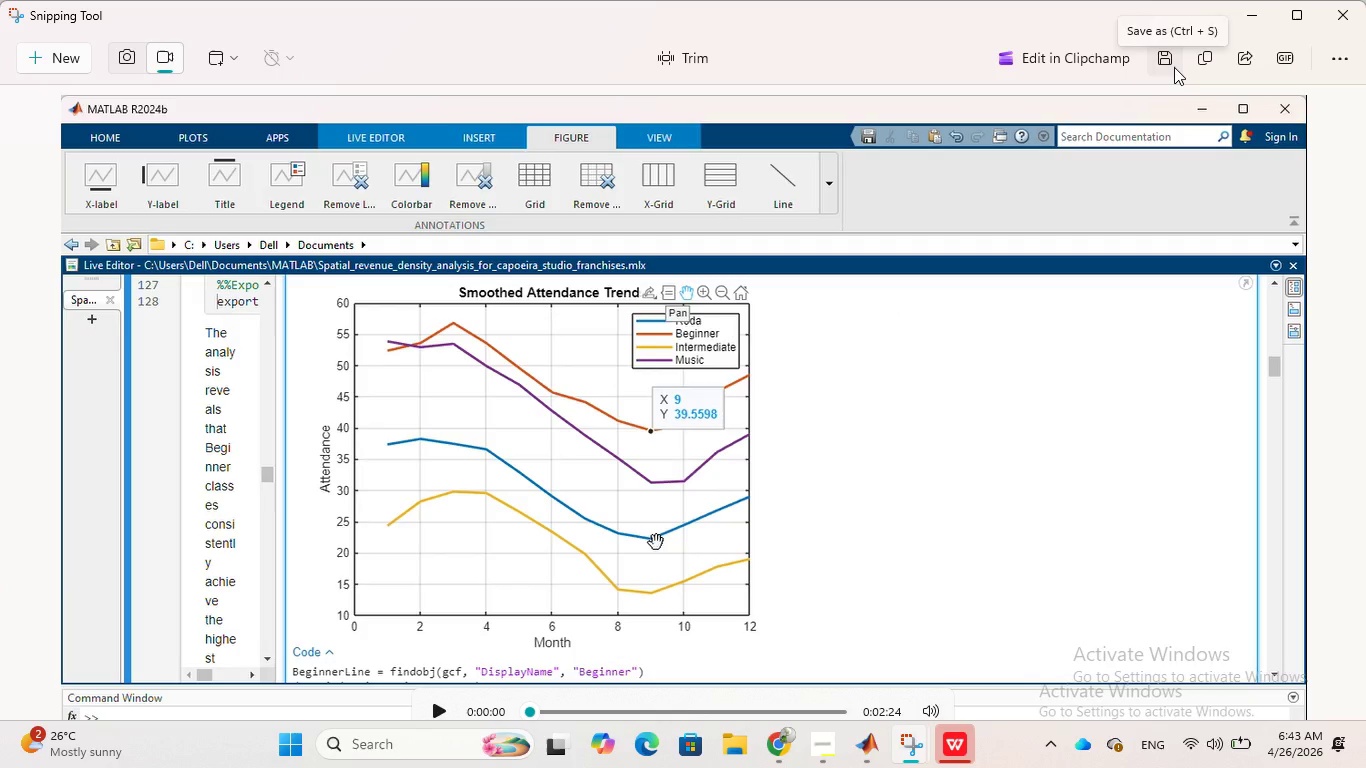 
left_click([1174, 67])
 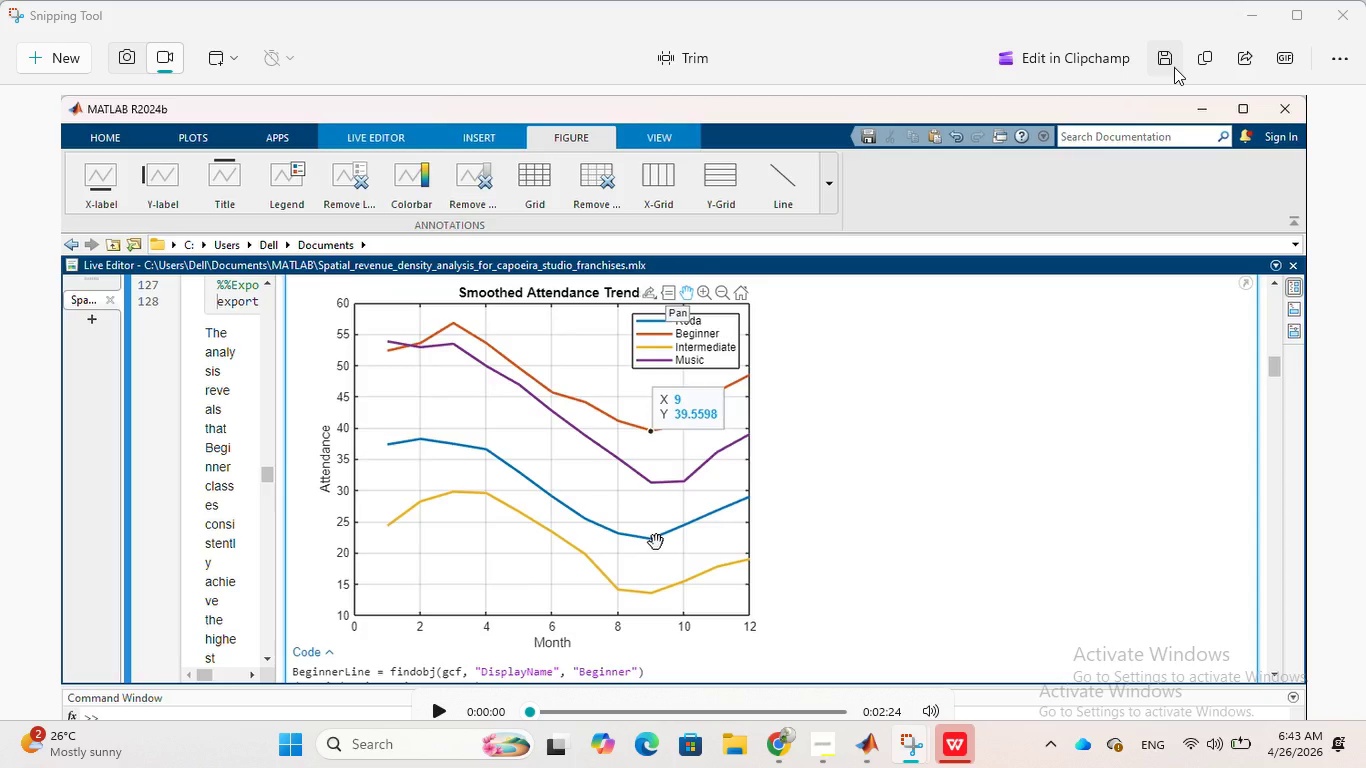 
wait(9.75)
 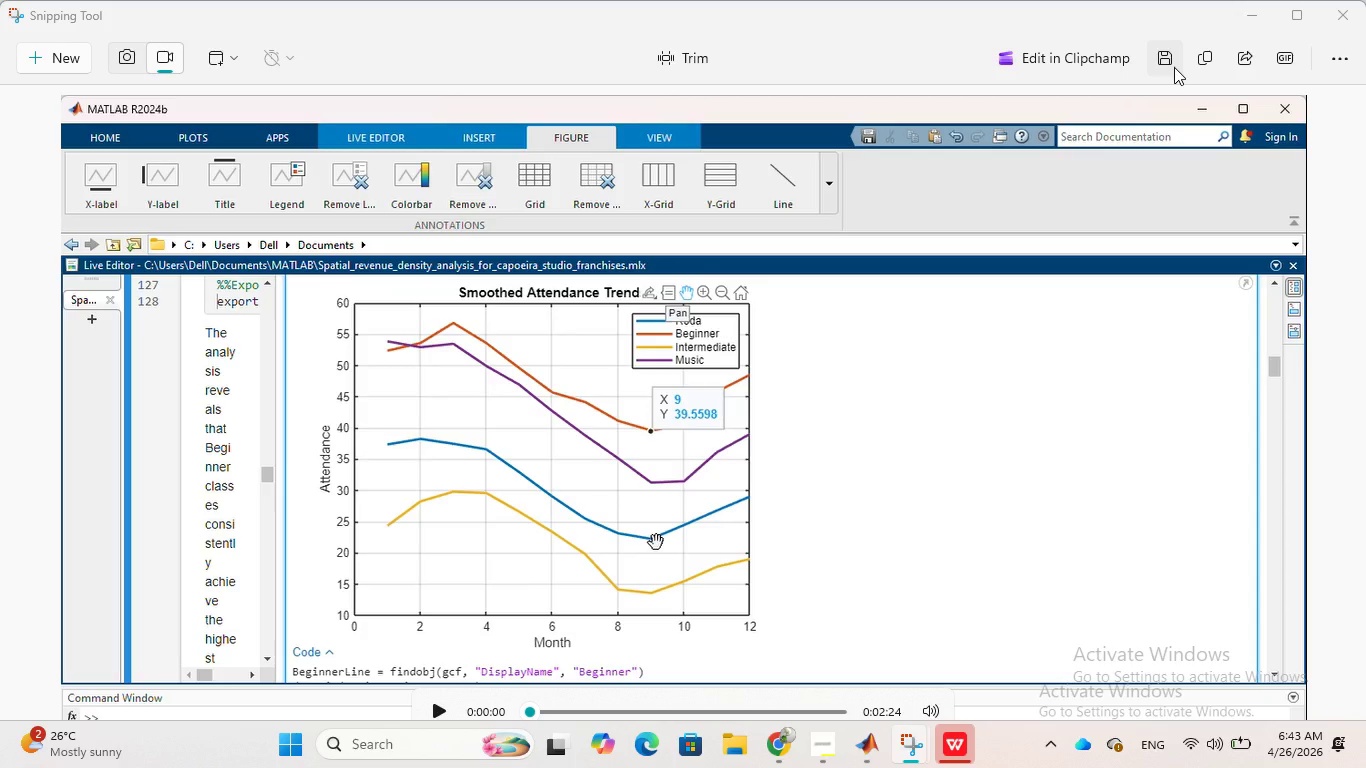 
type(rec2)
 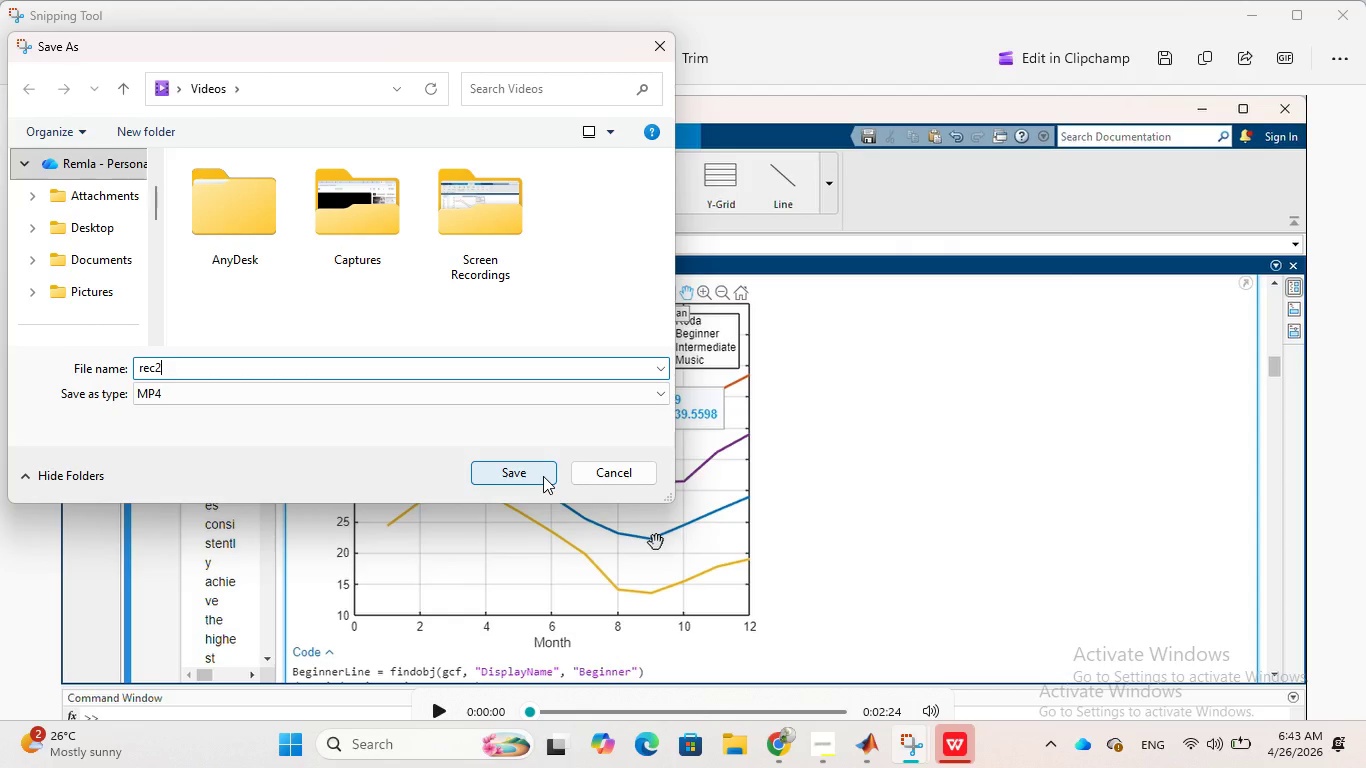 
wait(5.12)
 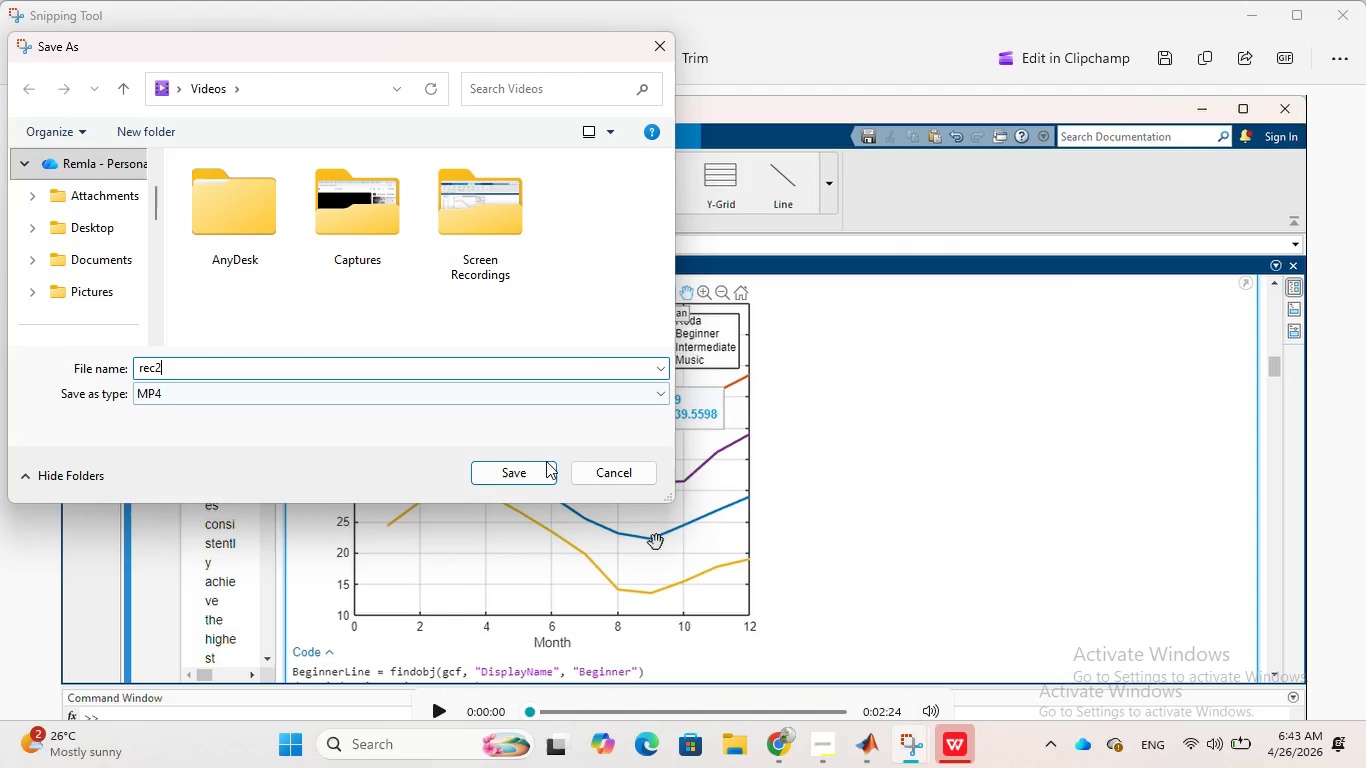 
left_click([509, 264])
 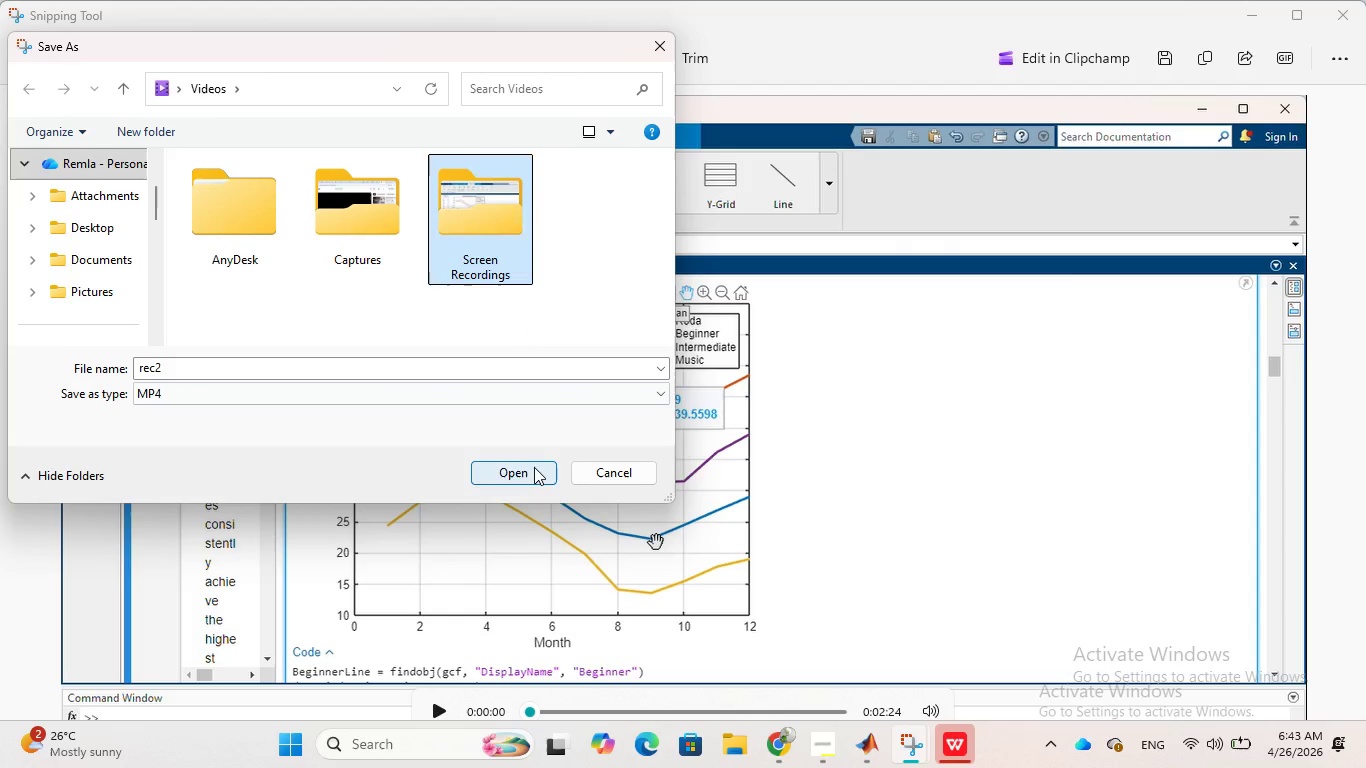 
left_click([534, 467])
 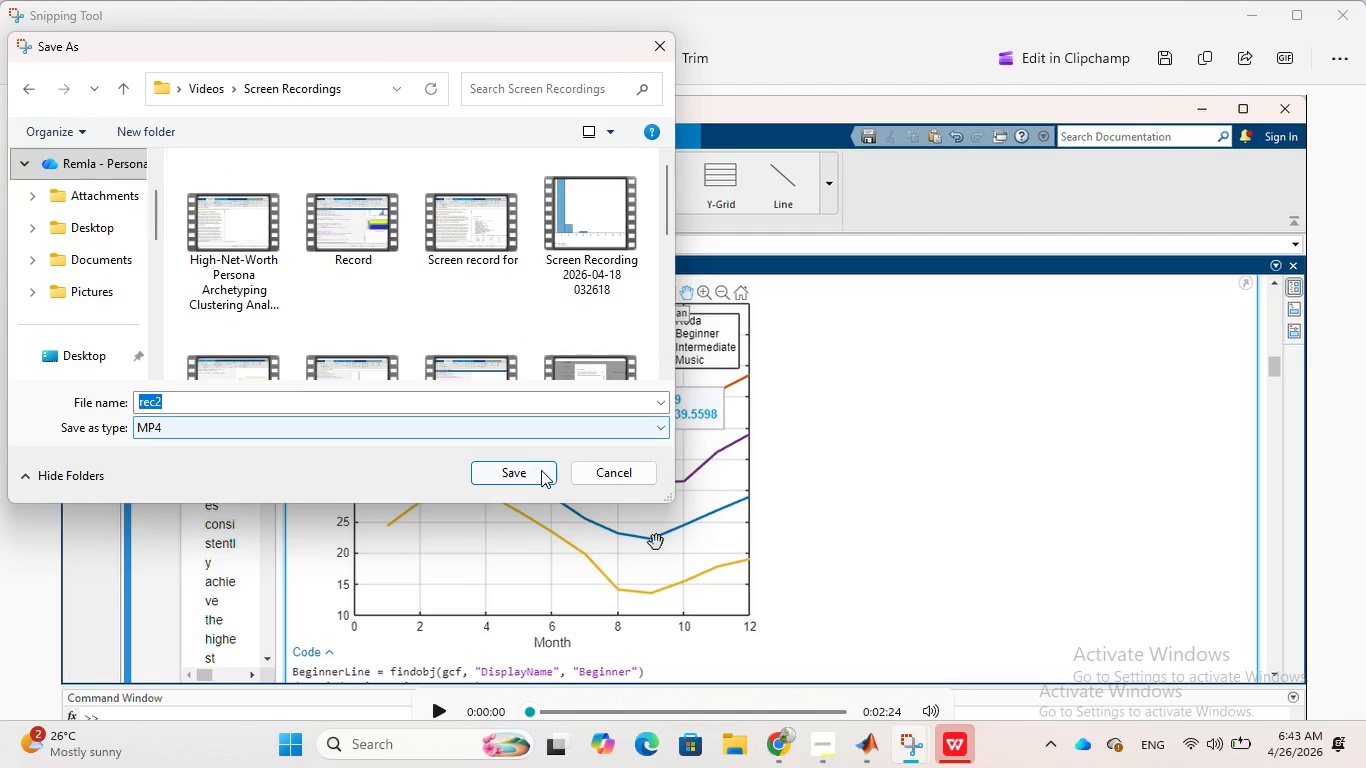 
left_click([532, 477])
 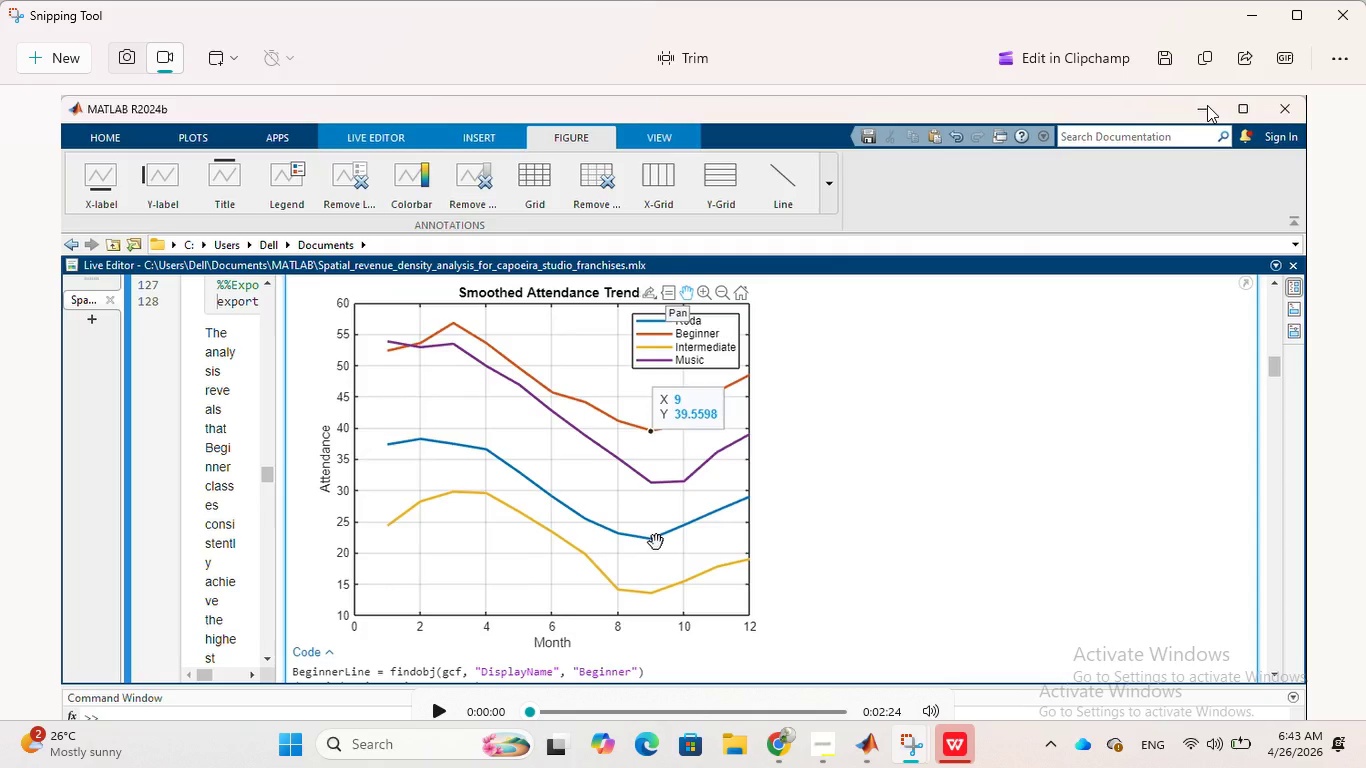 
wait(8.89)
 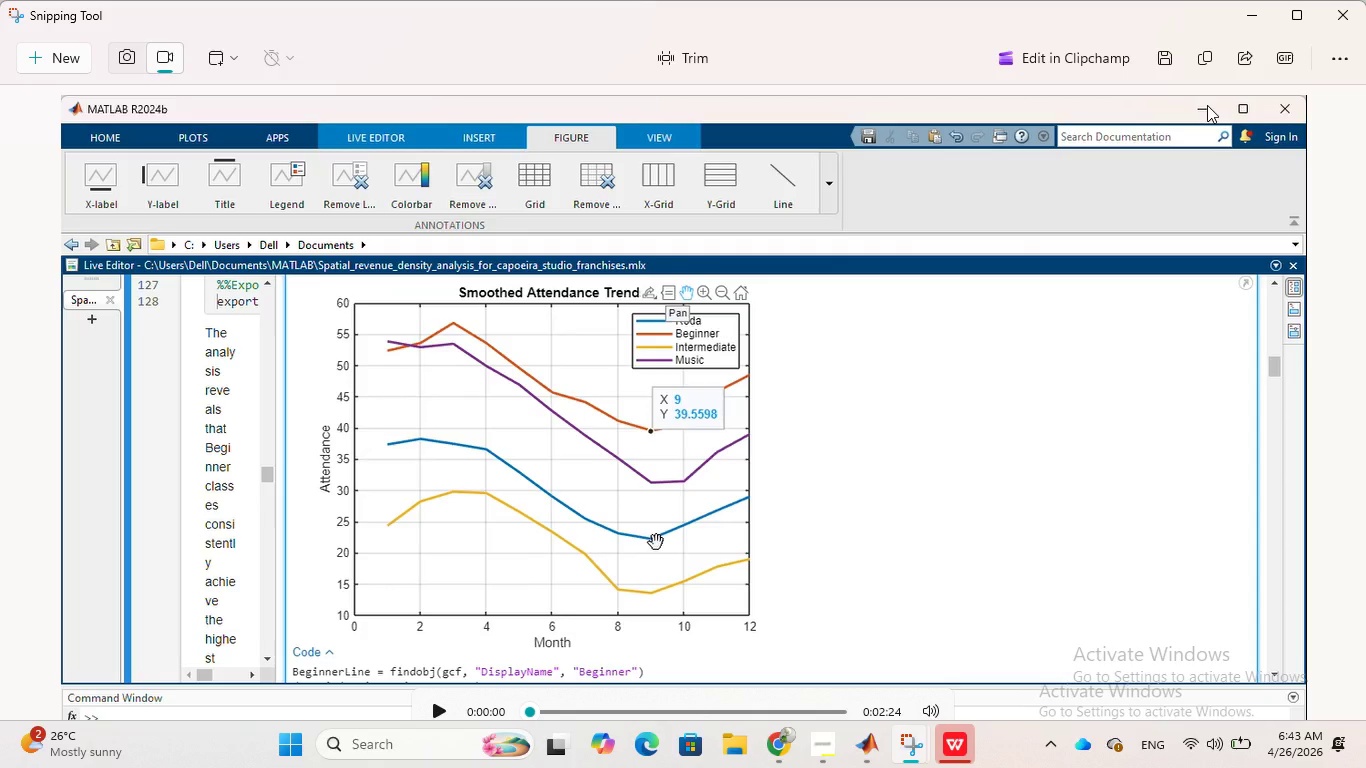 
left_click([823, 645])
 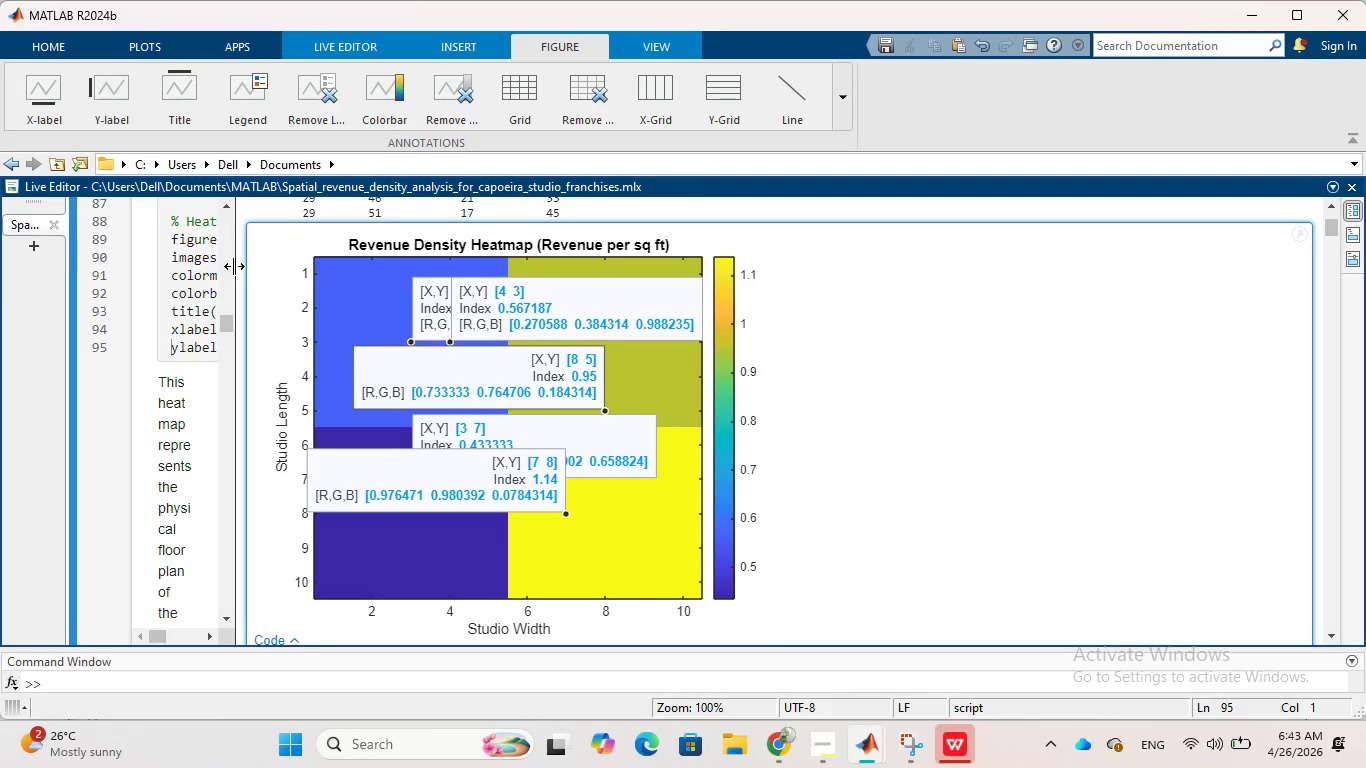 
left_click([234, 266])
 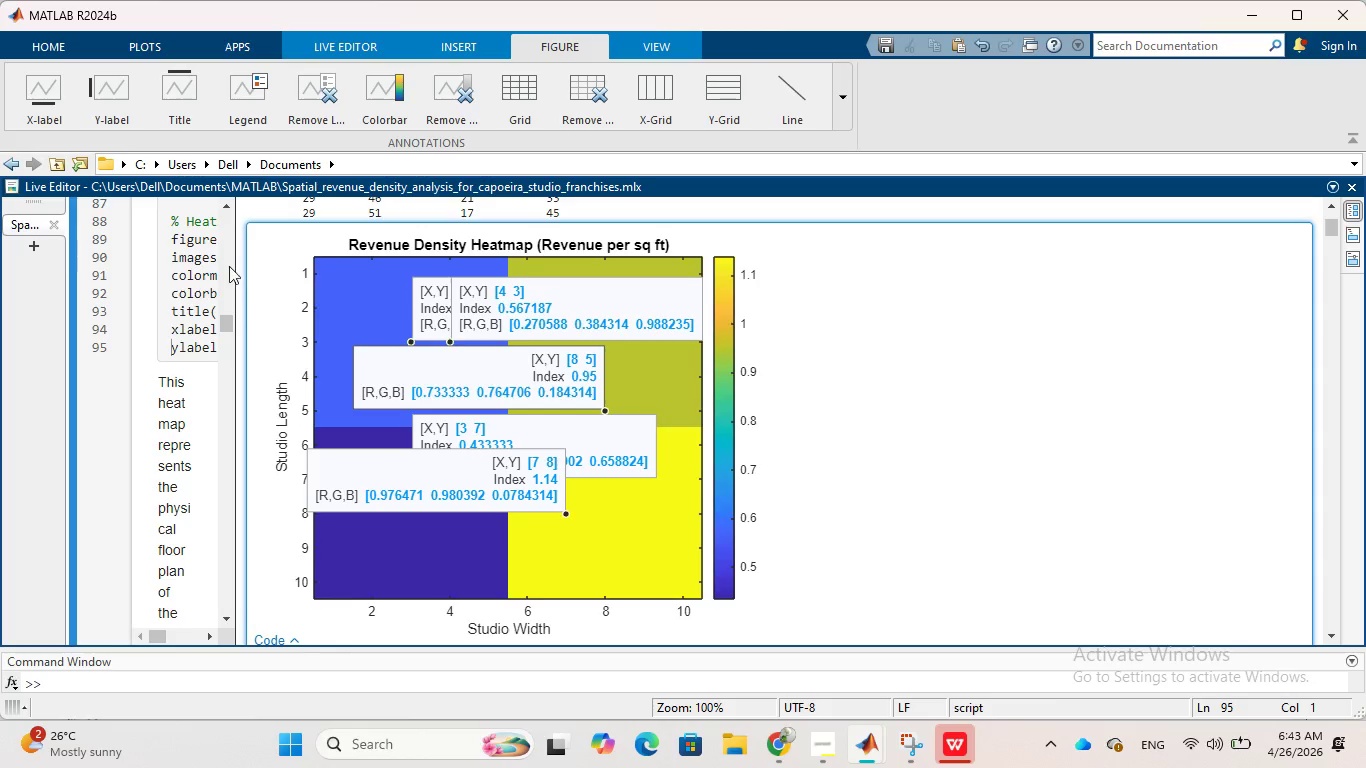 
left_click_drag(start_coordinate=[234, 266], to_coordinate=[142, 256])
 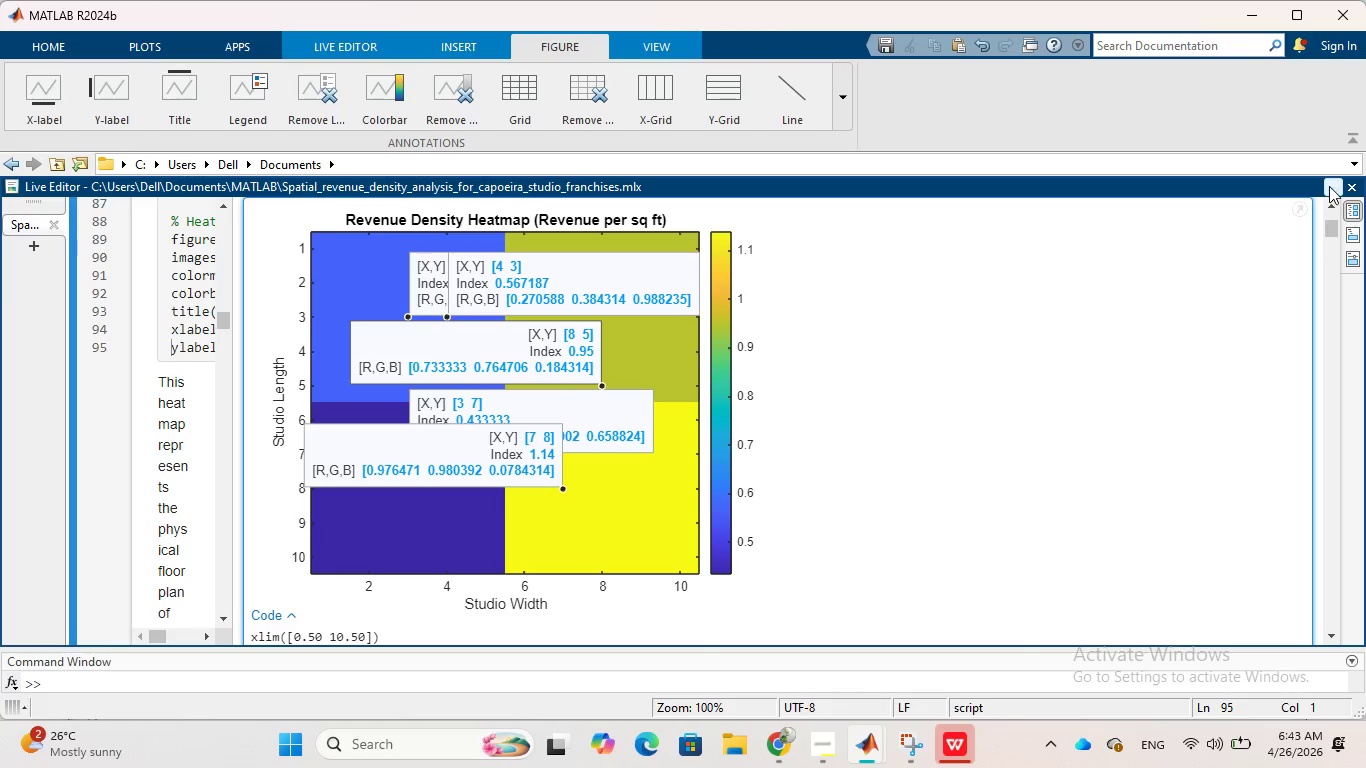 
wait(8.64)
 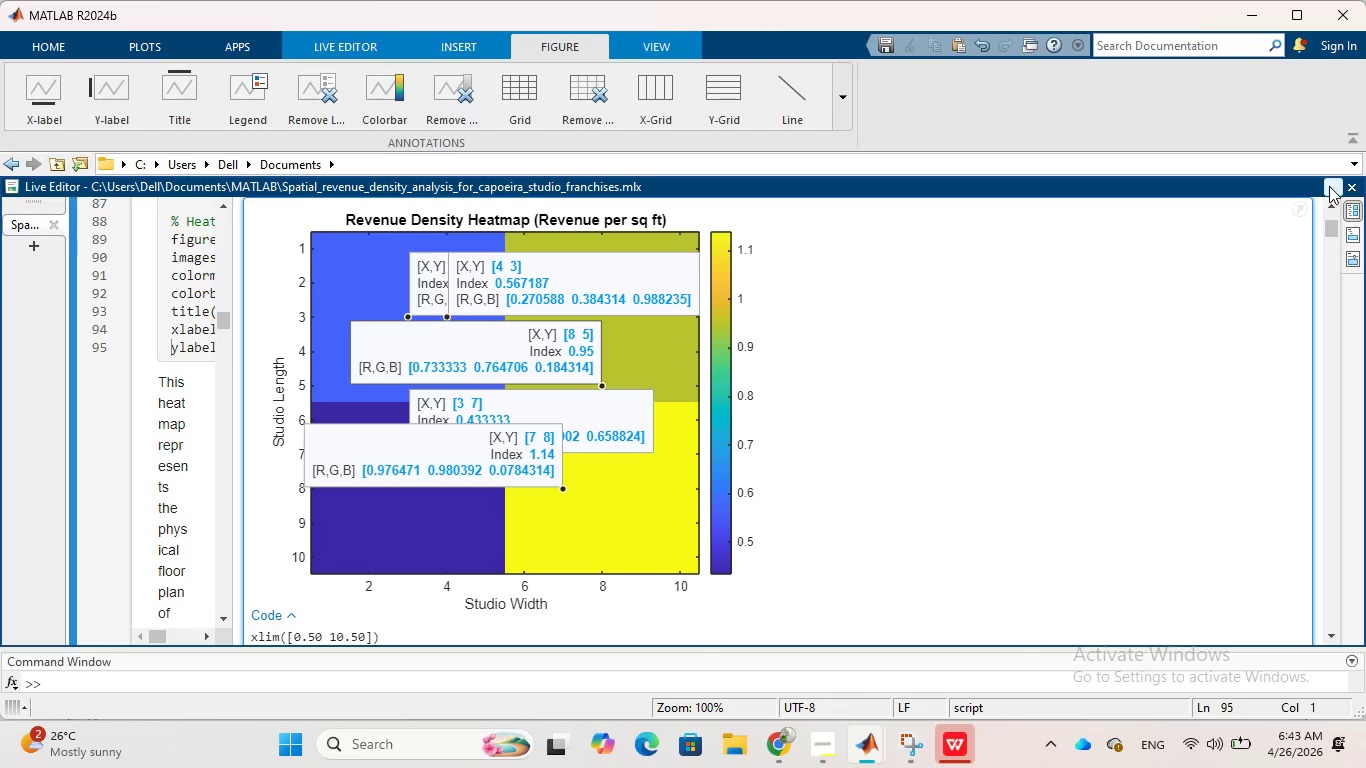 
left_click([1249, 265])
 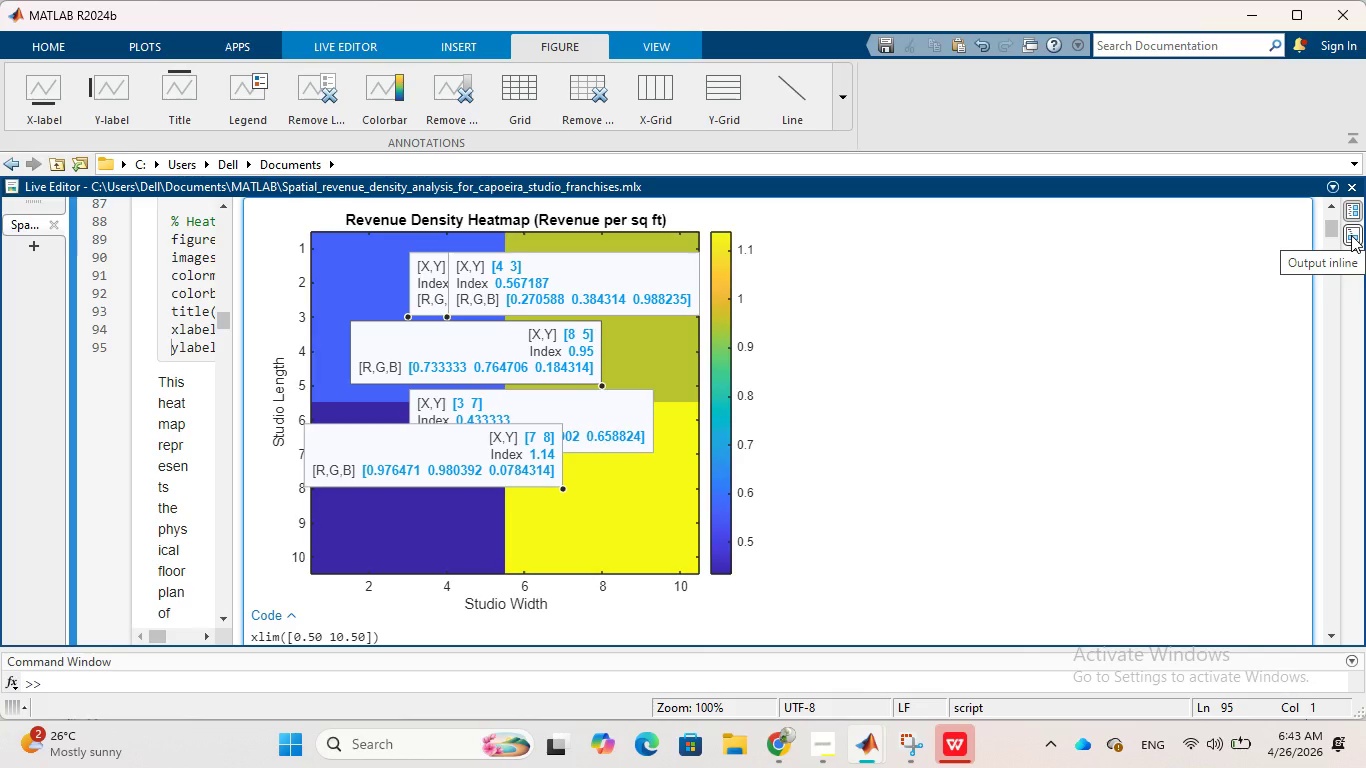 
wait(7.92)
 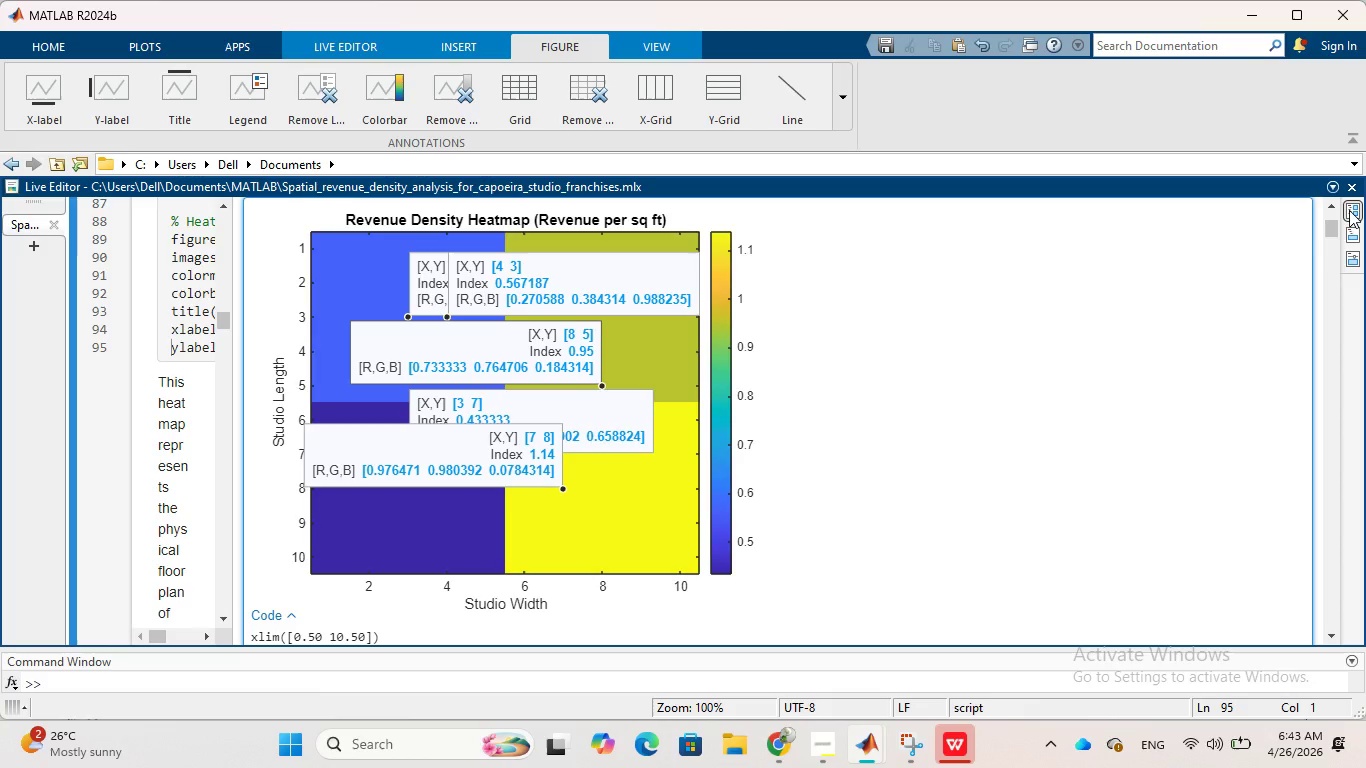 
left_click([1351, 235])
 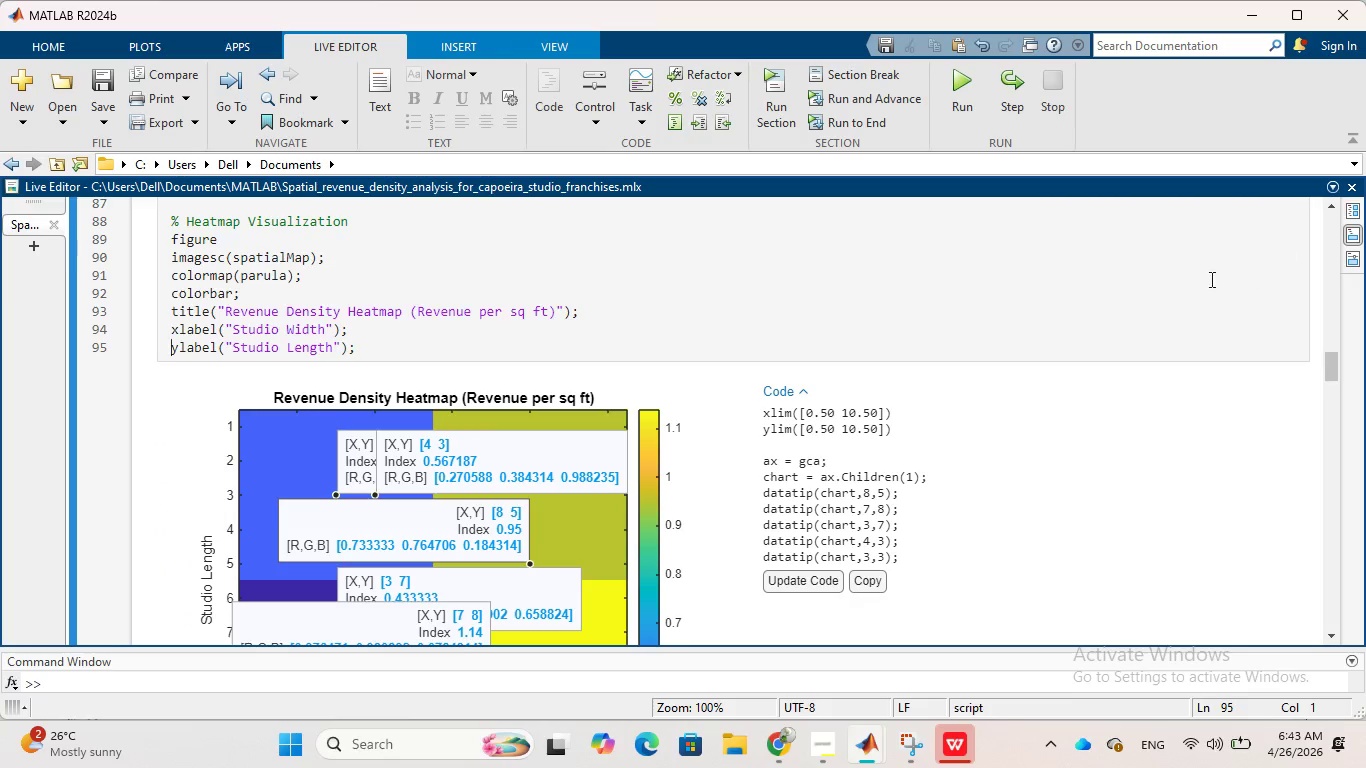 
scroll: coordinate [843, 355], scroll_direction: down, amount: 3.0
 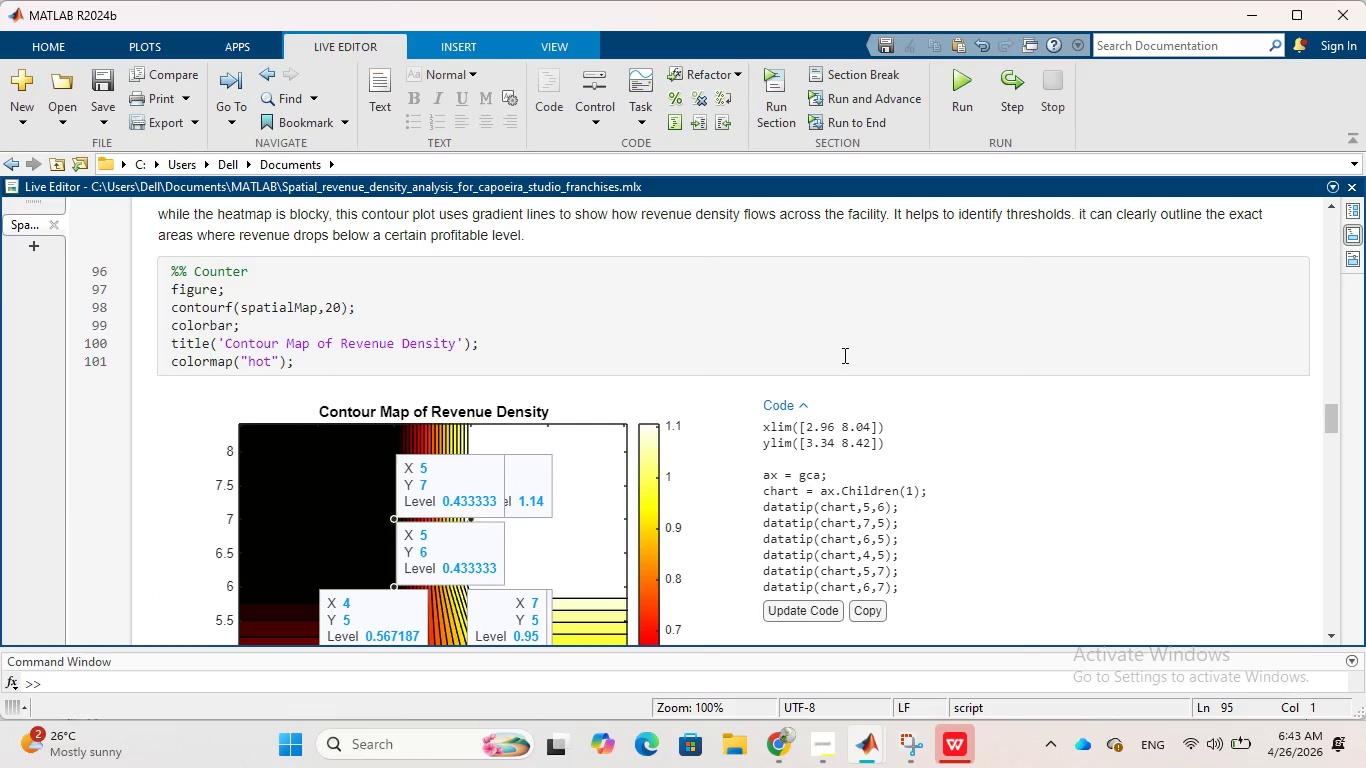 
scroll: coordinate [843, 355], scroll_direction: none, amount: 0.0
 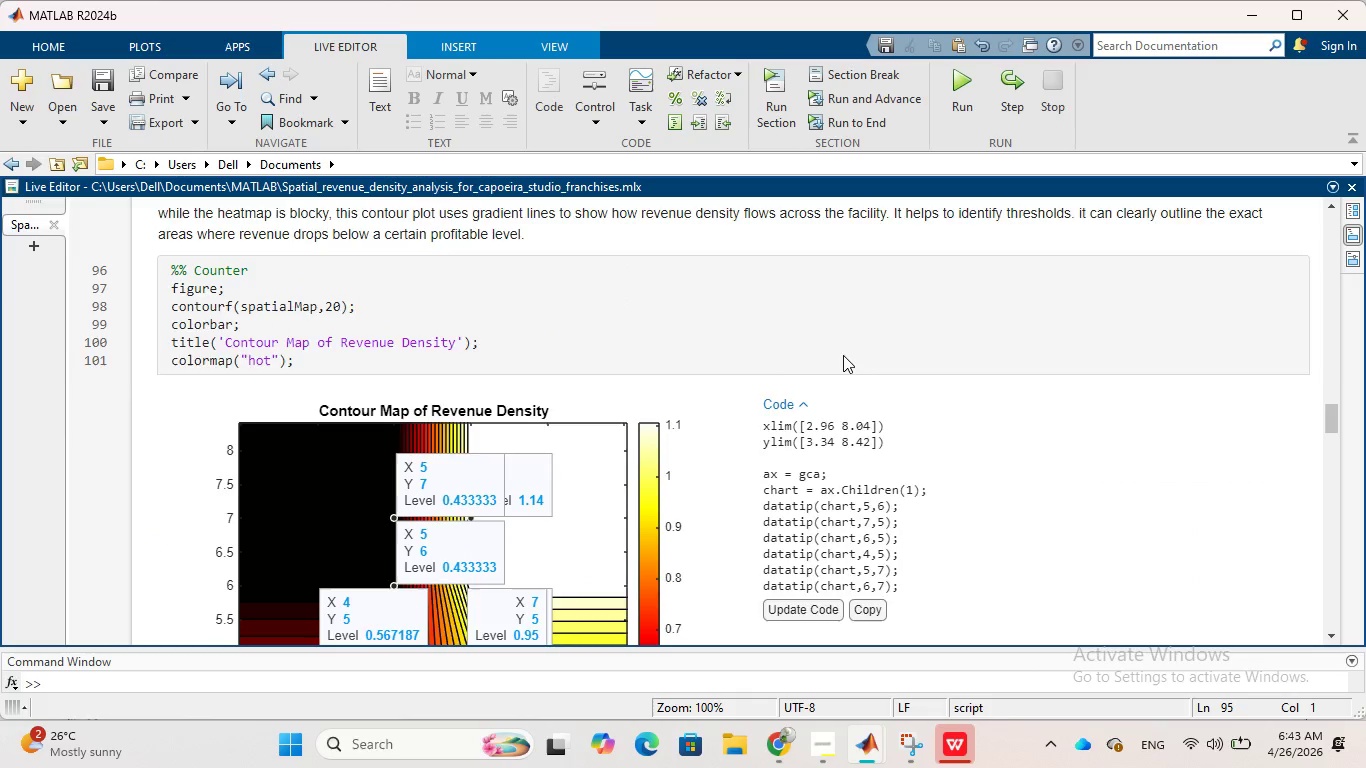 
scroll: coordinate [843, 355], scroll_direction: down, amount: 1.0
 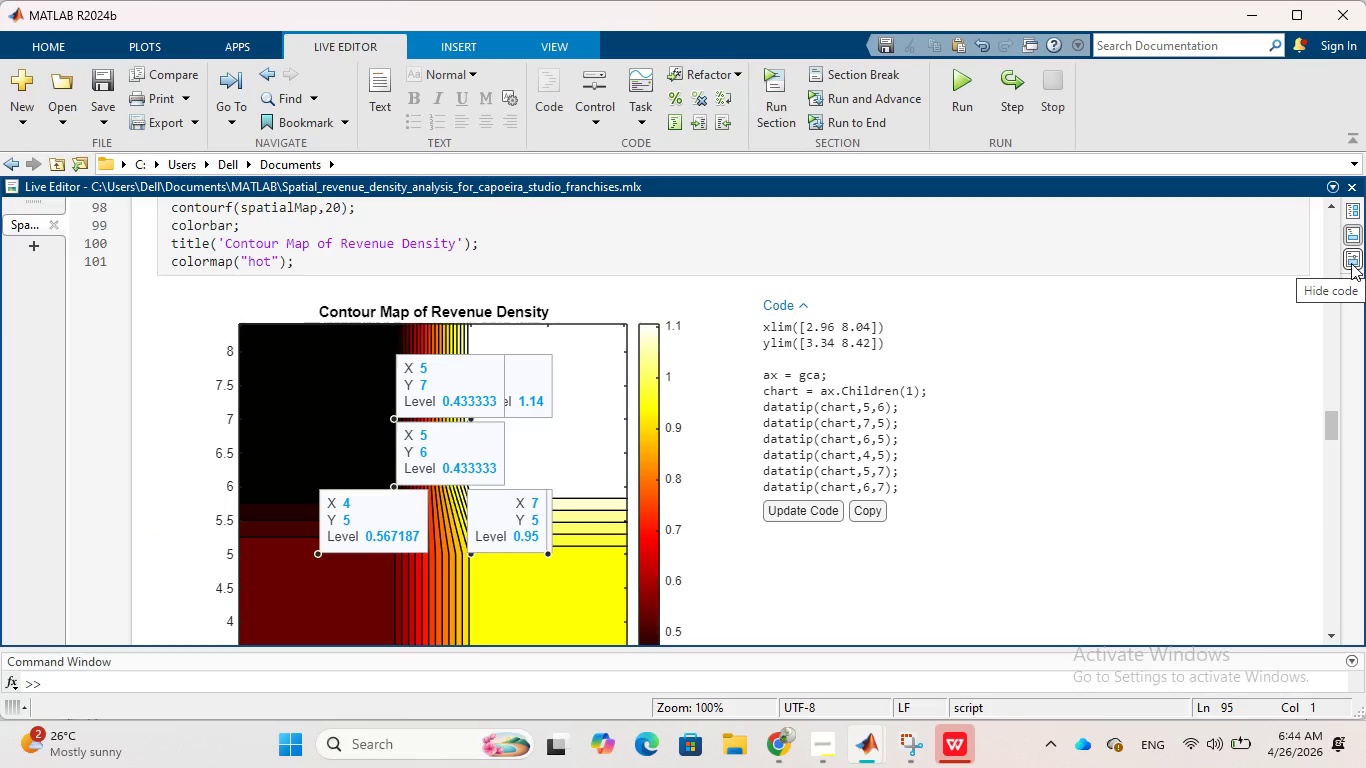 
left_click([1351, 263])
 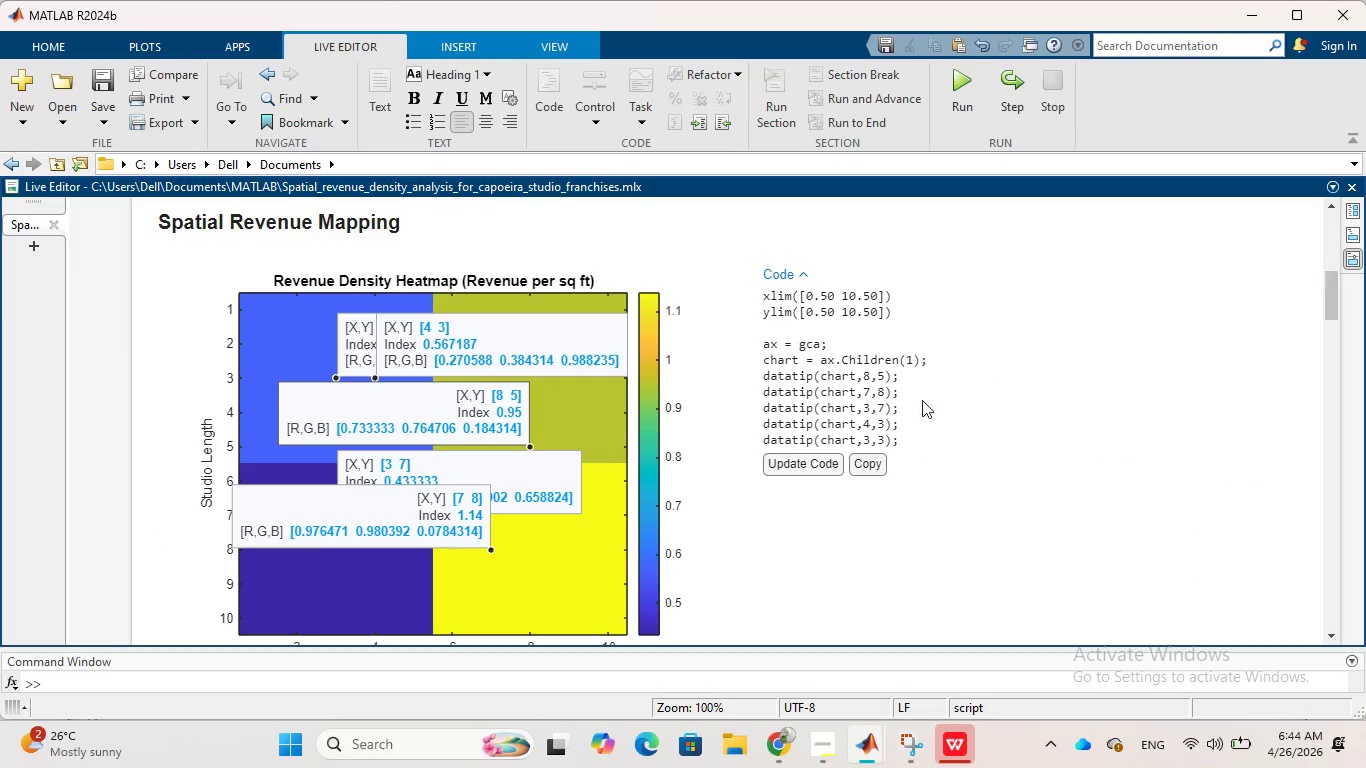 
scroll: coordinate [903, 402], scroll_direction: up, amount: 3.0
 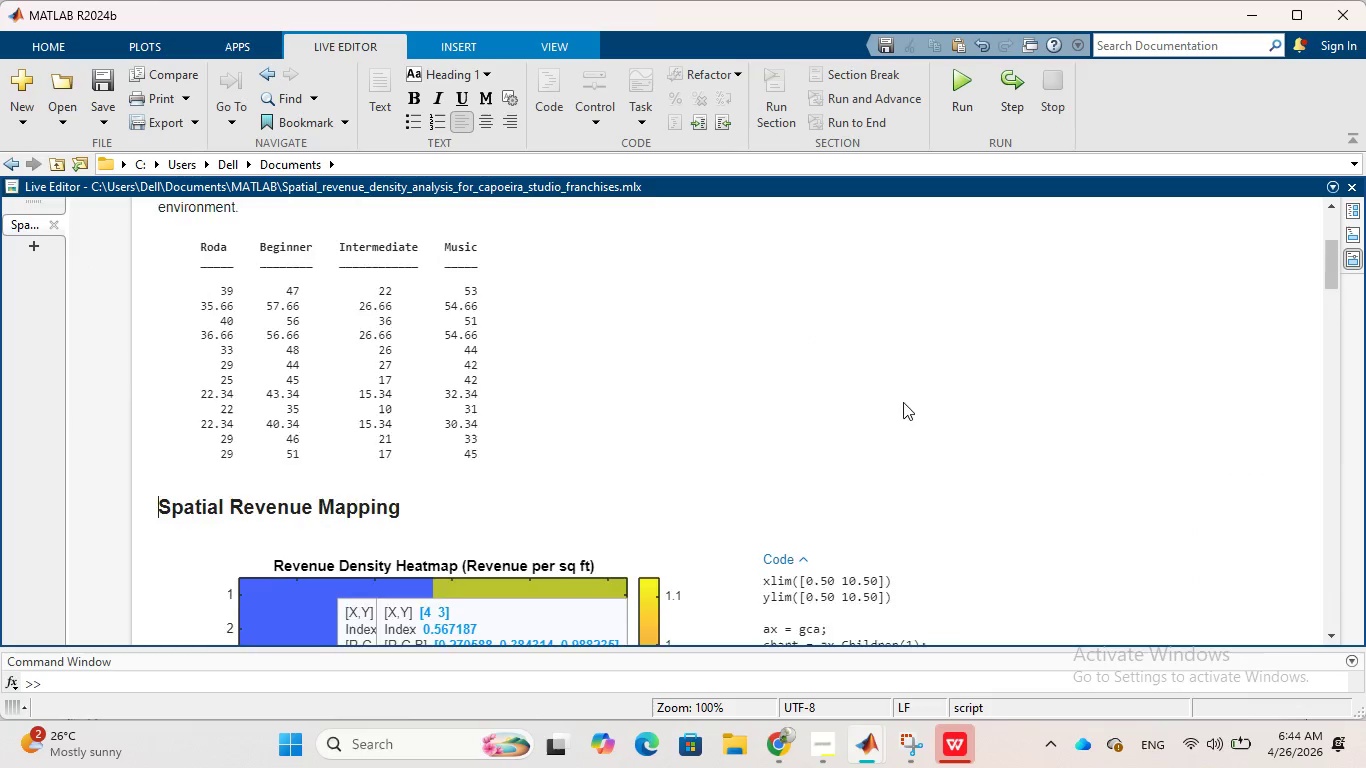 
scroll: coordinate [903, 402], scroll_direction: down, amount: 10.0
 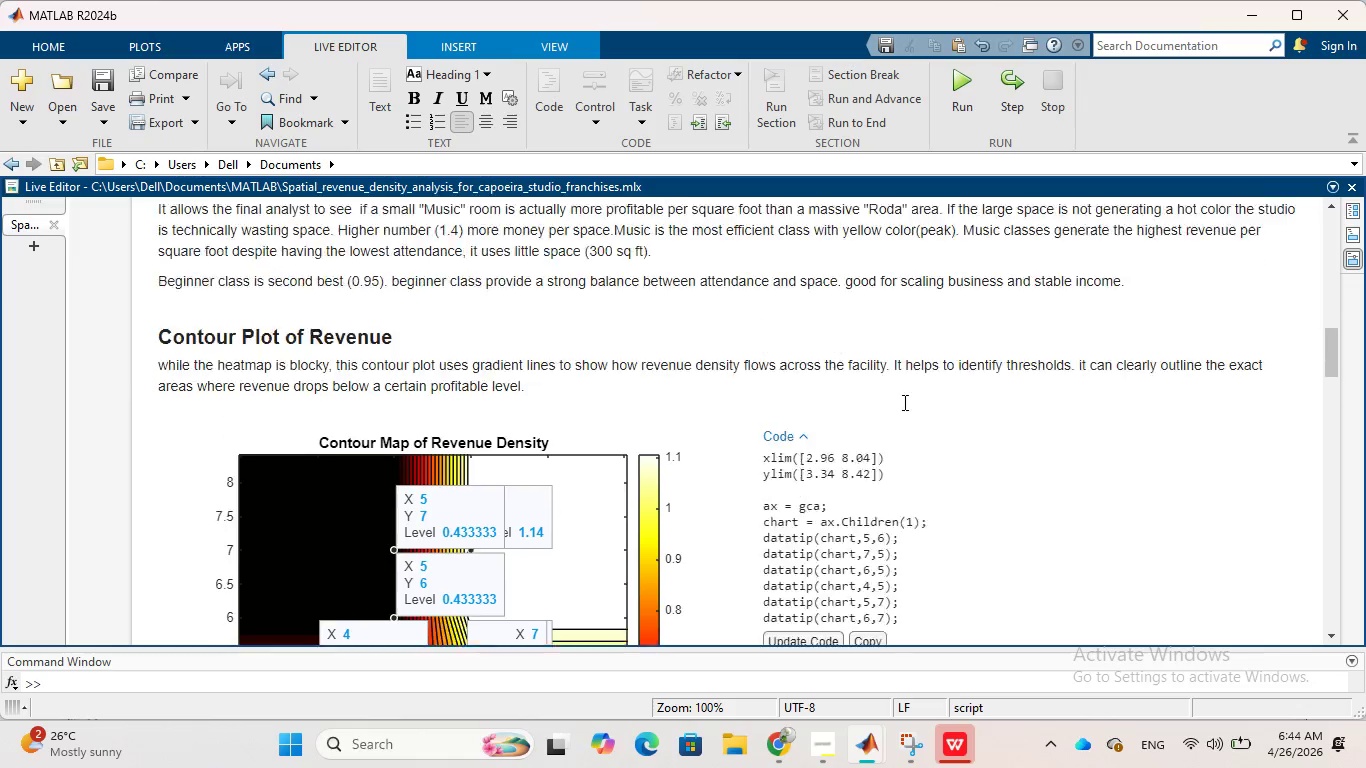 
scroll: coordinate [903, 402], scroll_direction: up, amount: 3.0
 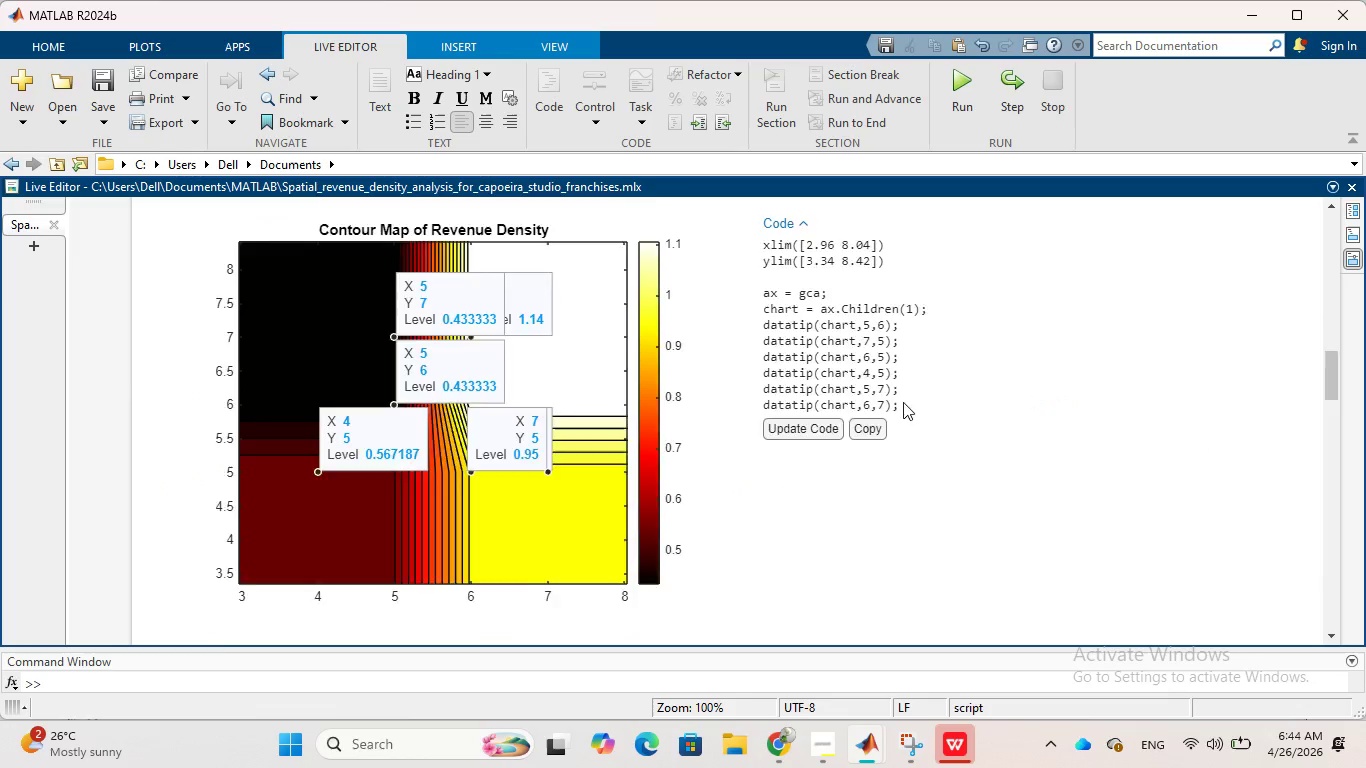 
scroll: coordinate [903, 402], scroll_direction: down, amount: 28.0
 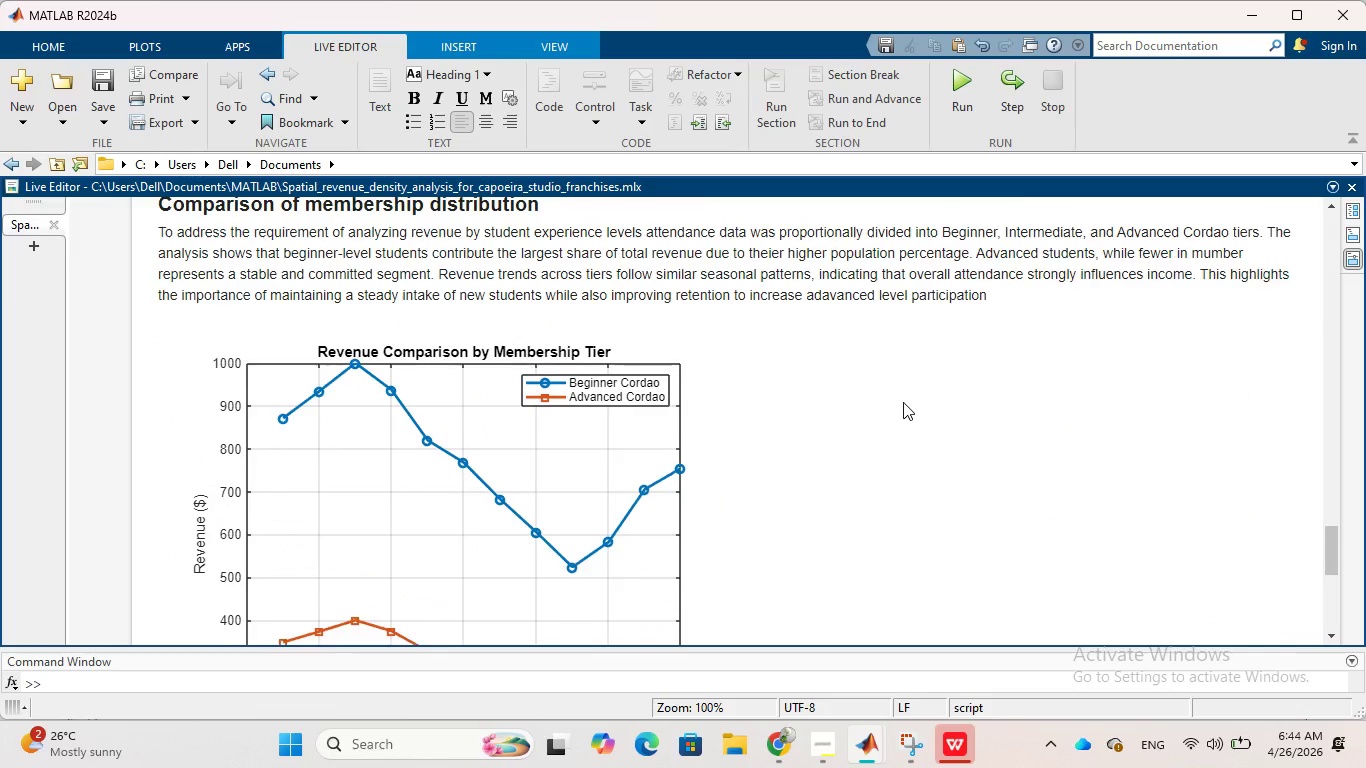 
scroll: coordinate [903, 402], scroll_direction: up, amount: 24.0
 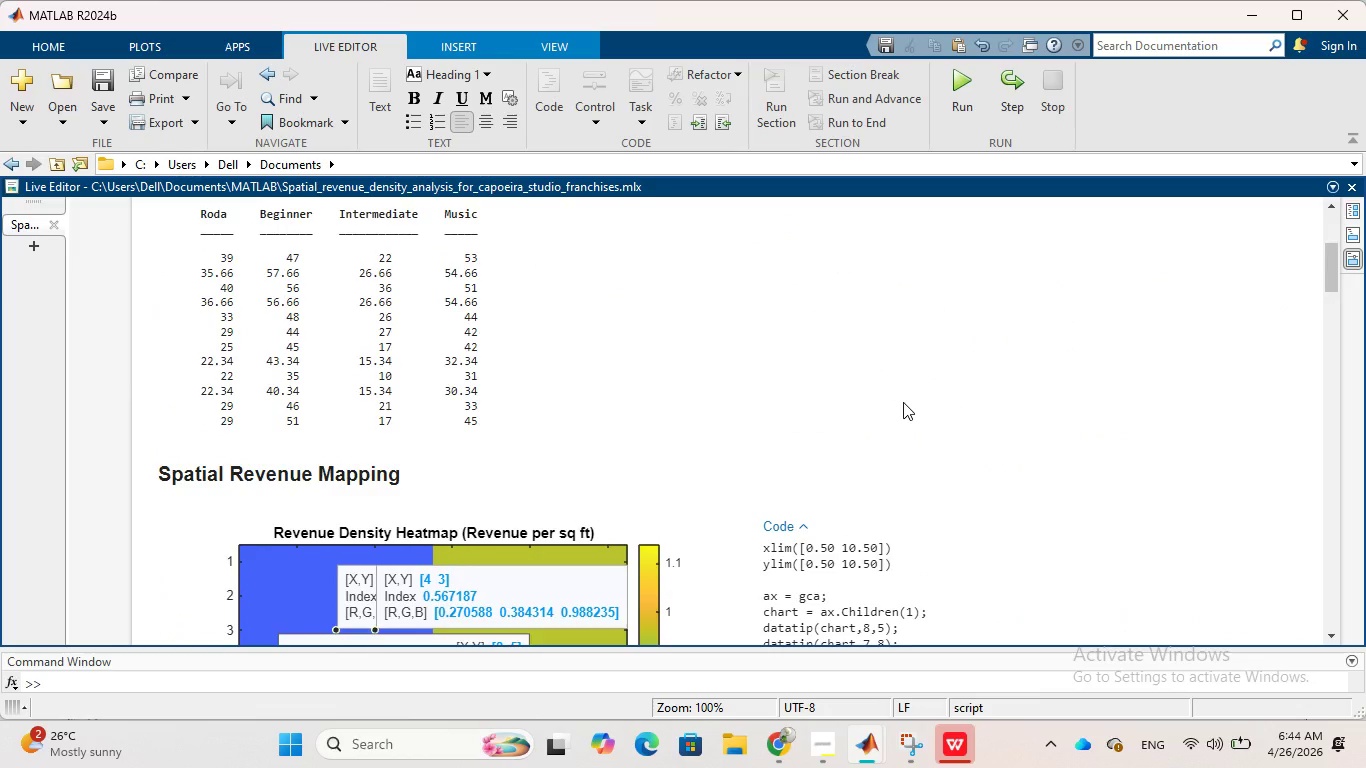 
scroll: coordinate [903, 402], scroll_direction: down, amount: 3.0
 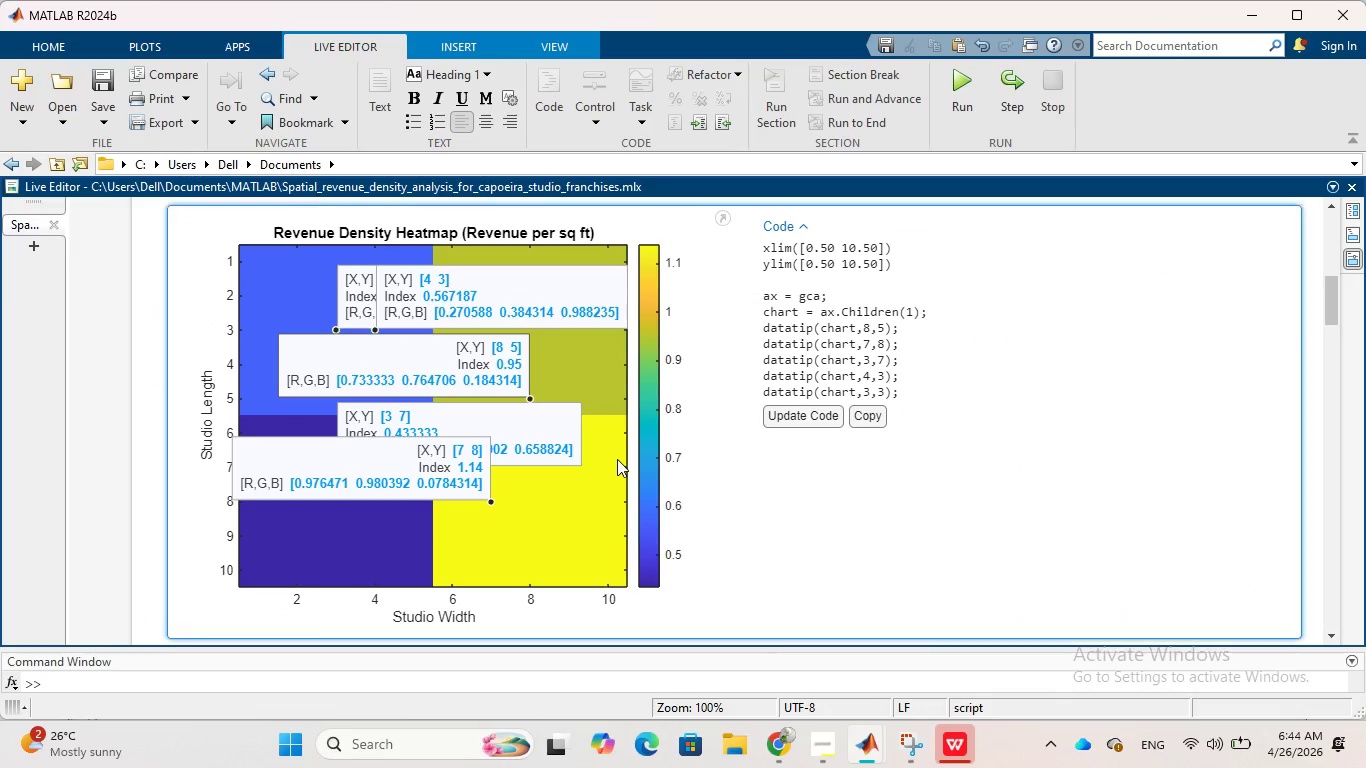 
left_click([617, 459])
 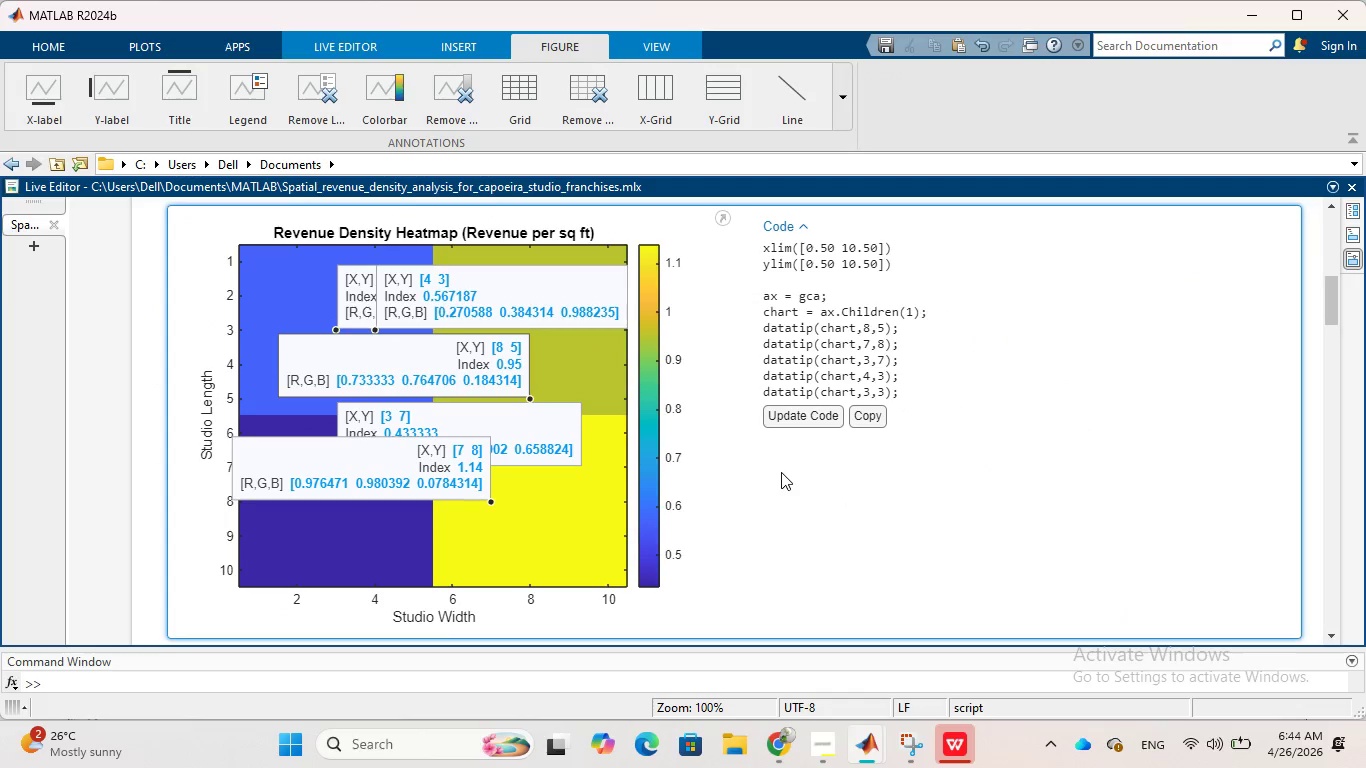 
left_click([781, 472])
 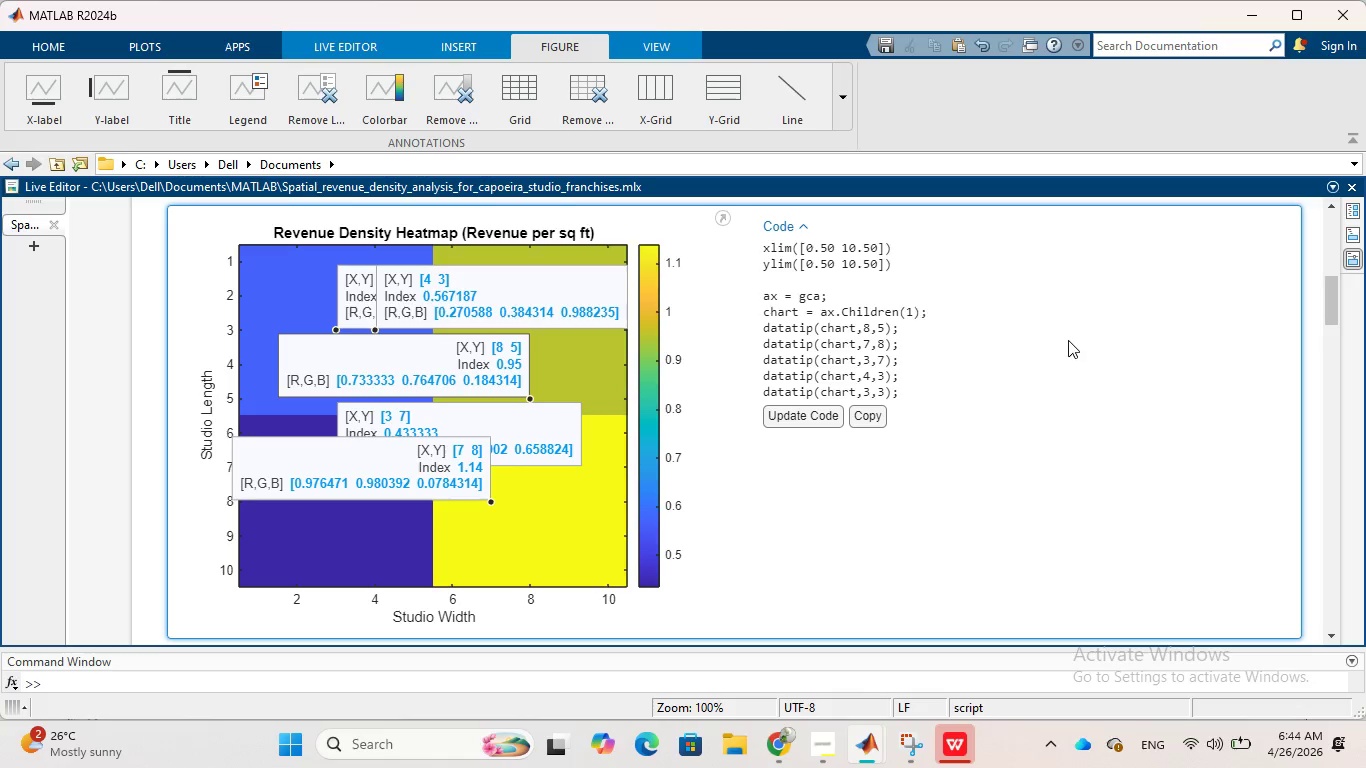 
wait(8.42)
 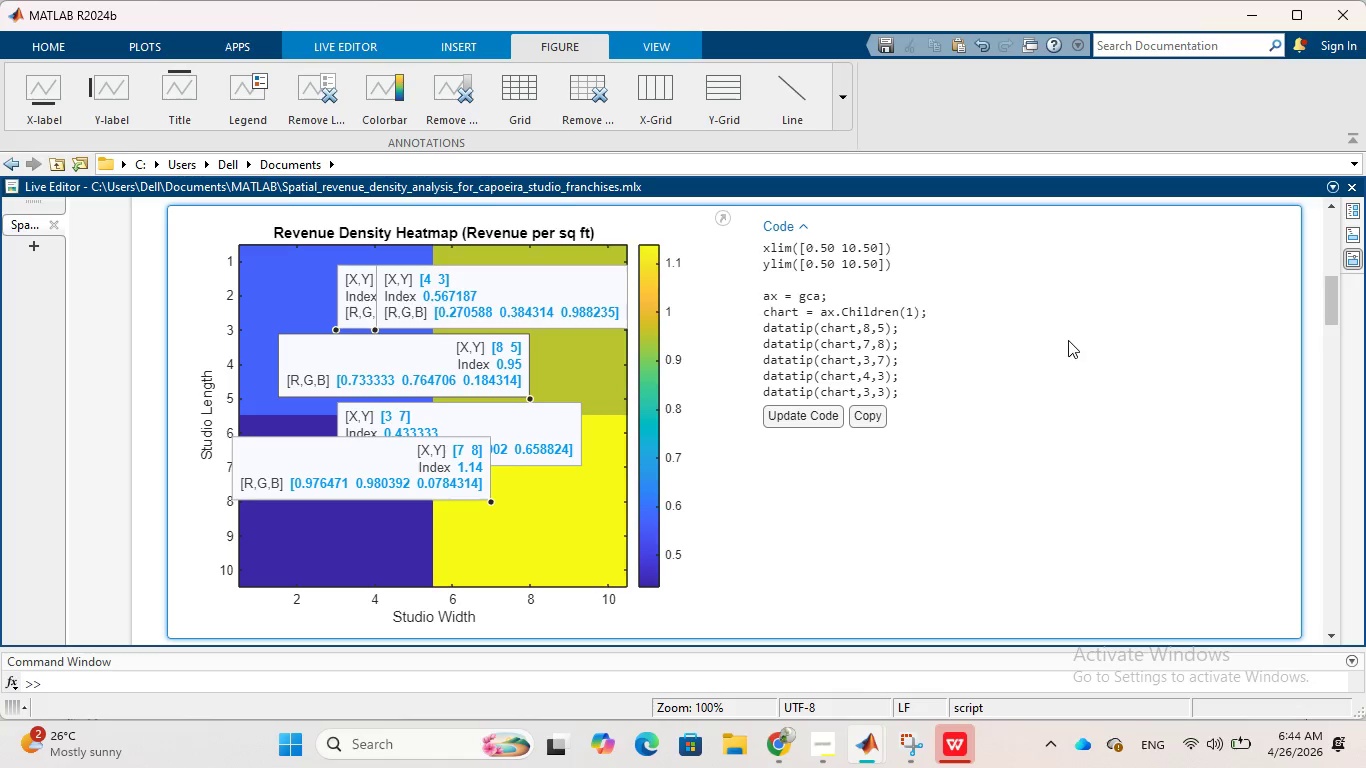 
left_click([723, 214])
 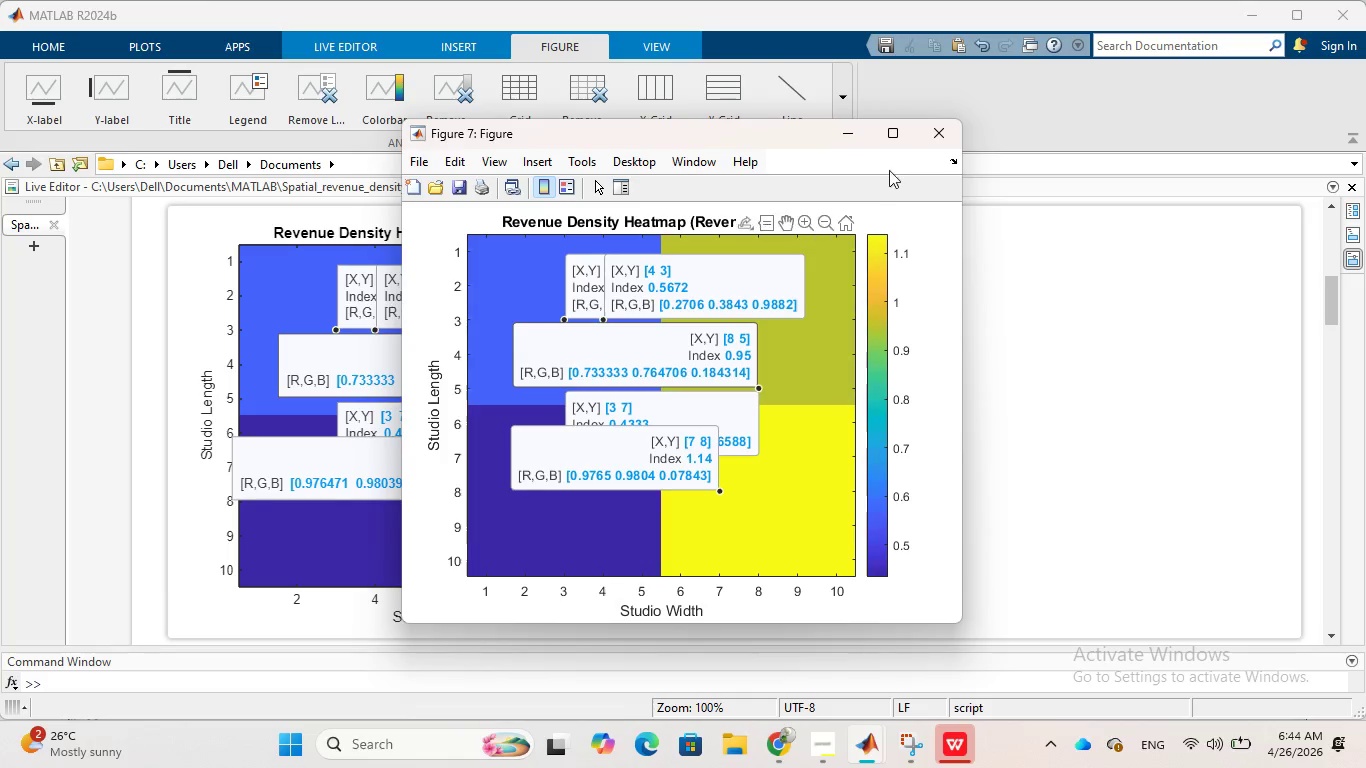 
wait(5.94)
 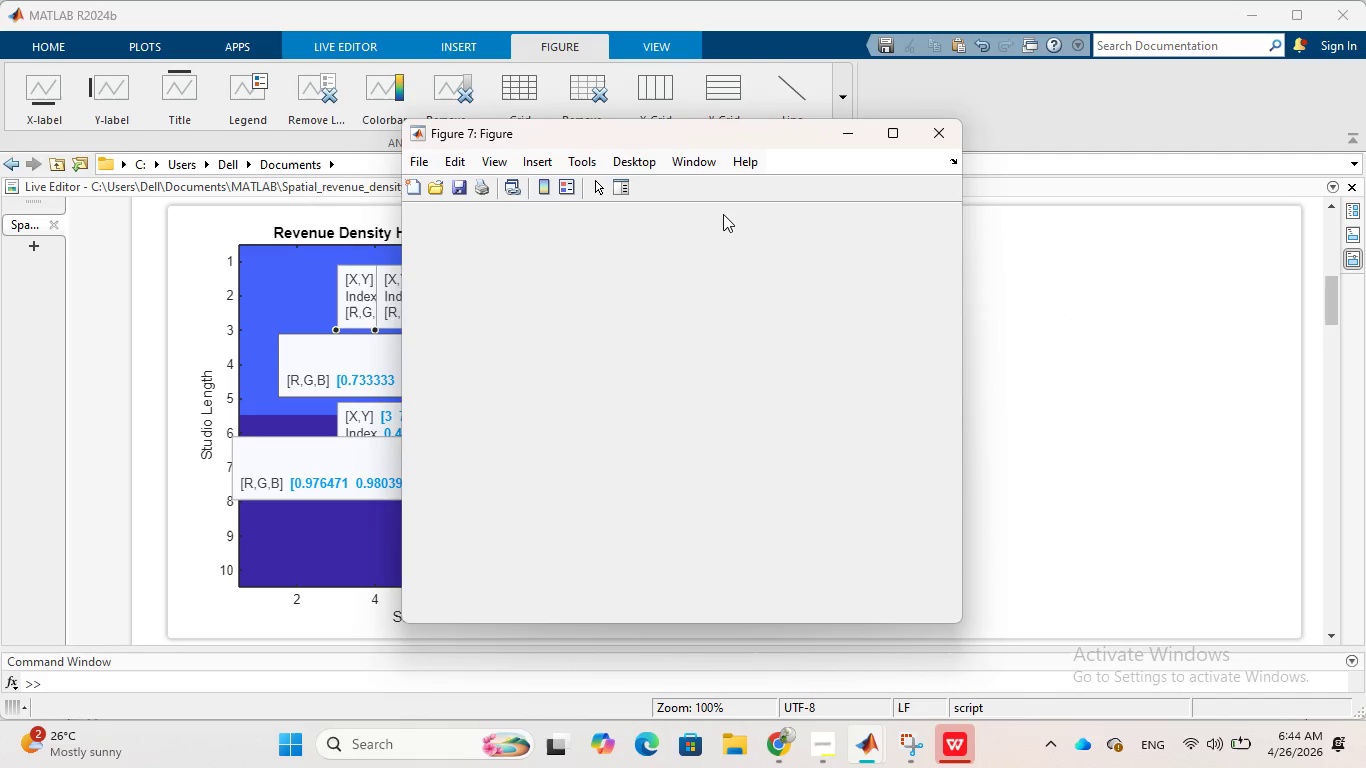 
left_click([940, 135])
 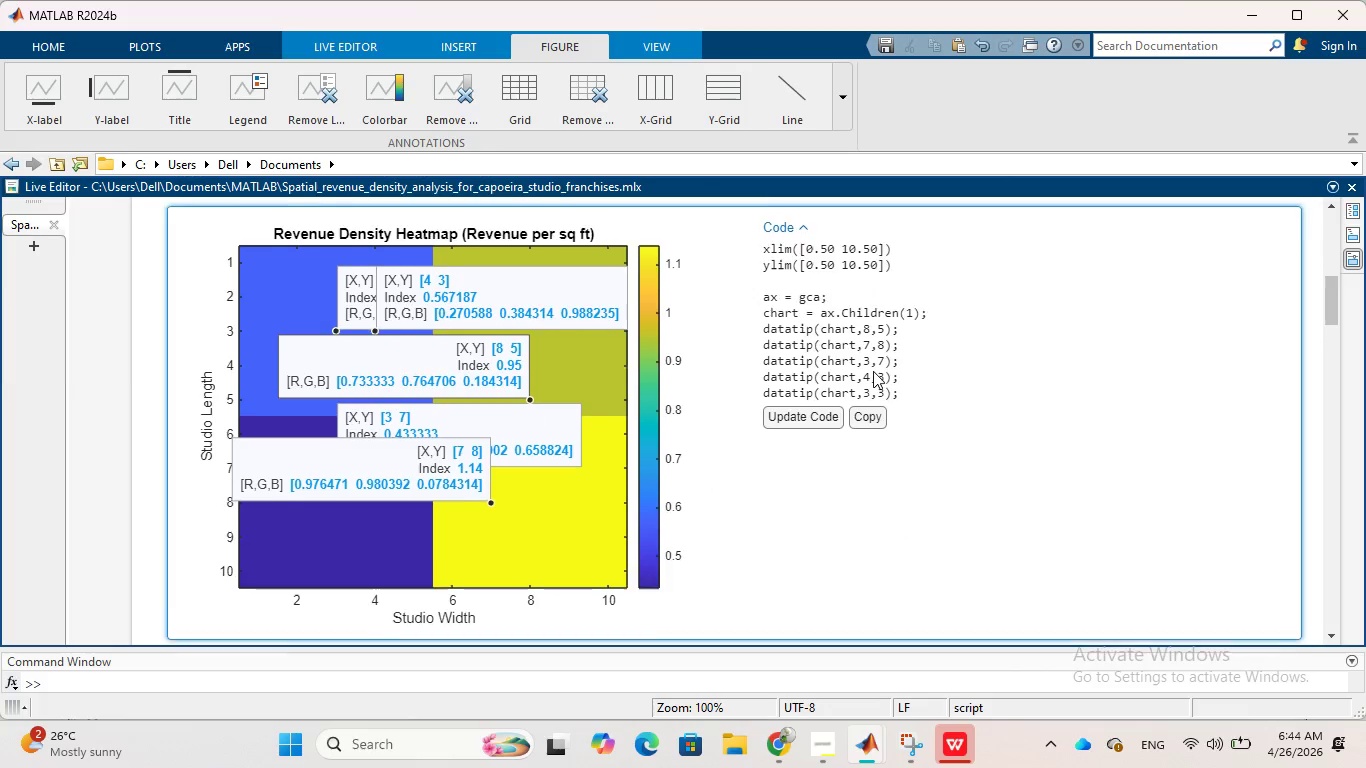 
scroll: coordinate [873, 371], scroll_direction: up, amount: 2.0
 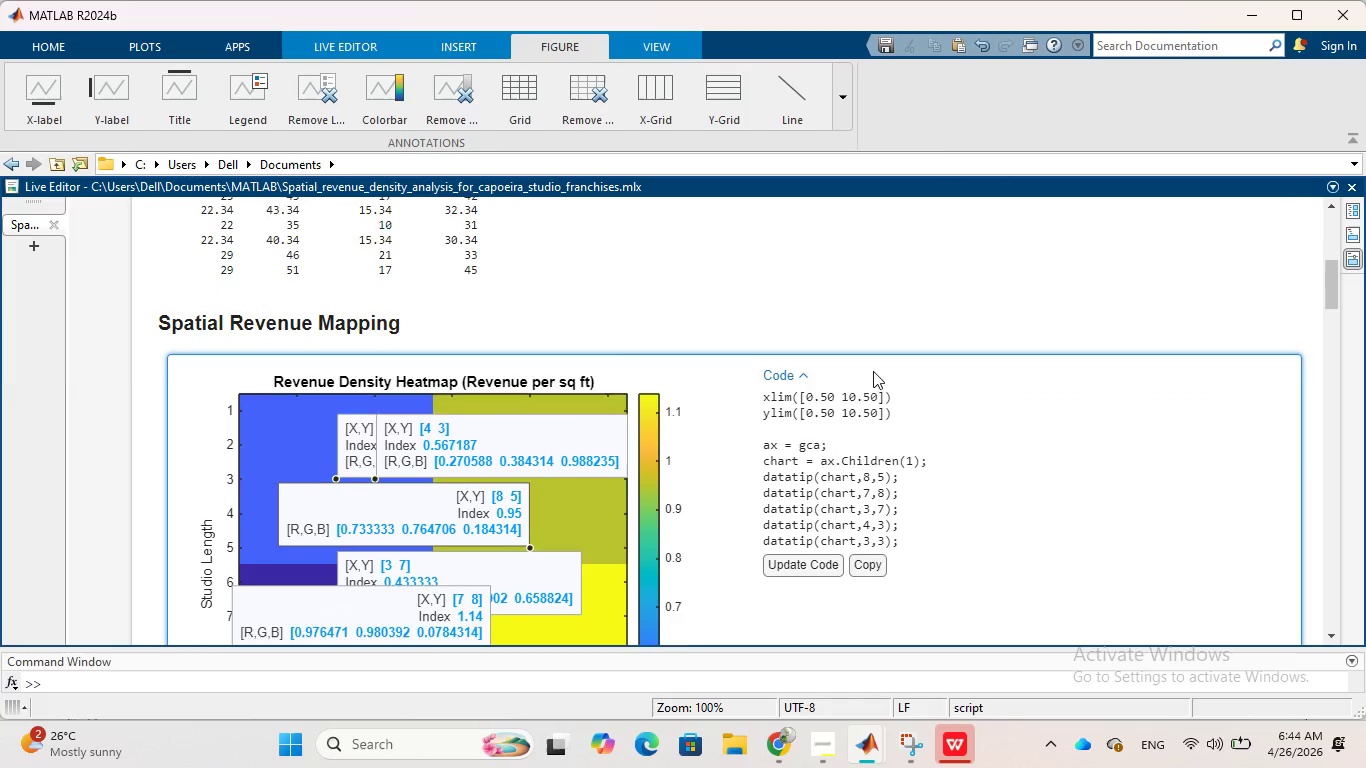 
scroll: coordinate [873, 371], scroll_direction: down, amount: 2.0
 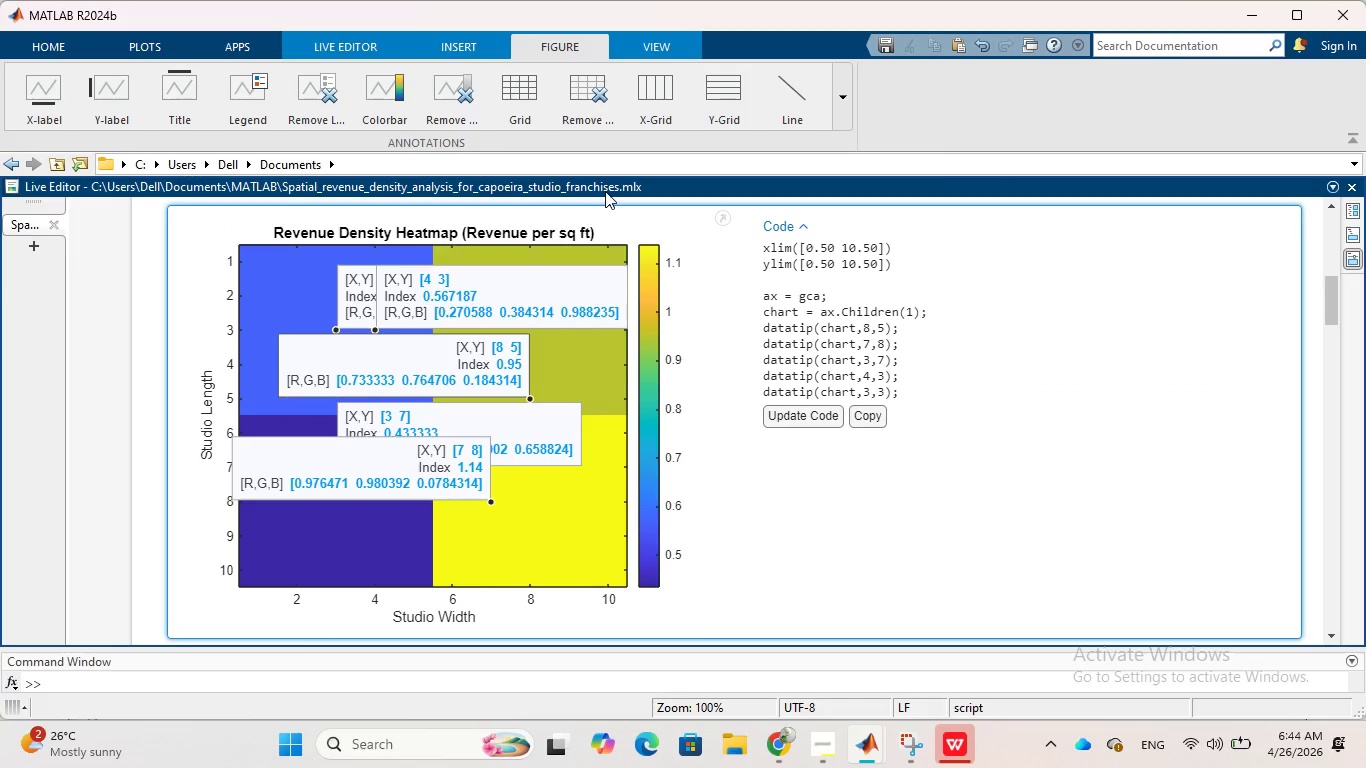 
left_click([605, 184])
 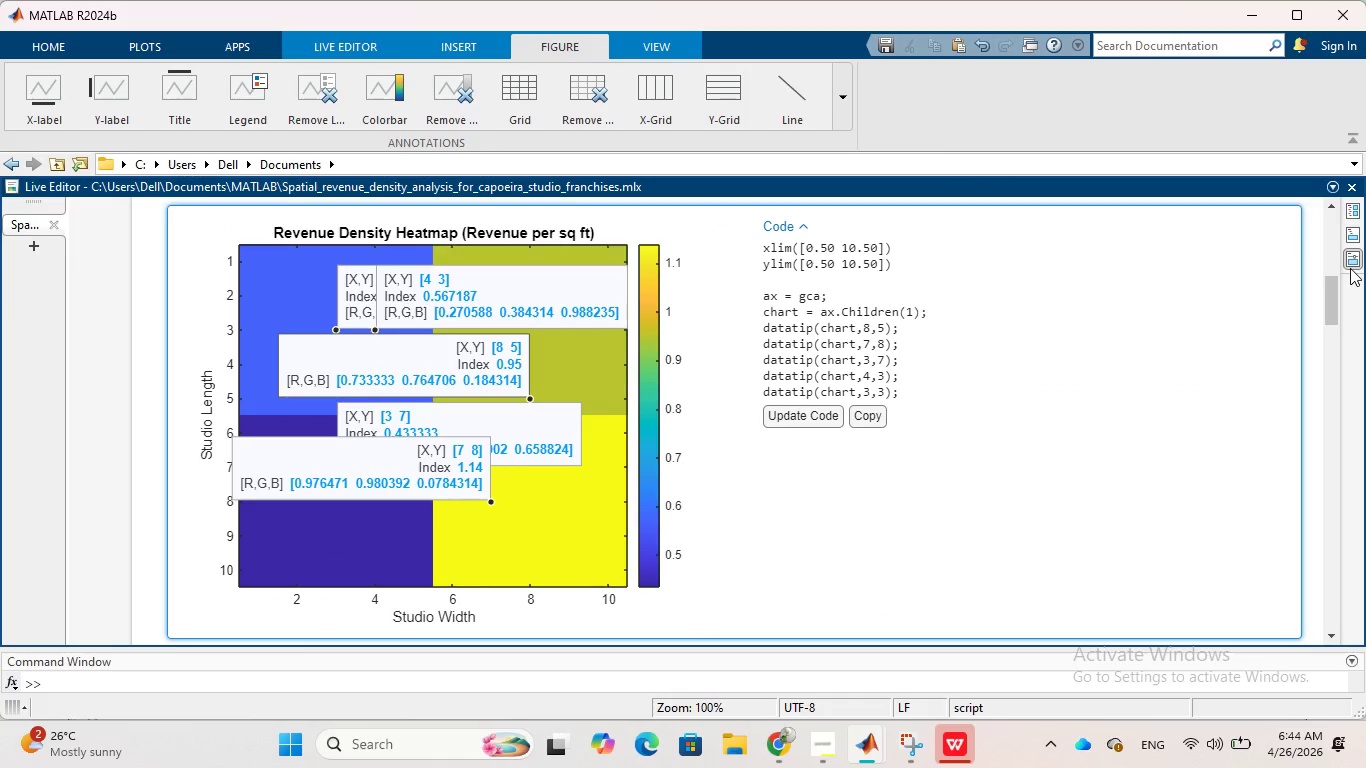 
left_click([1349, 259])
 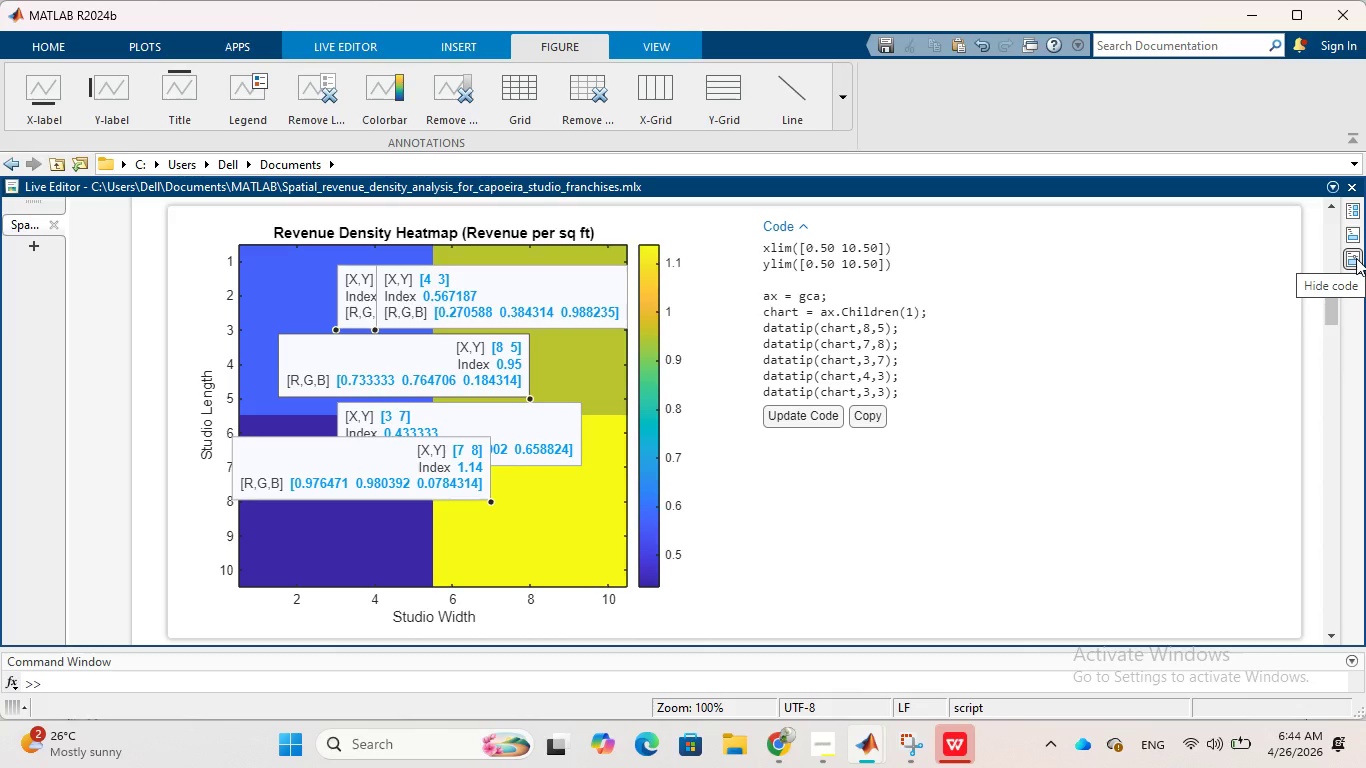 
left_click([1356, 258])
 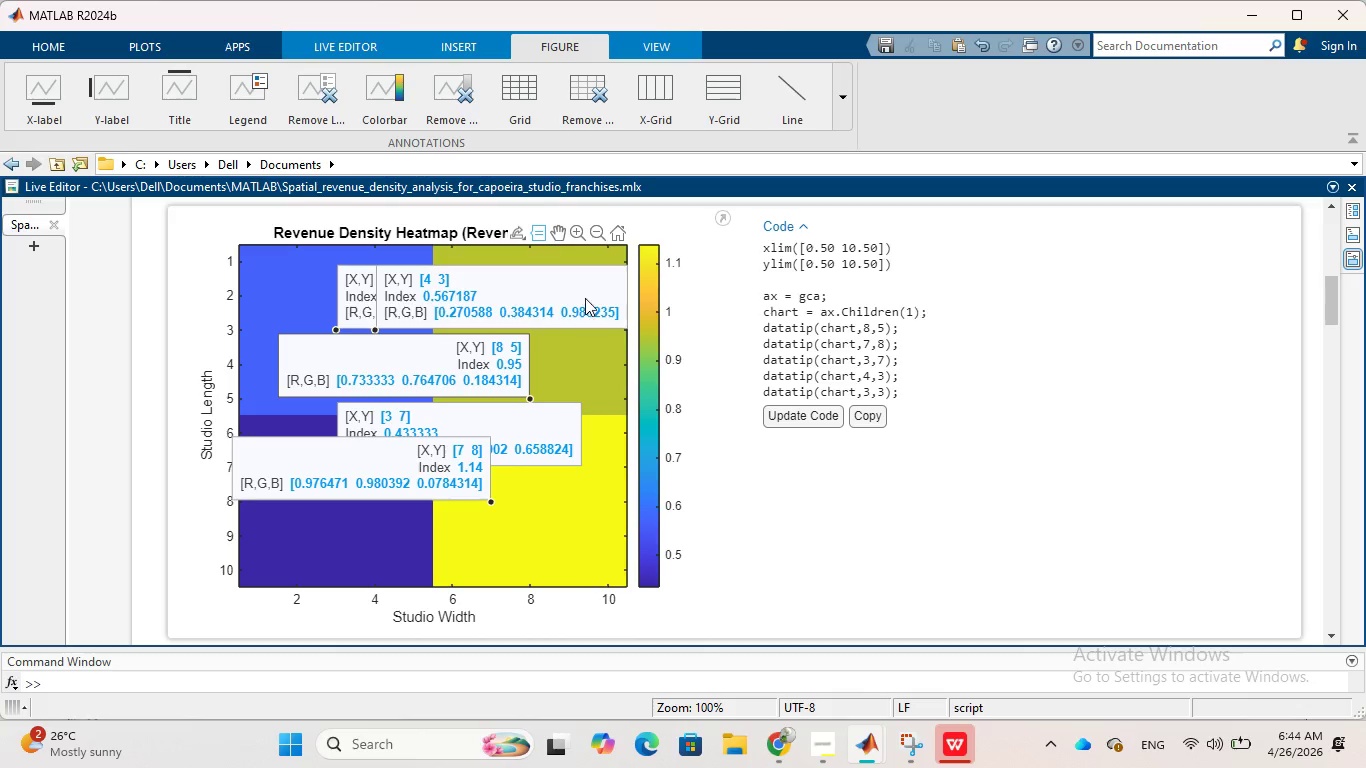 
left_click([585, 295])
 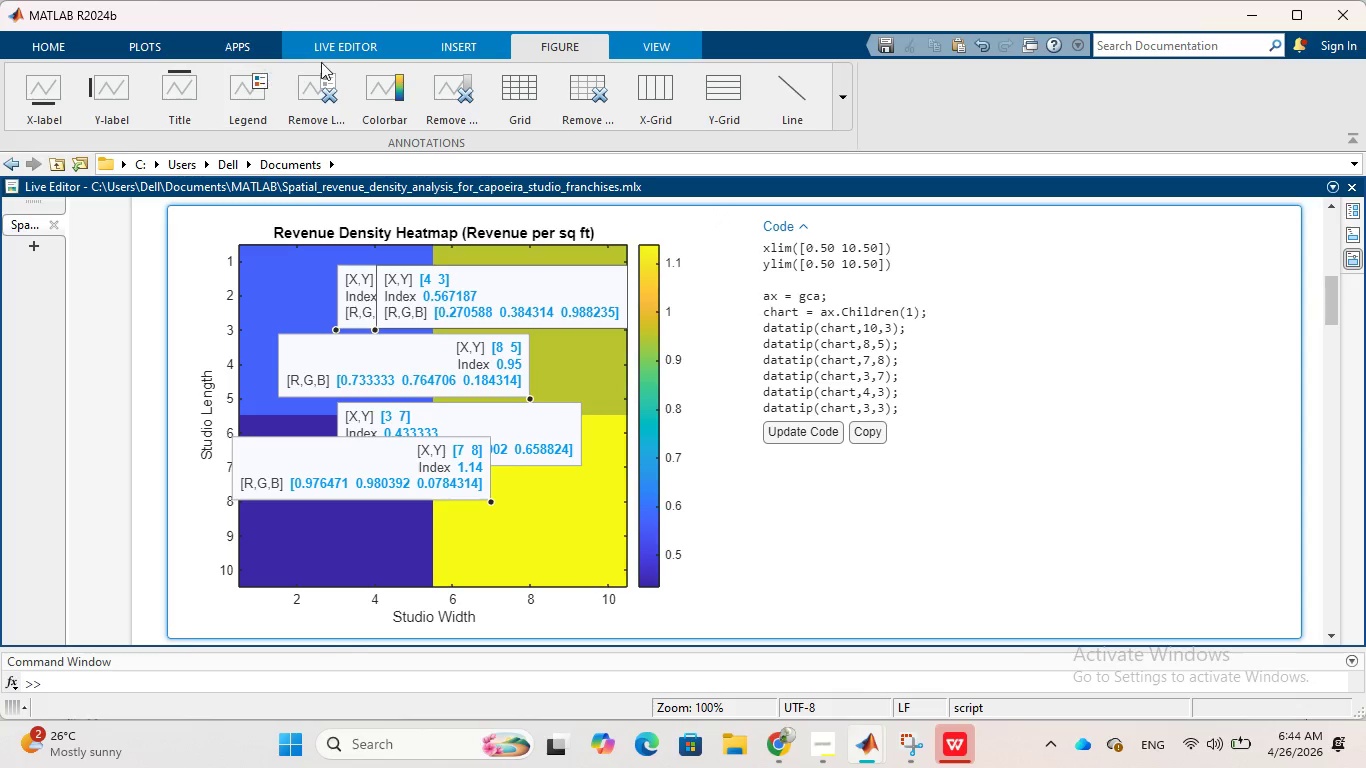 
left_click([342, 48])
 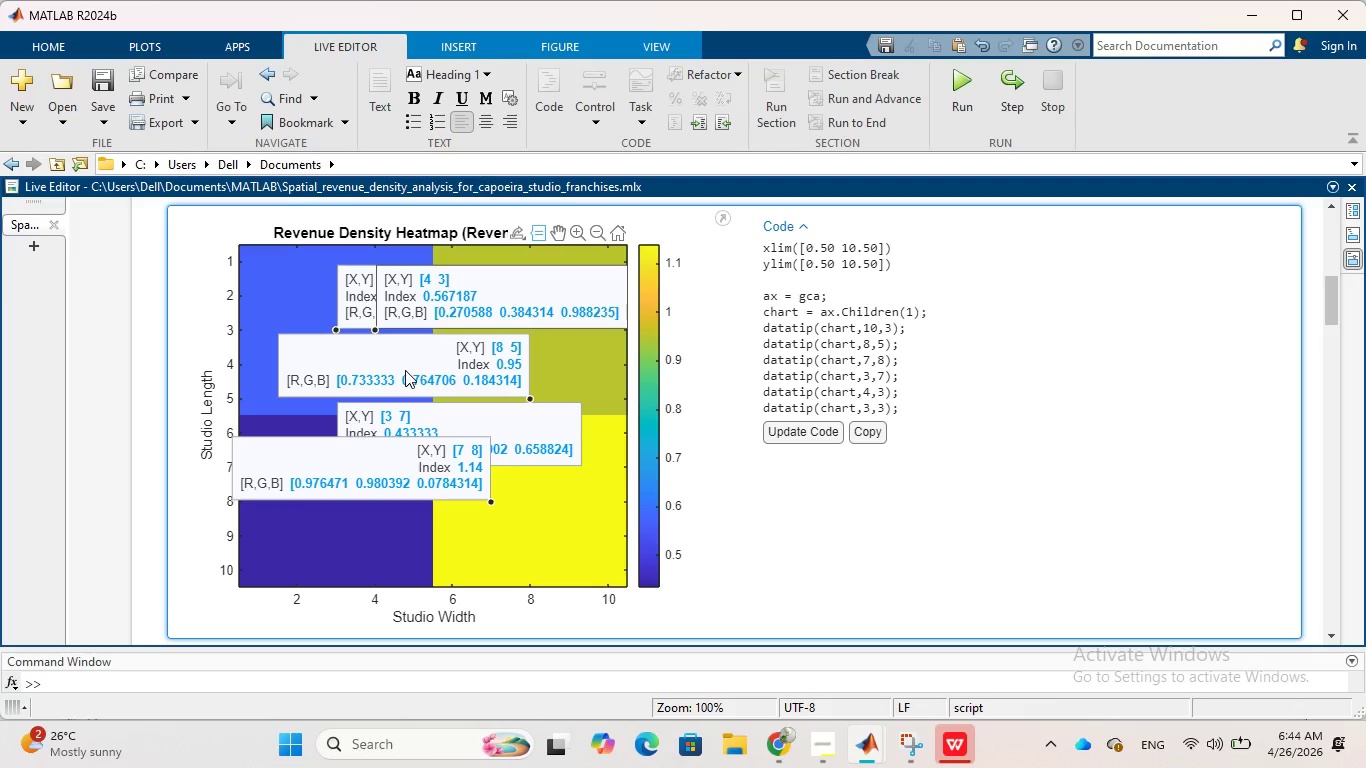 
scroll: coordinate [405, 370], scroll_direction: up, amount: 2.0
 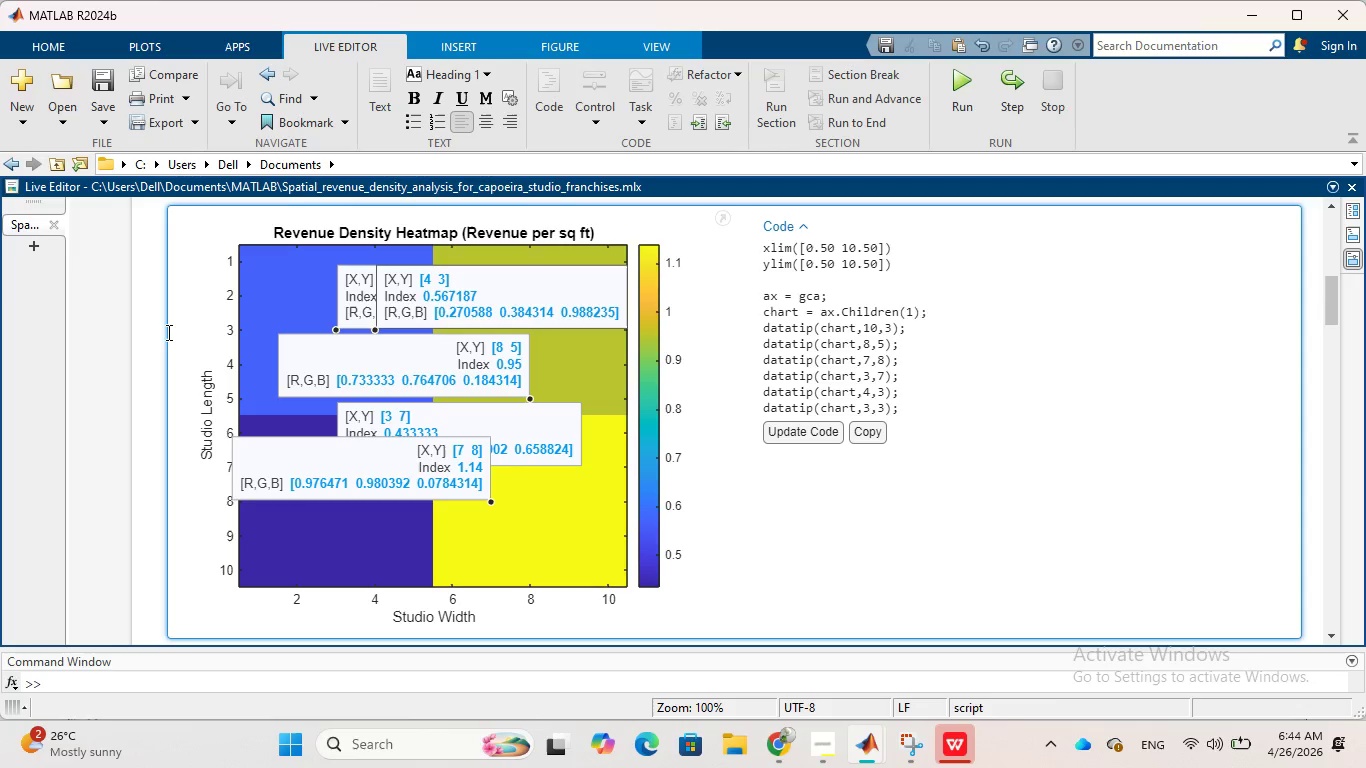 
left_click([167, 332])
 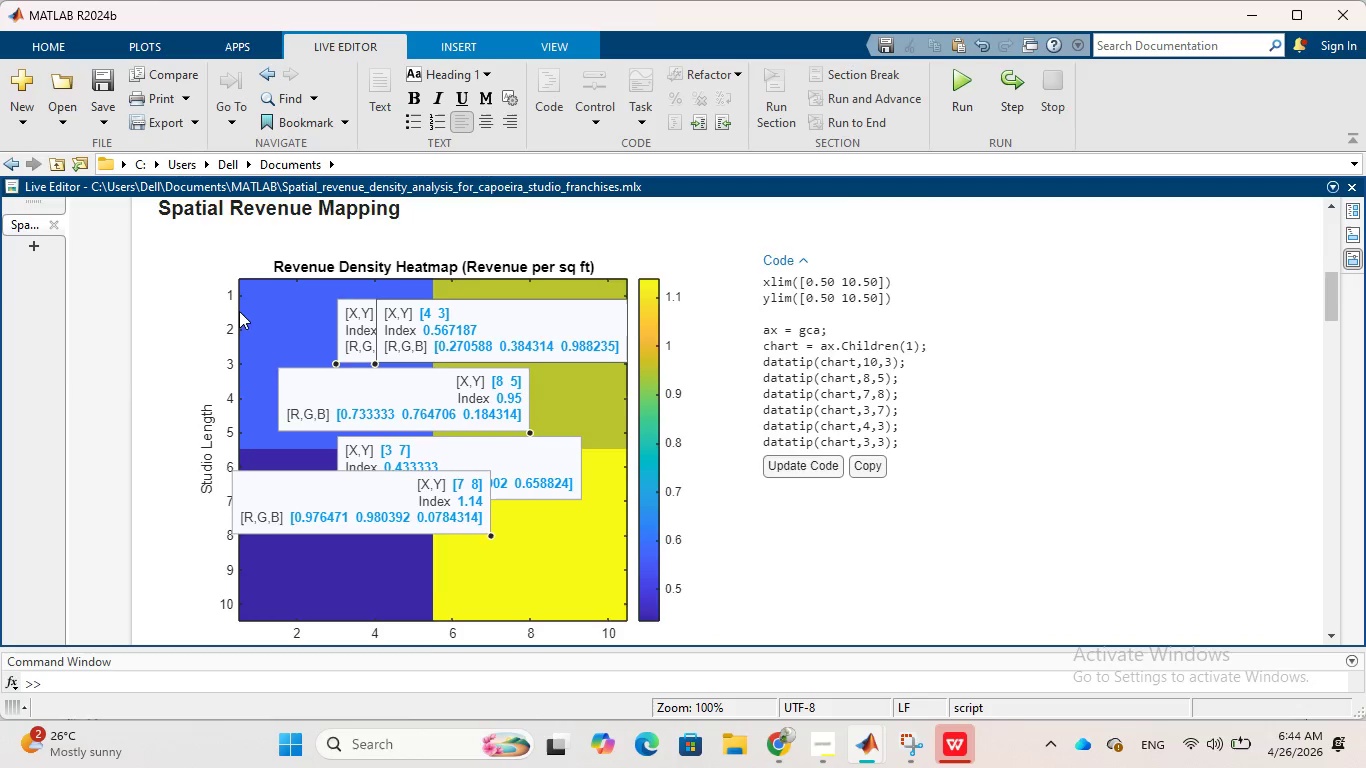 
scroll: coordinate [239, 311], scroll_direction: up, amount: 3.0
 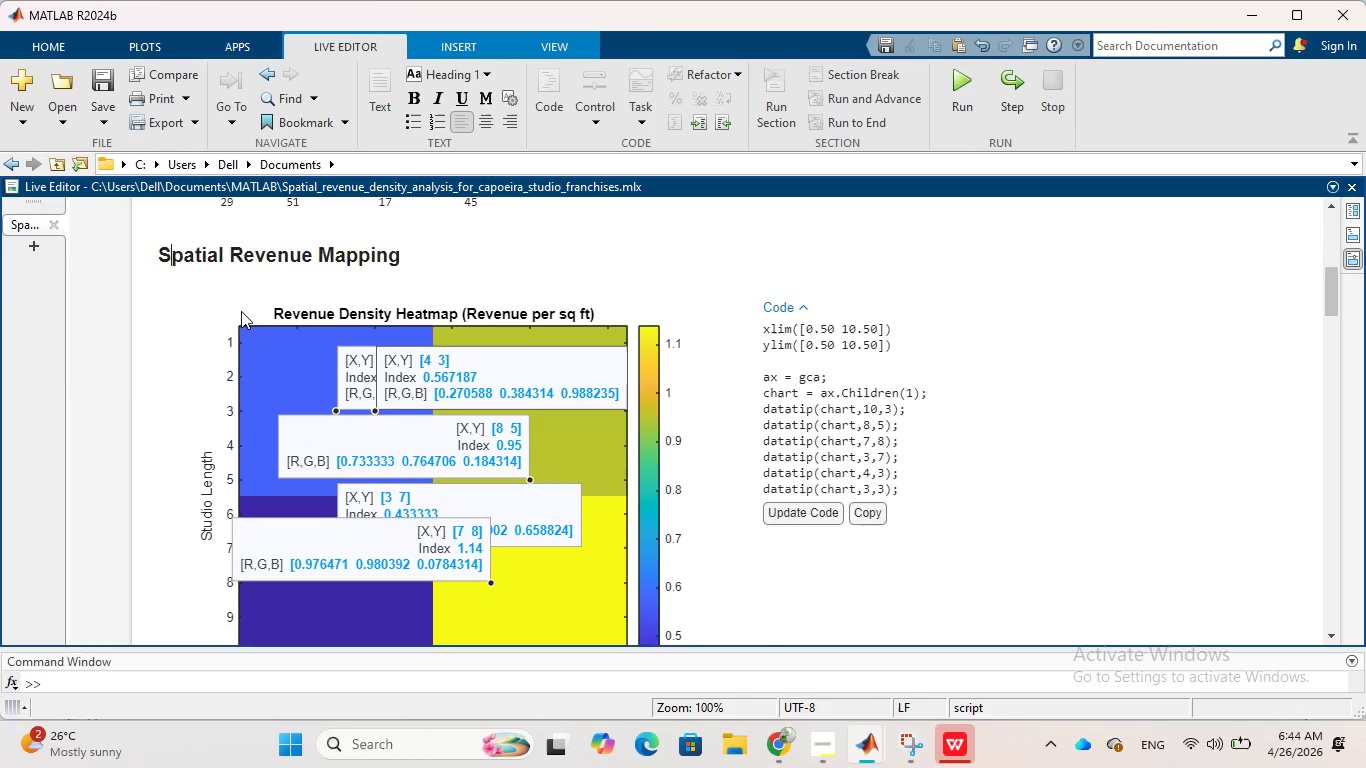 
scroll: coordinate [241, 311], scroll_direction: down, amount: 3.0
 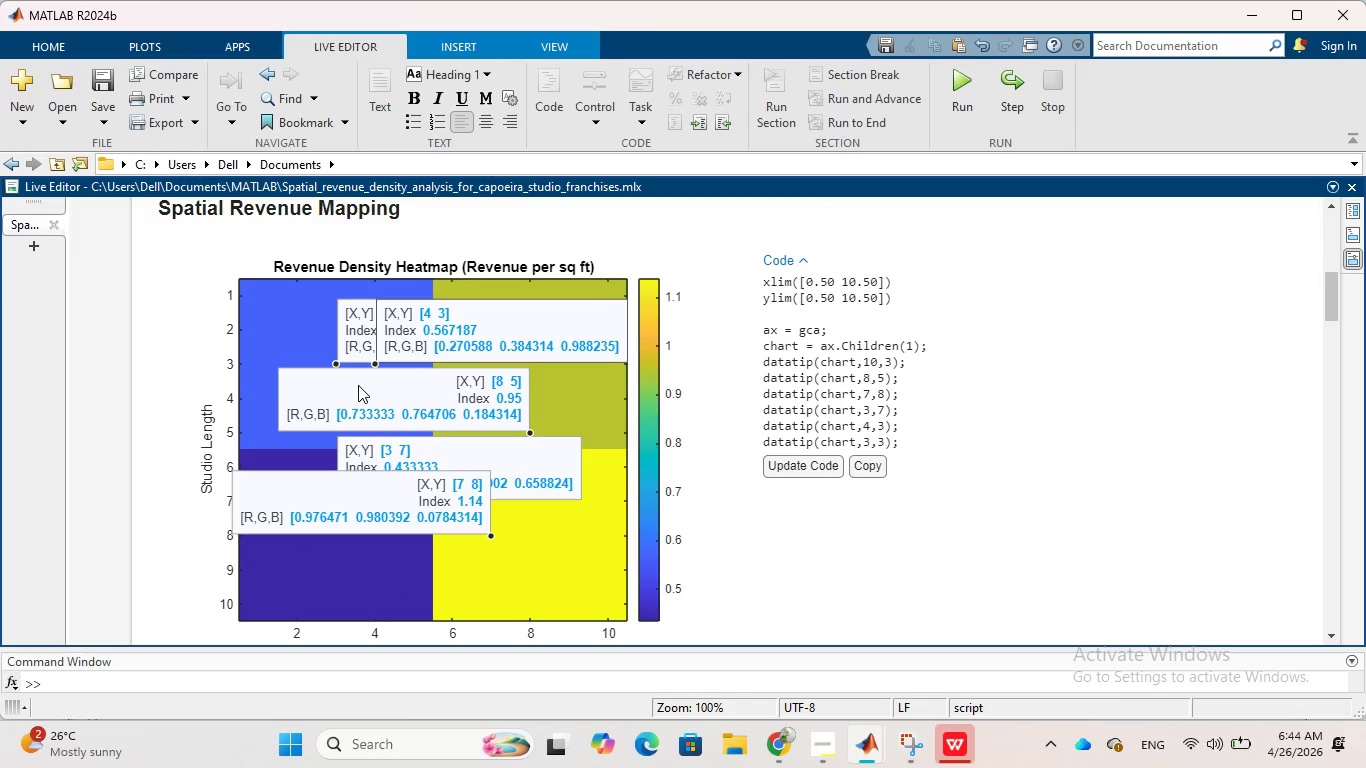 
left_click([358, 385])
 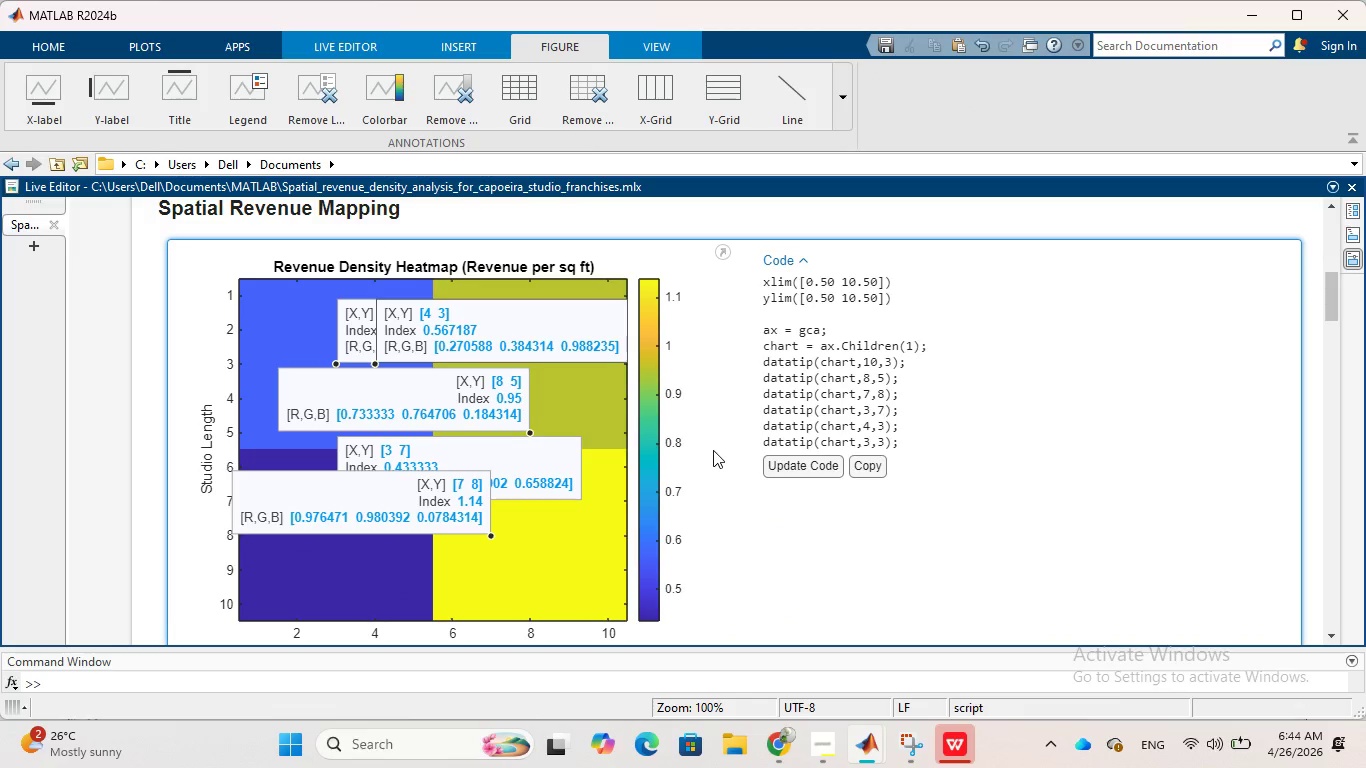 
left_click([713, 450])
 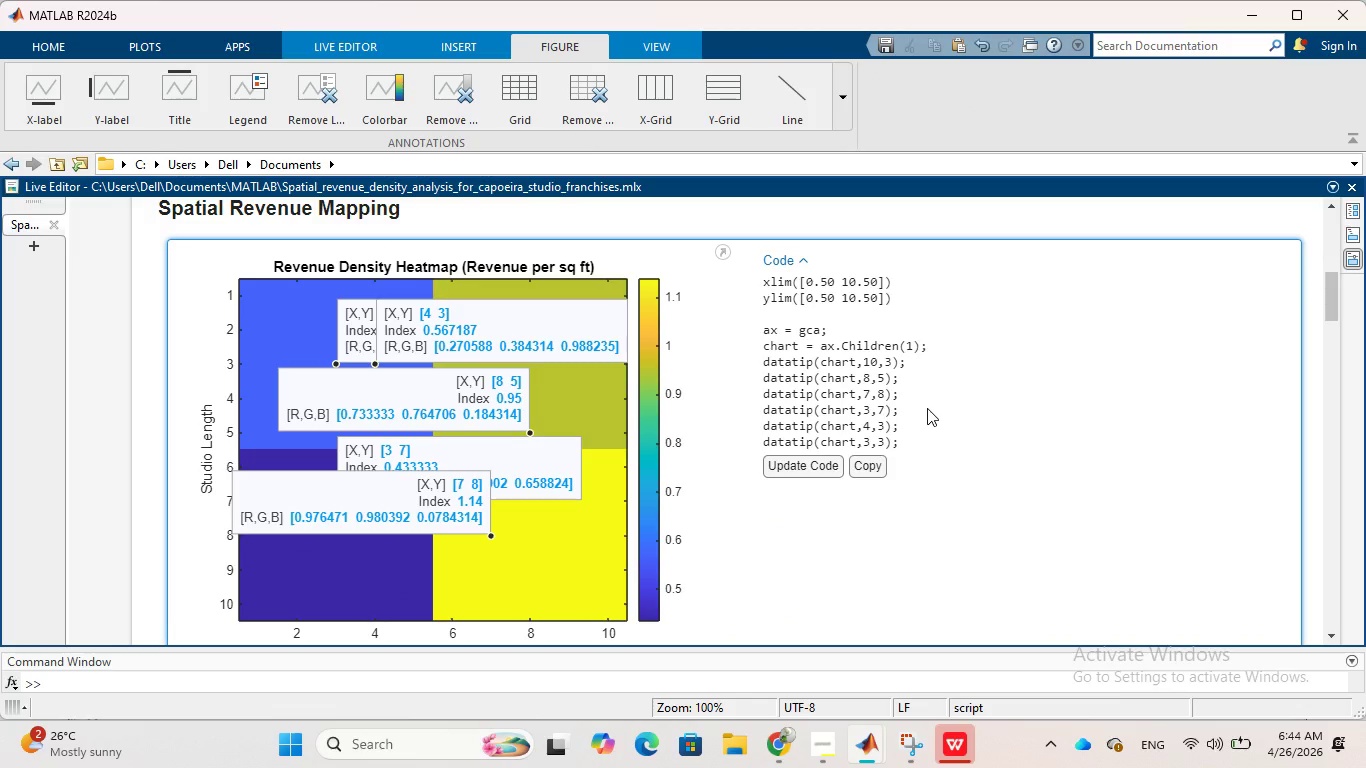 
scroll: coordinate [927, 408], scroll_direction: up, amount: 1.0
 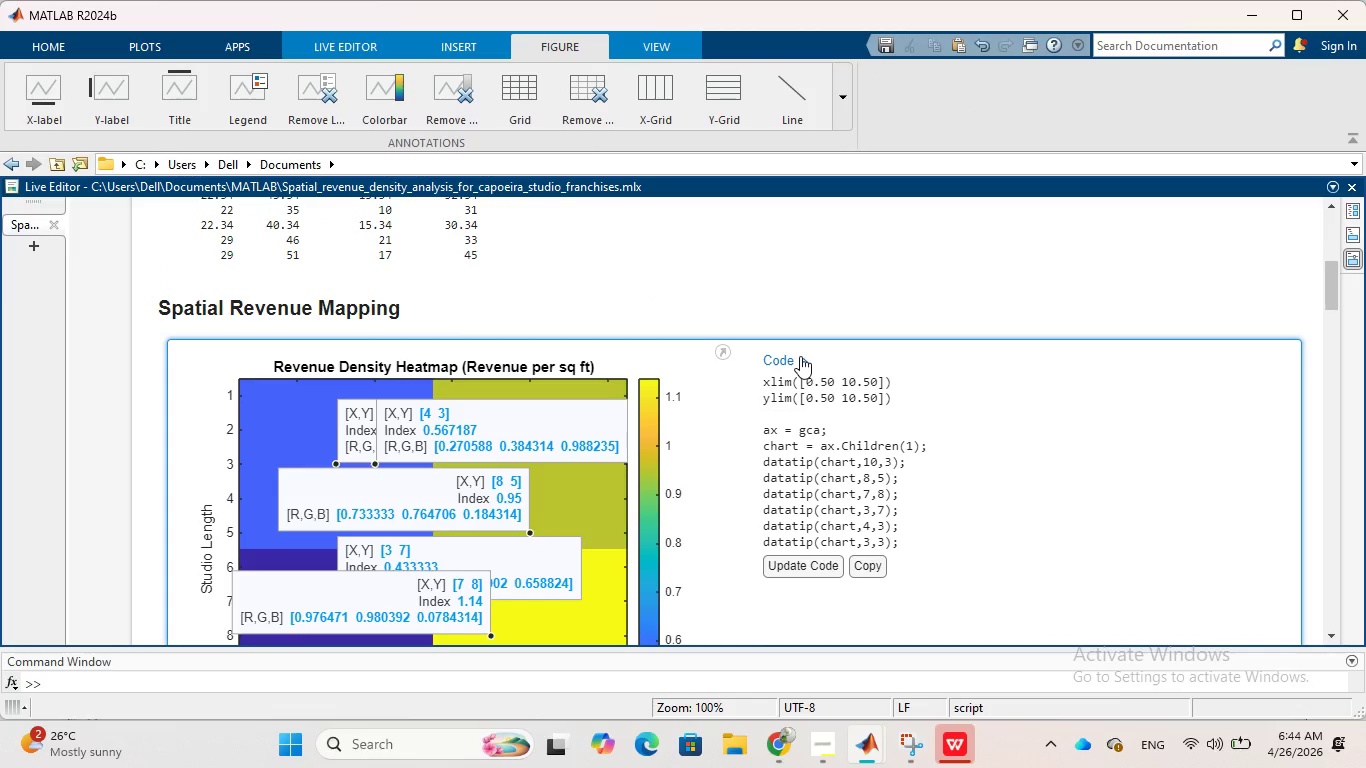 
left_click([800, 356])
 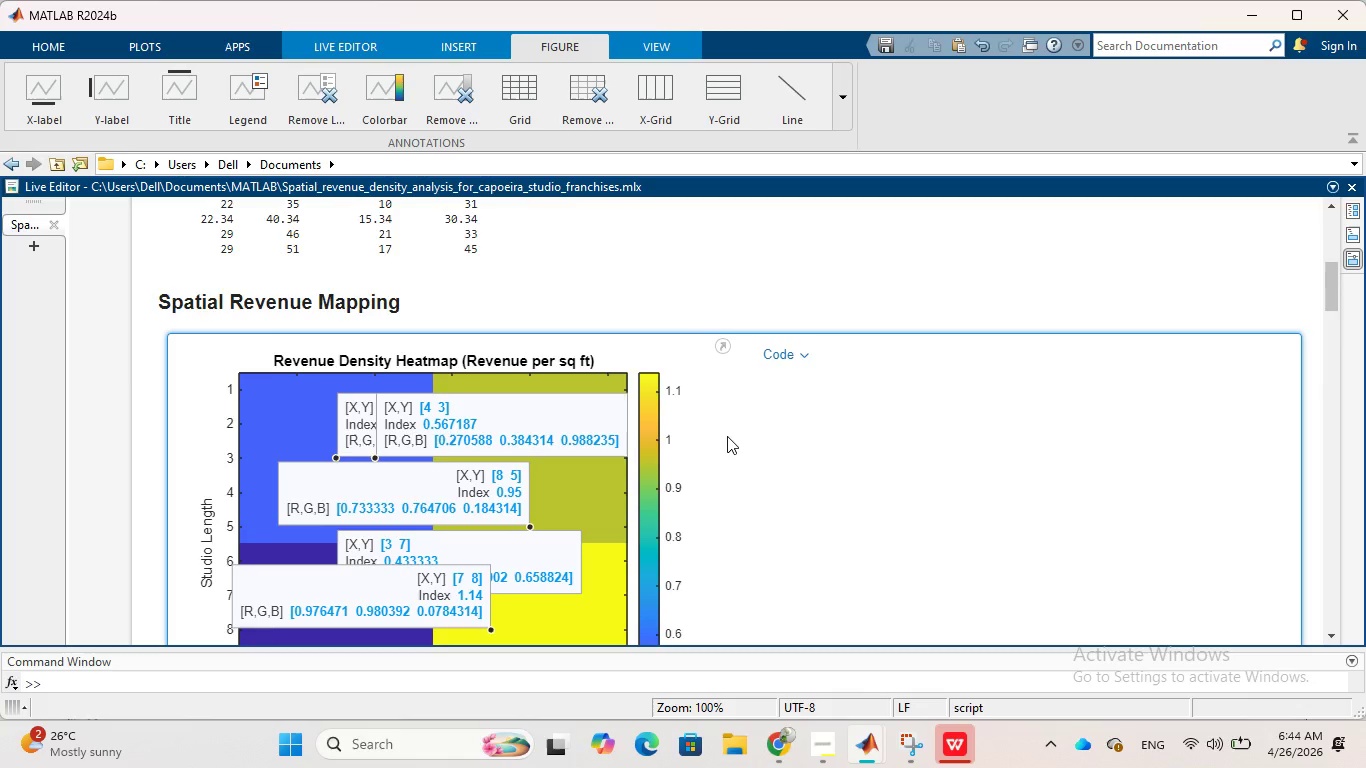 
scroll: coordinate [727, 436], scroll_direction: down, amount: 2.0
 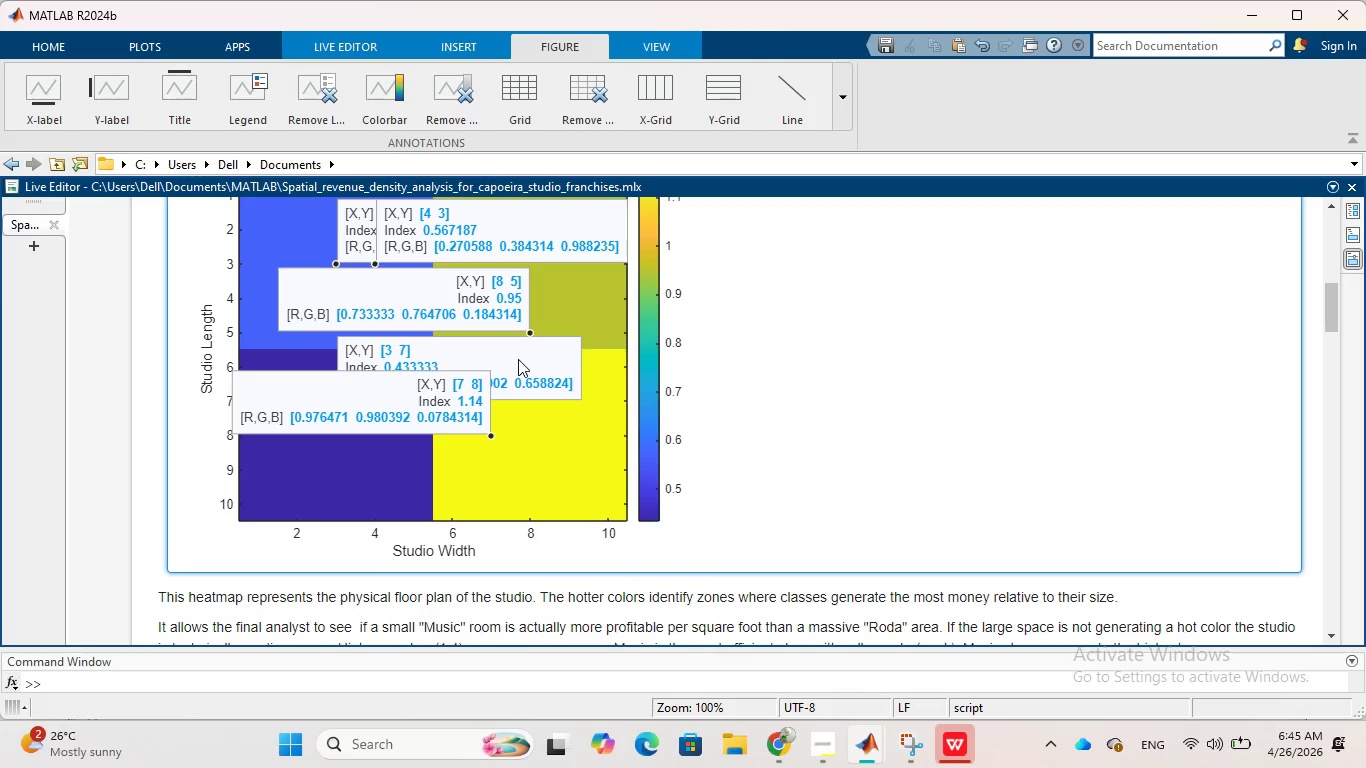 
double_click([518, 359])
 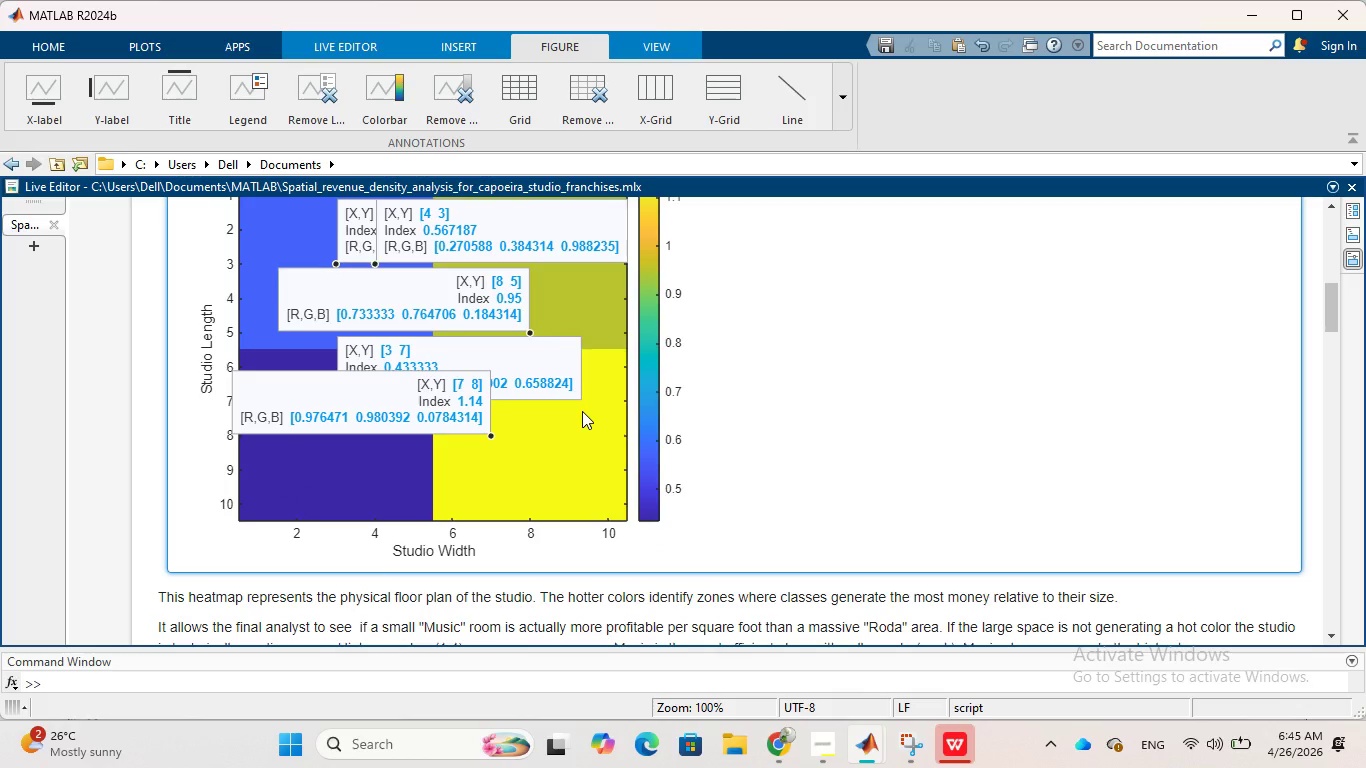 
triple_click([582, 411])
 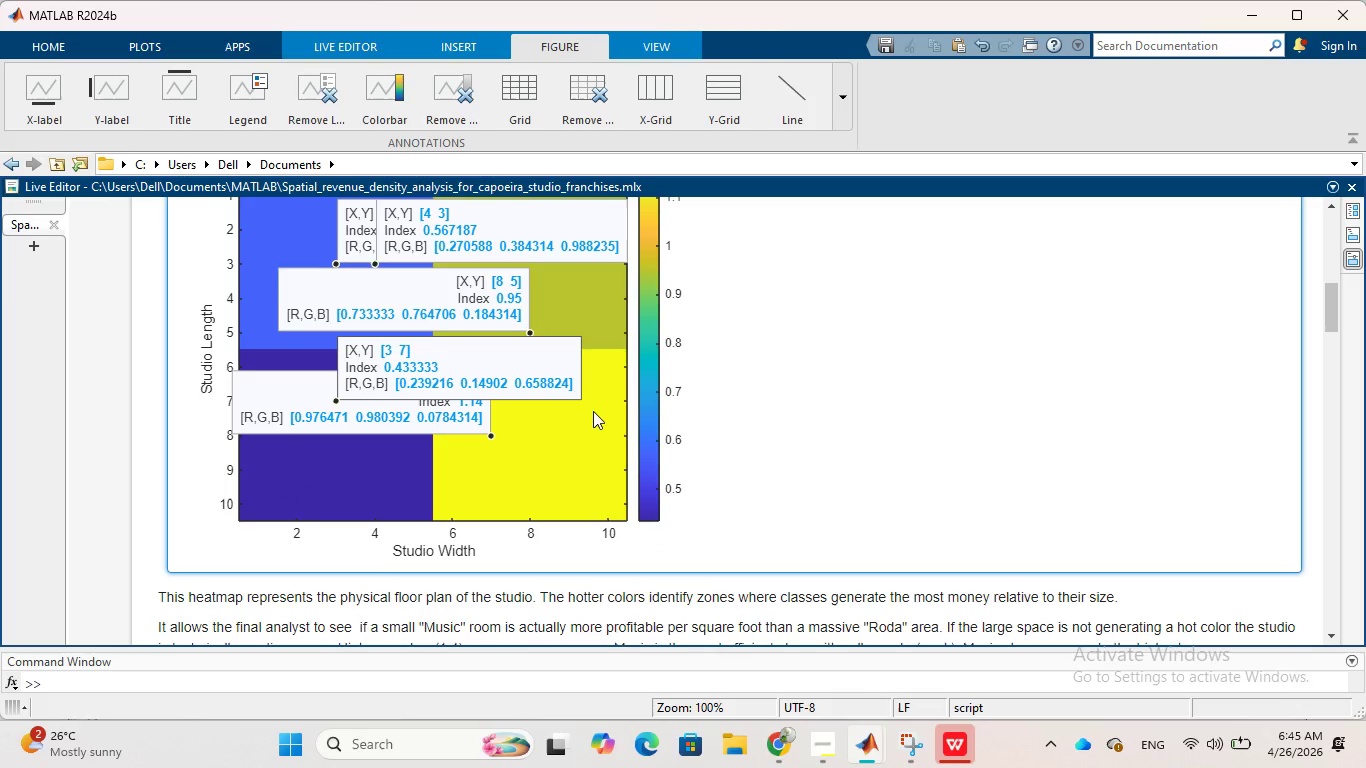 
scroll: coordinate [718, 392], scroll_direction: up, amount: 2.0
 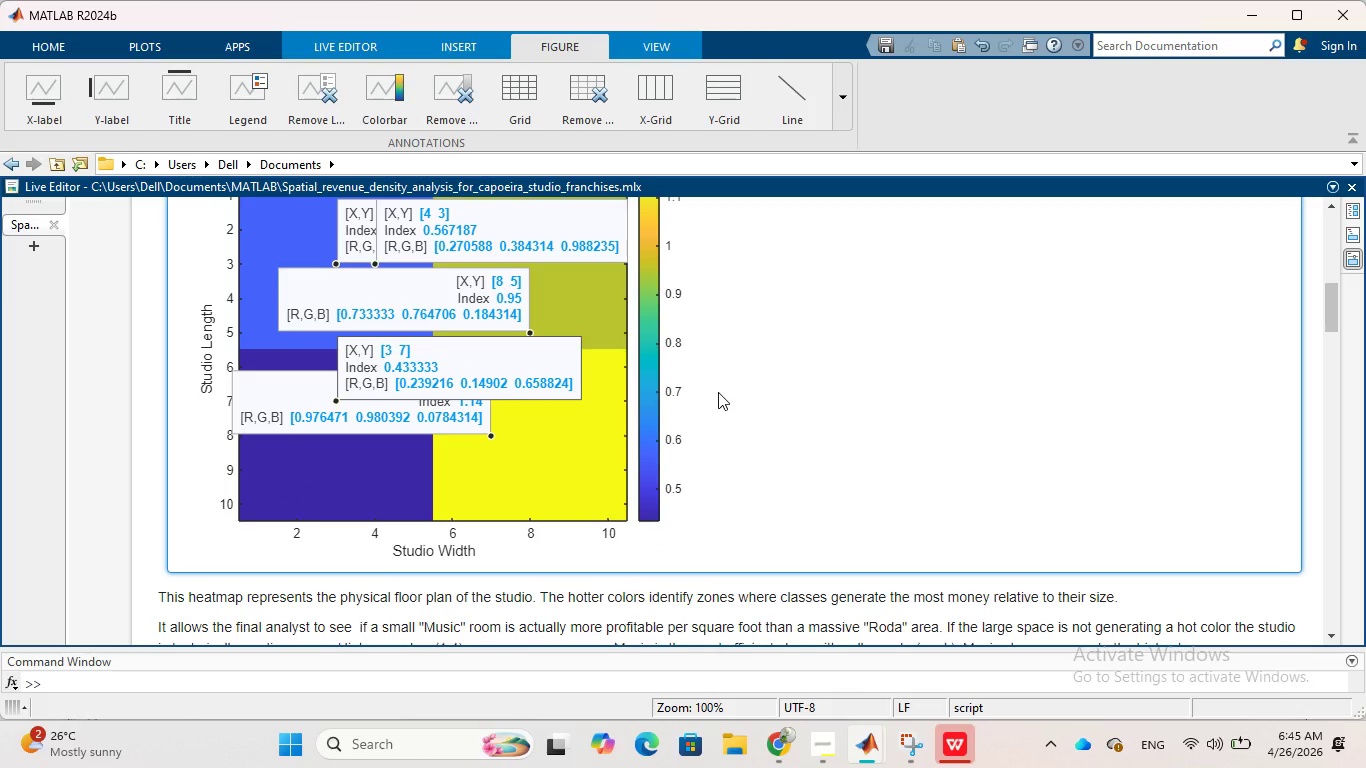 
scroll: coordinate [814, 446], scroll_direction: down, amount: 1.0
 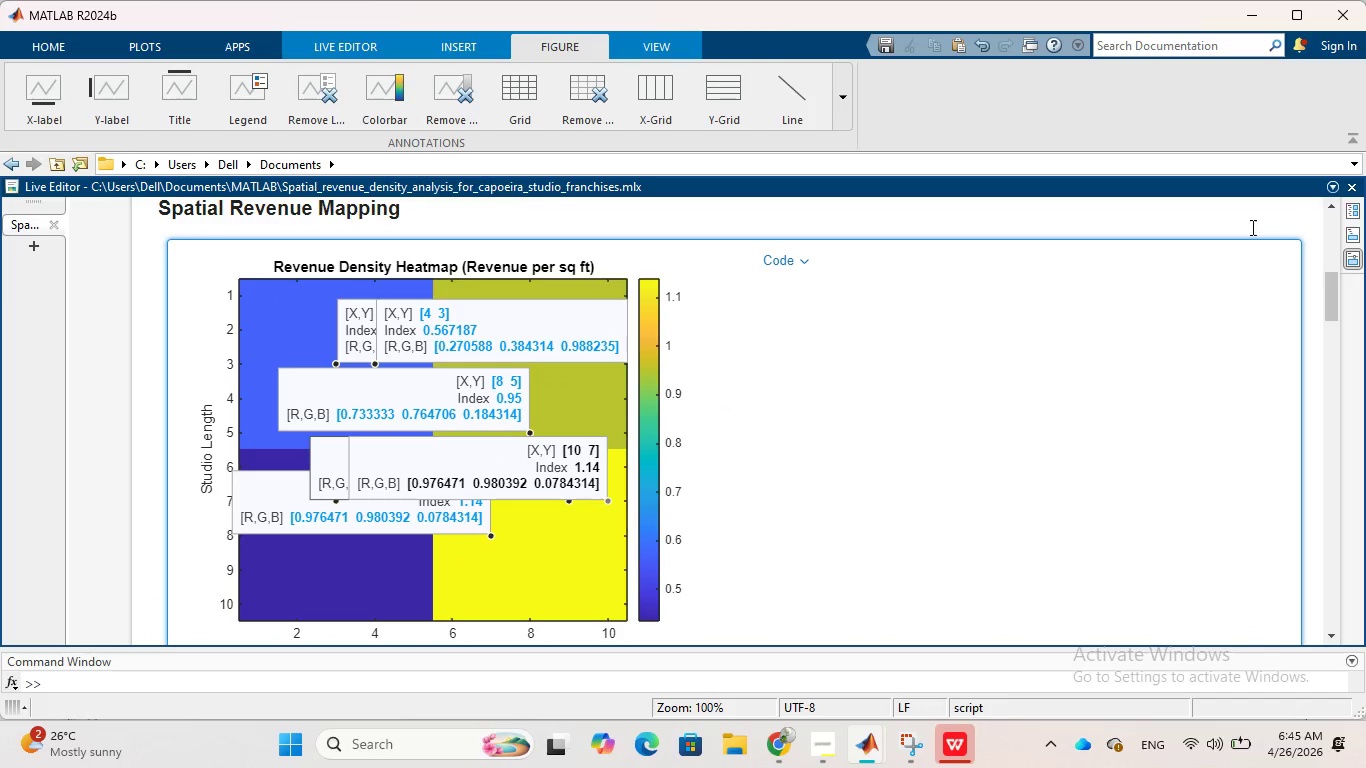 
left_click([1203, 251])
 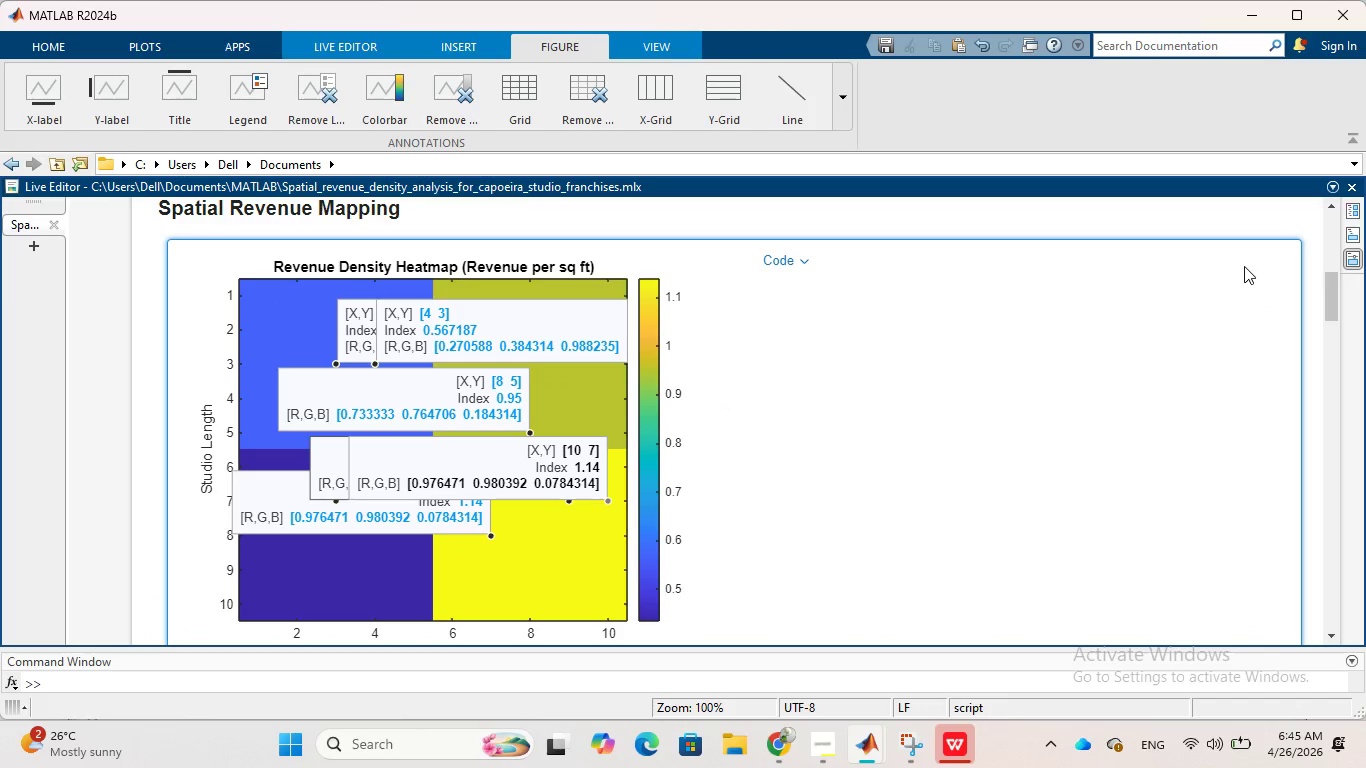 
double_click([1238, 269])
 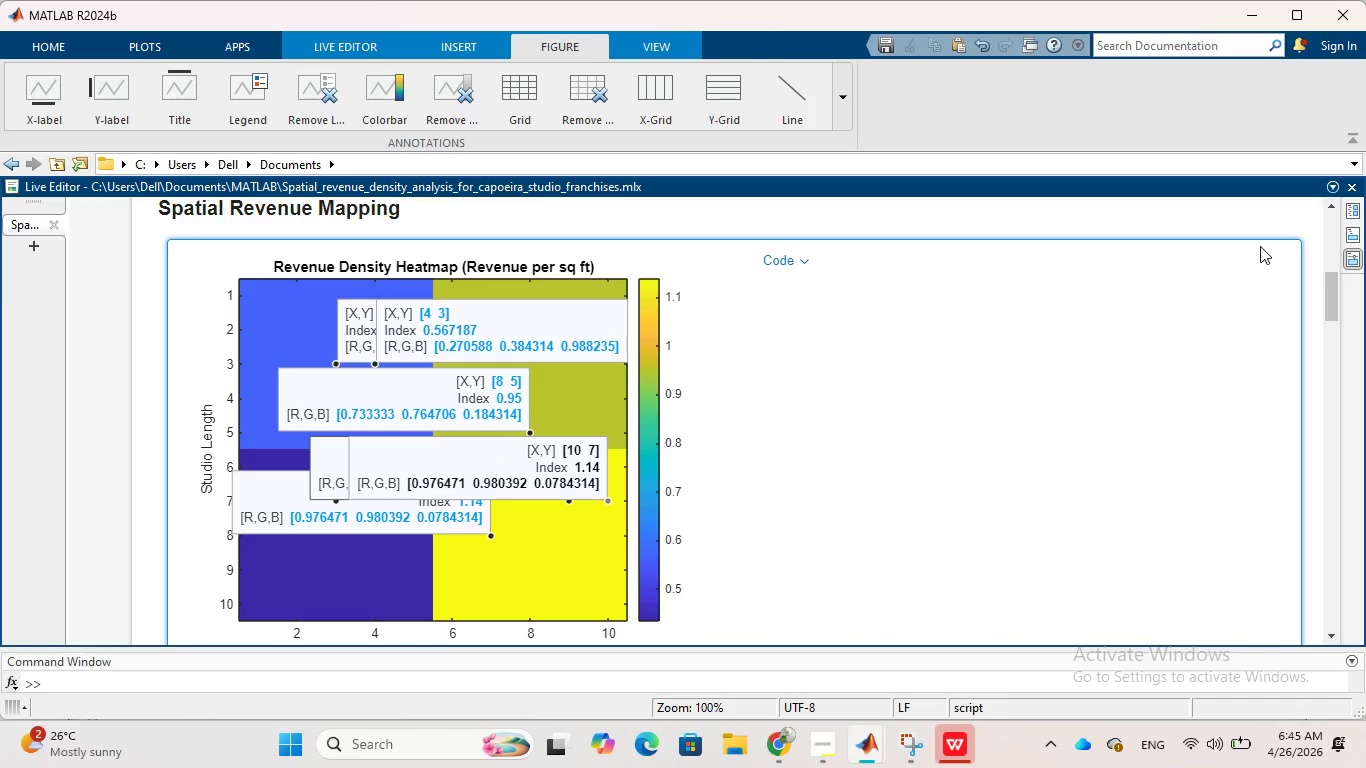 
triple_click([1260, 246])
 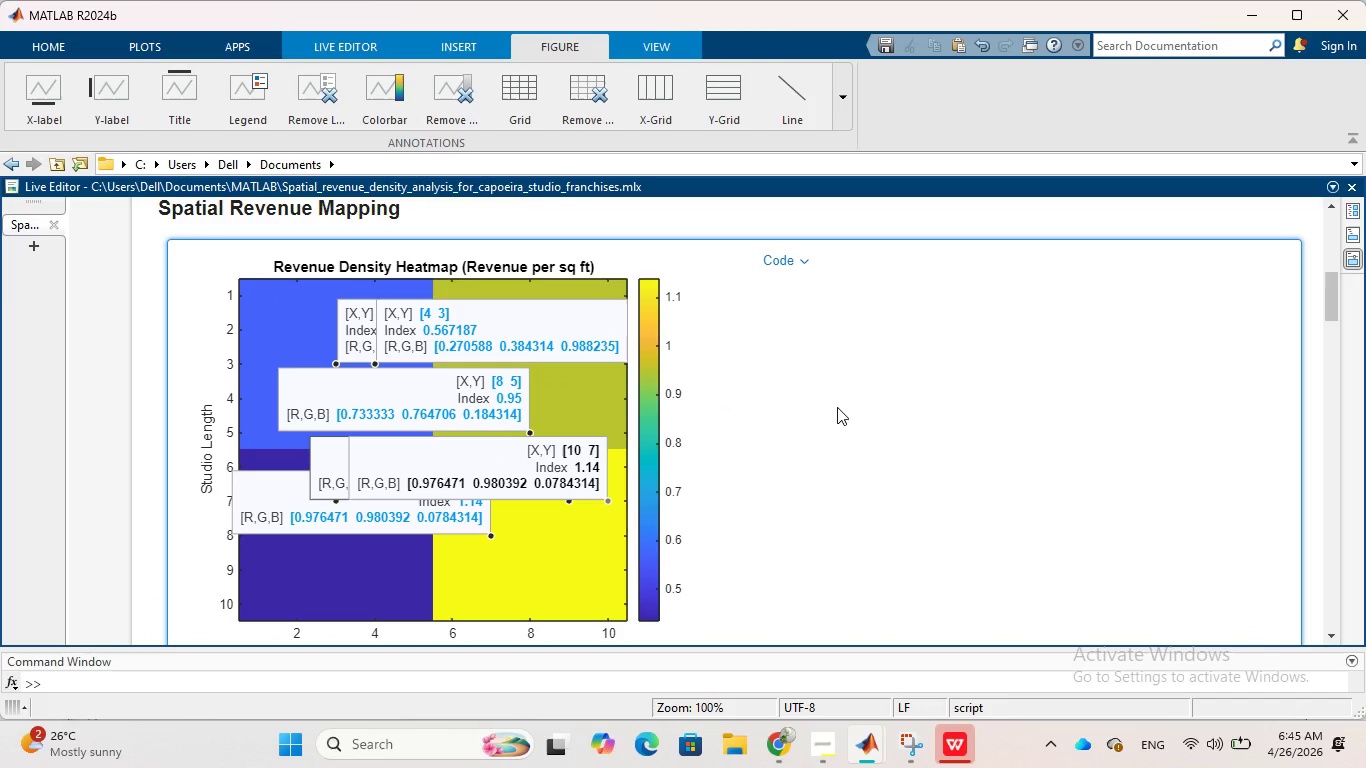 
scroll: coordinate [836, 407], scroll_direction: down, amount: 13.0
 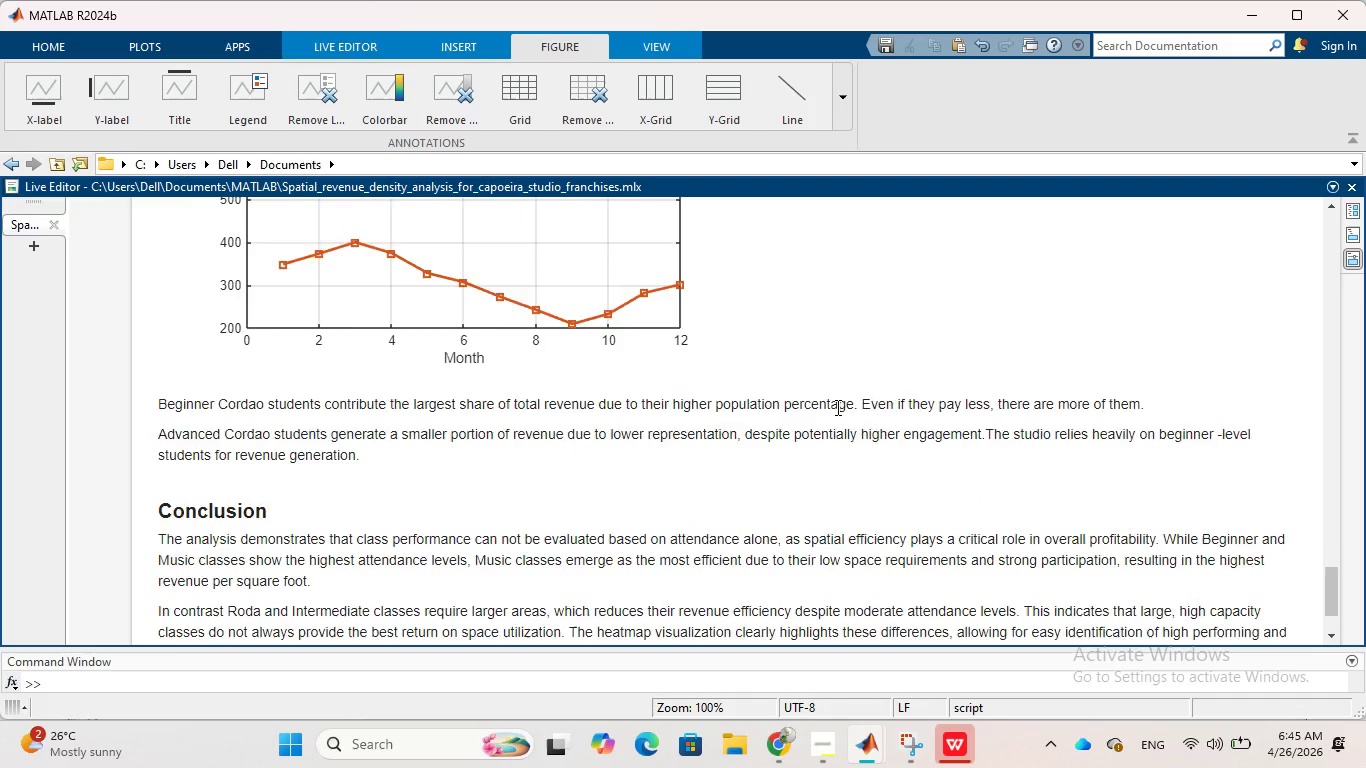 
scroll: coordinate [836, 407], scroll_direction: up, amount: 3.0
 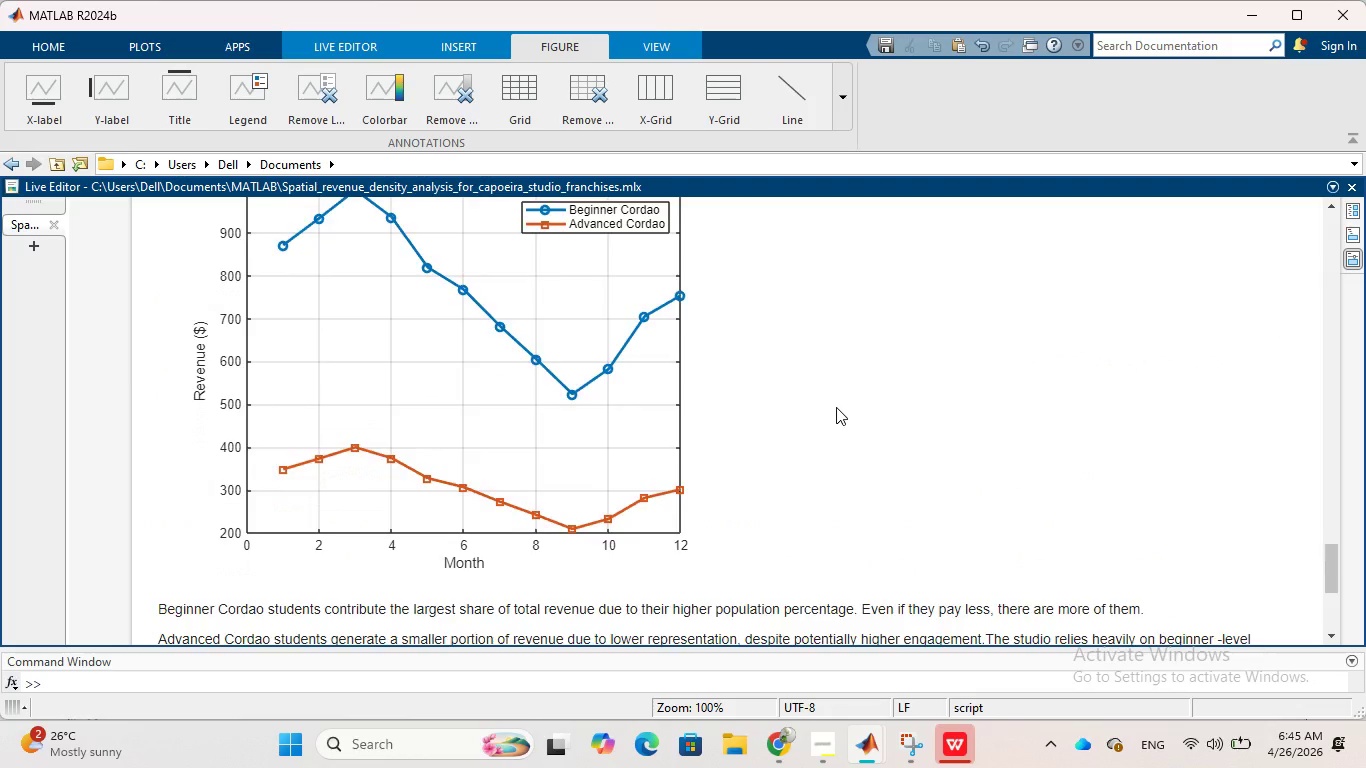 
scroll: coordinate [836, 407], scroll_direction: down, amount: 8.0
 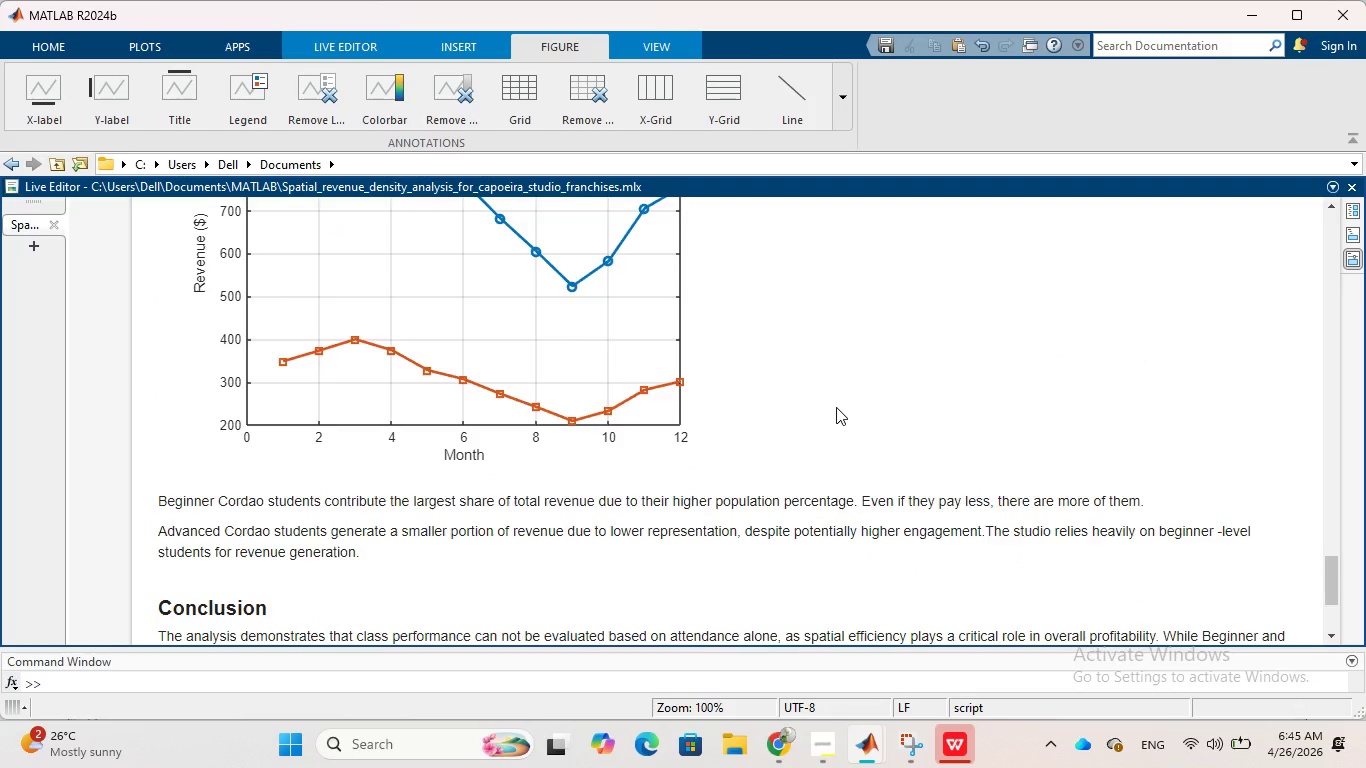 
scroll: coordinate [836, 407], scroll_direction: up, amount: 8.0
 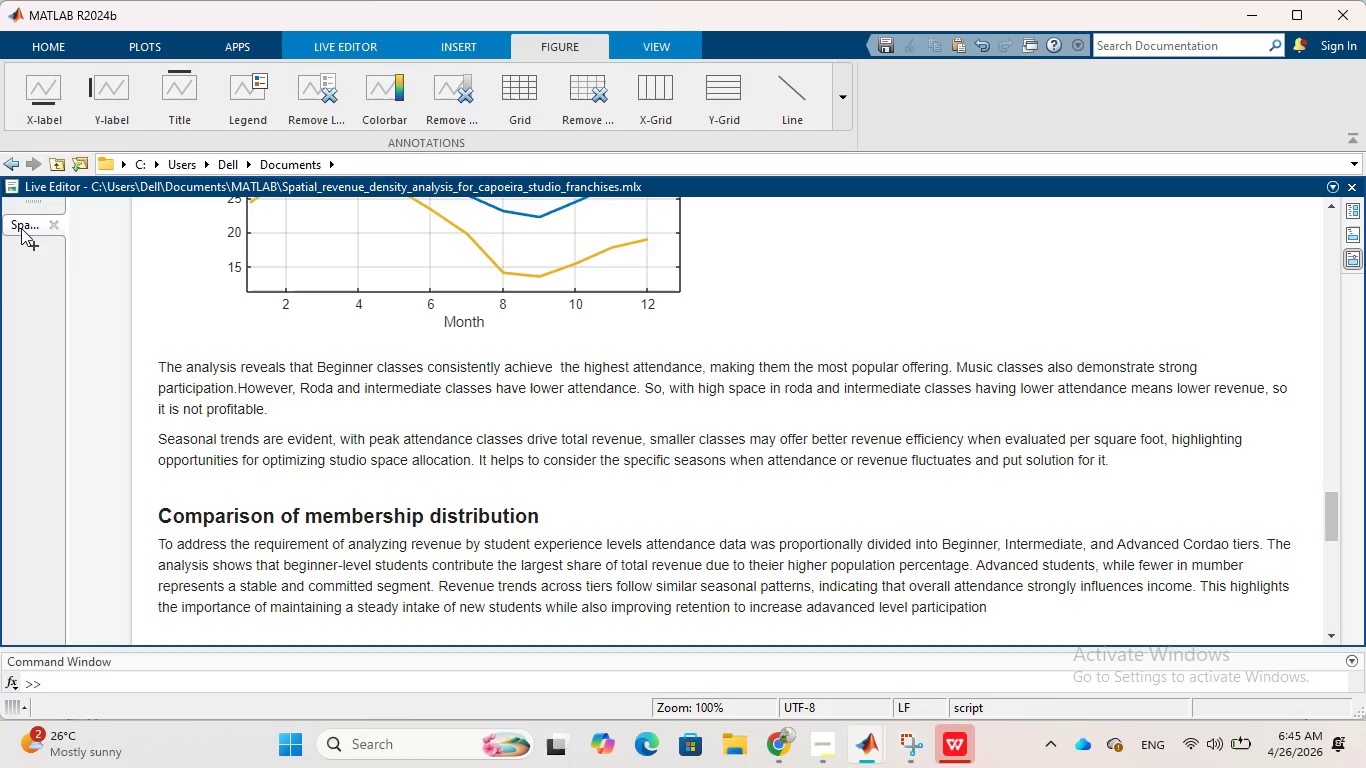 
left_click([21, 228])
 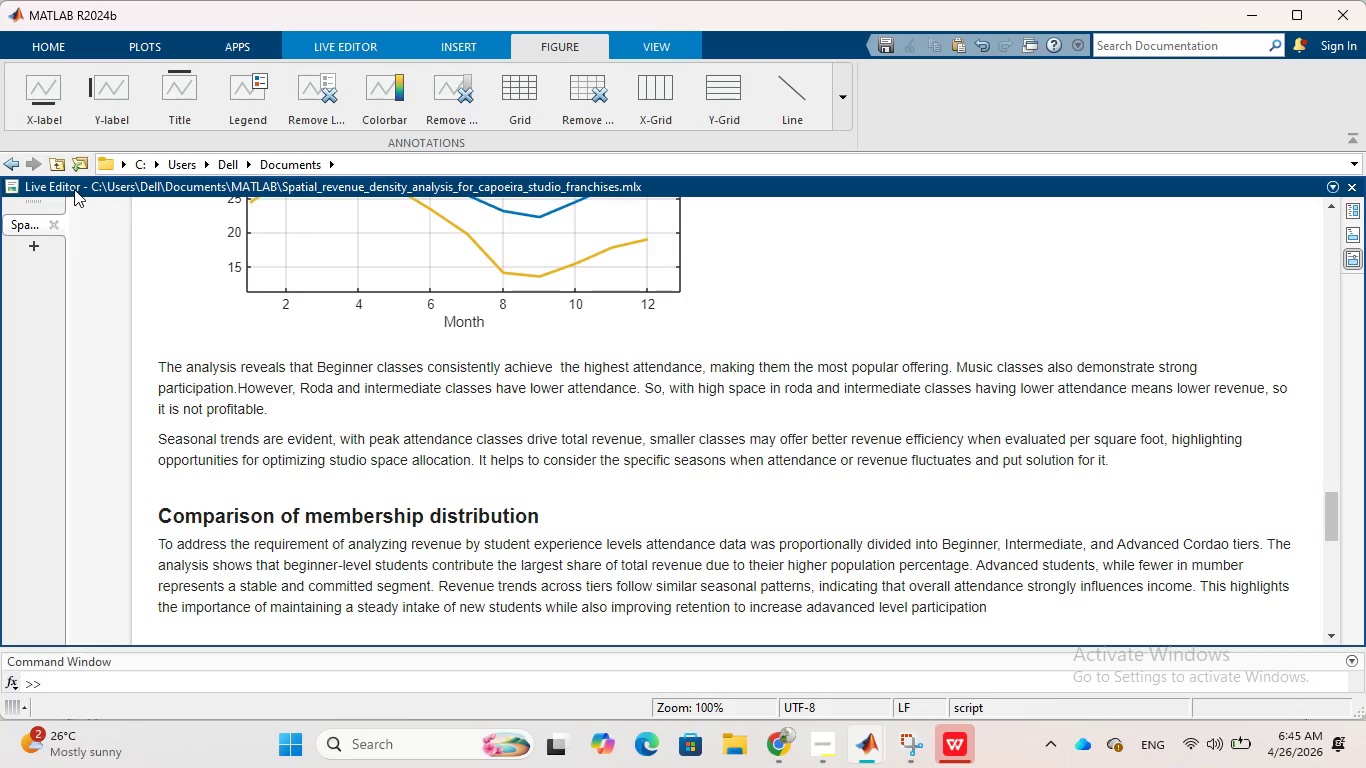 
left_click([74, 188])
 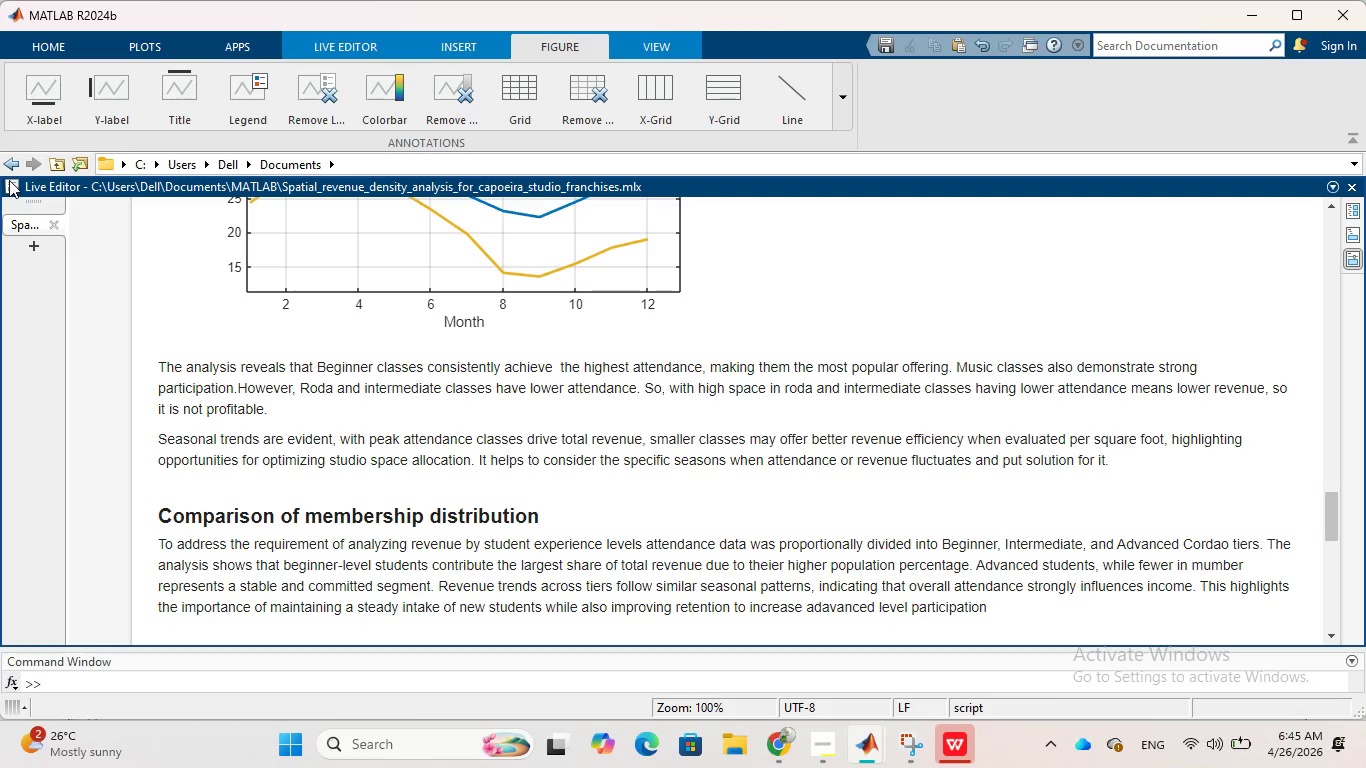 
left_click([9, 180])
 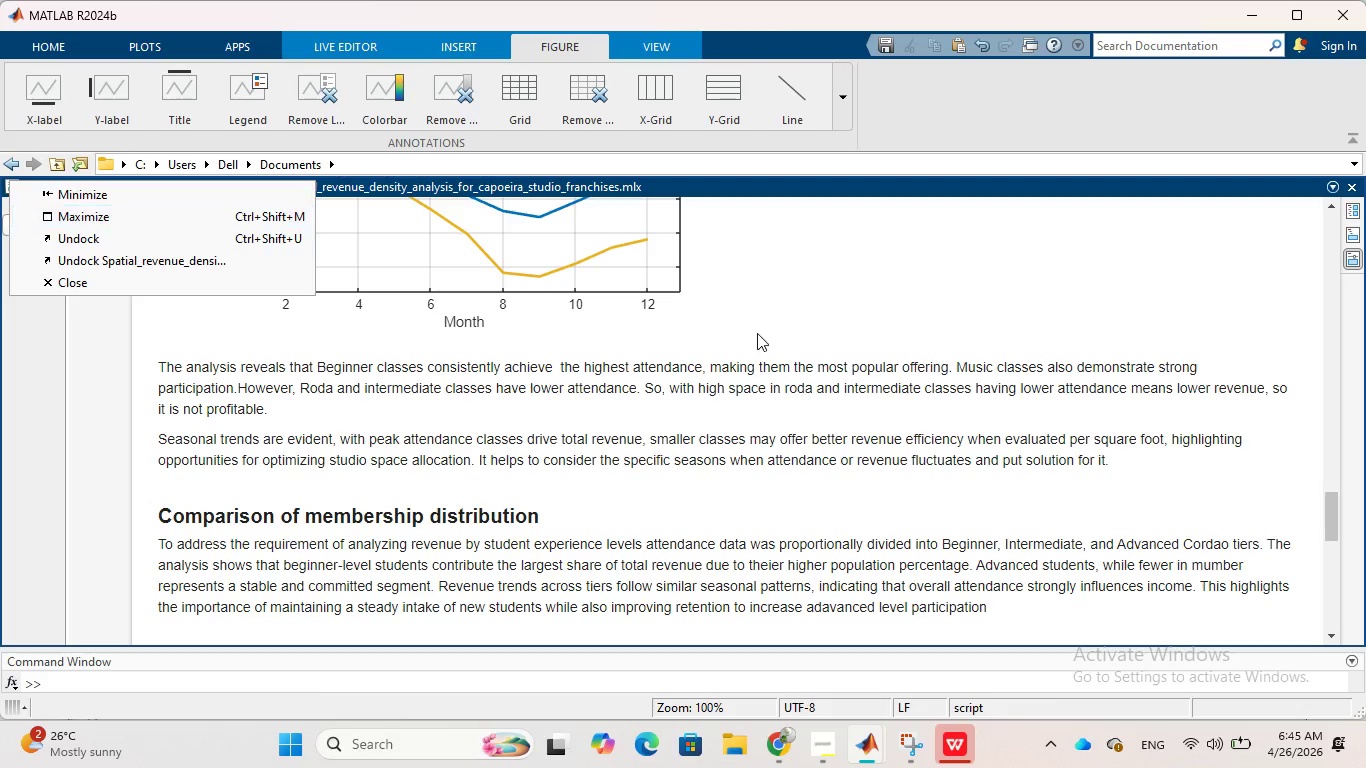 
left_click([931, 362])
 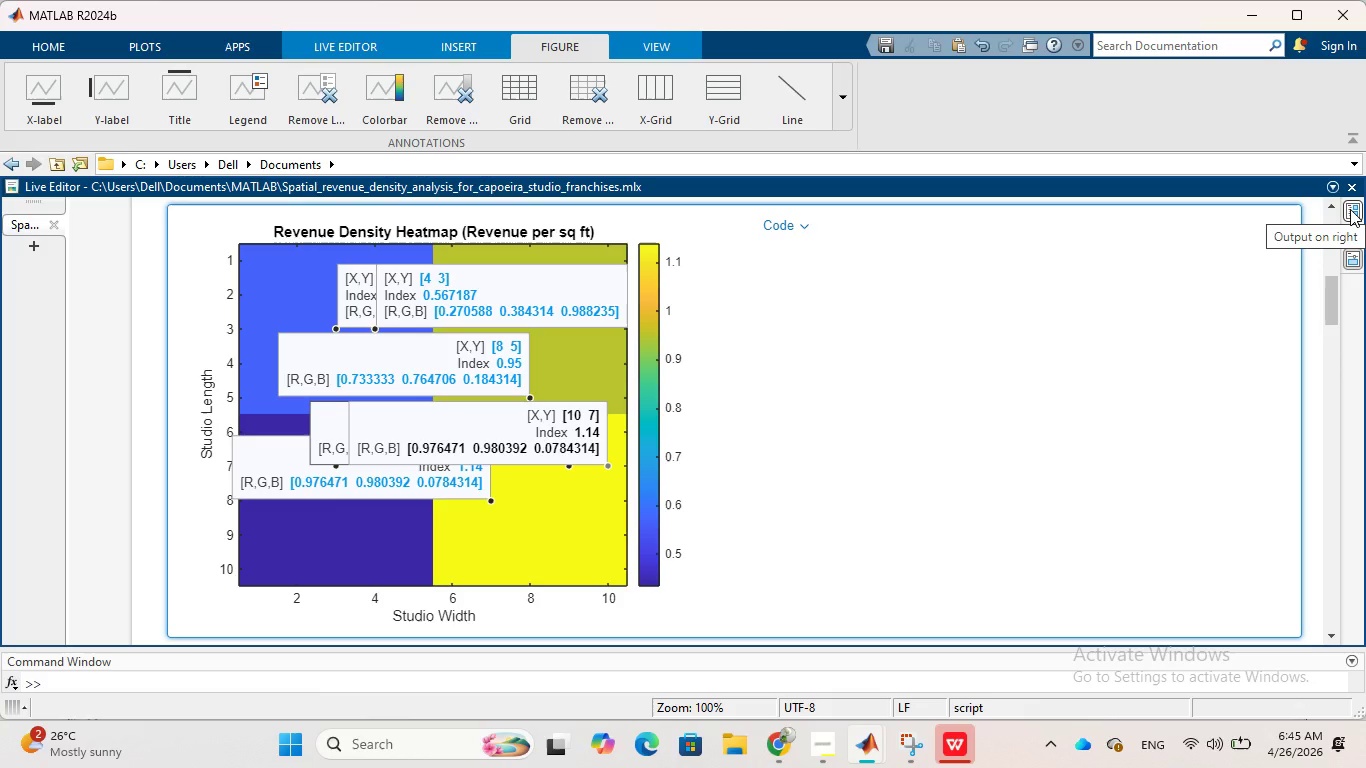 
wait(6.59)
 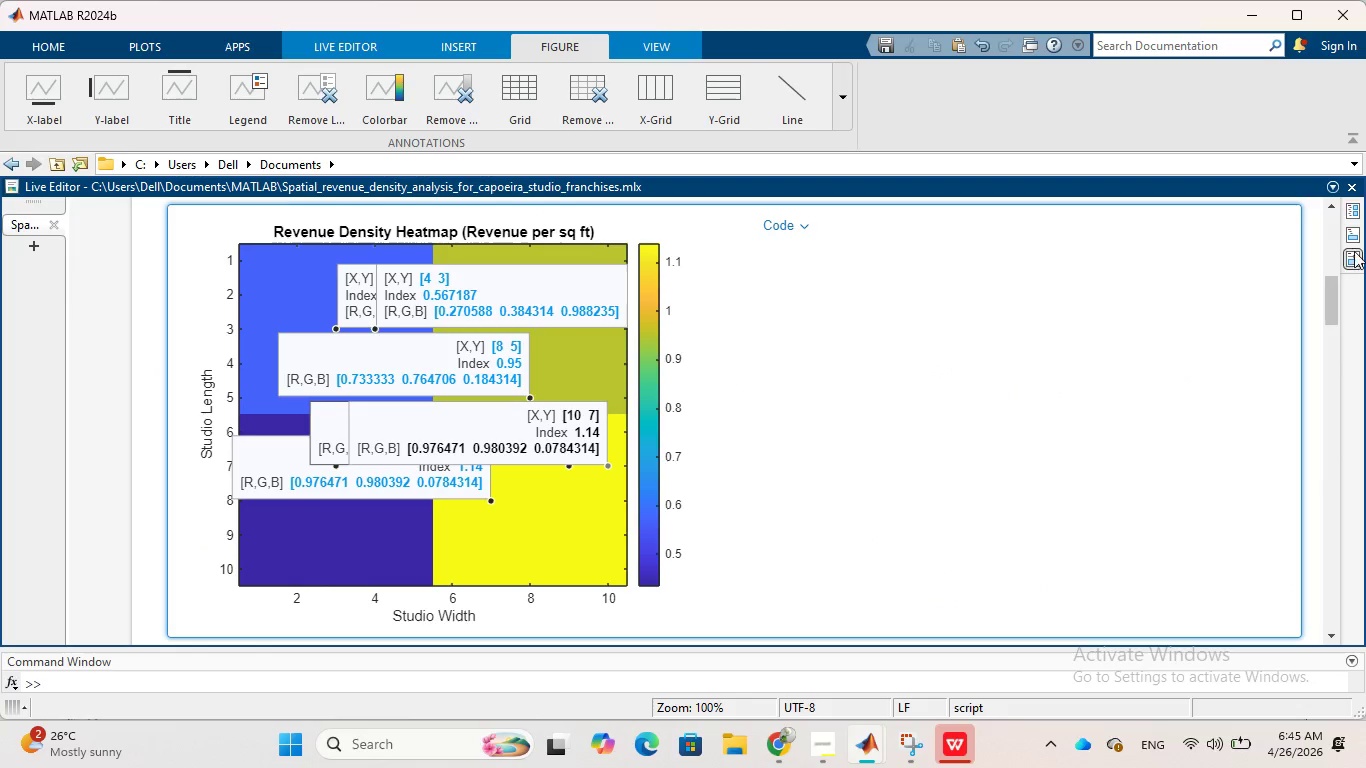 
left_click([1350, 209])
 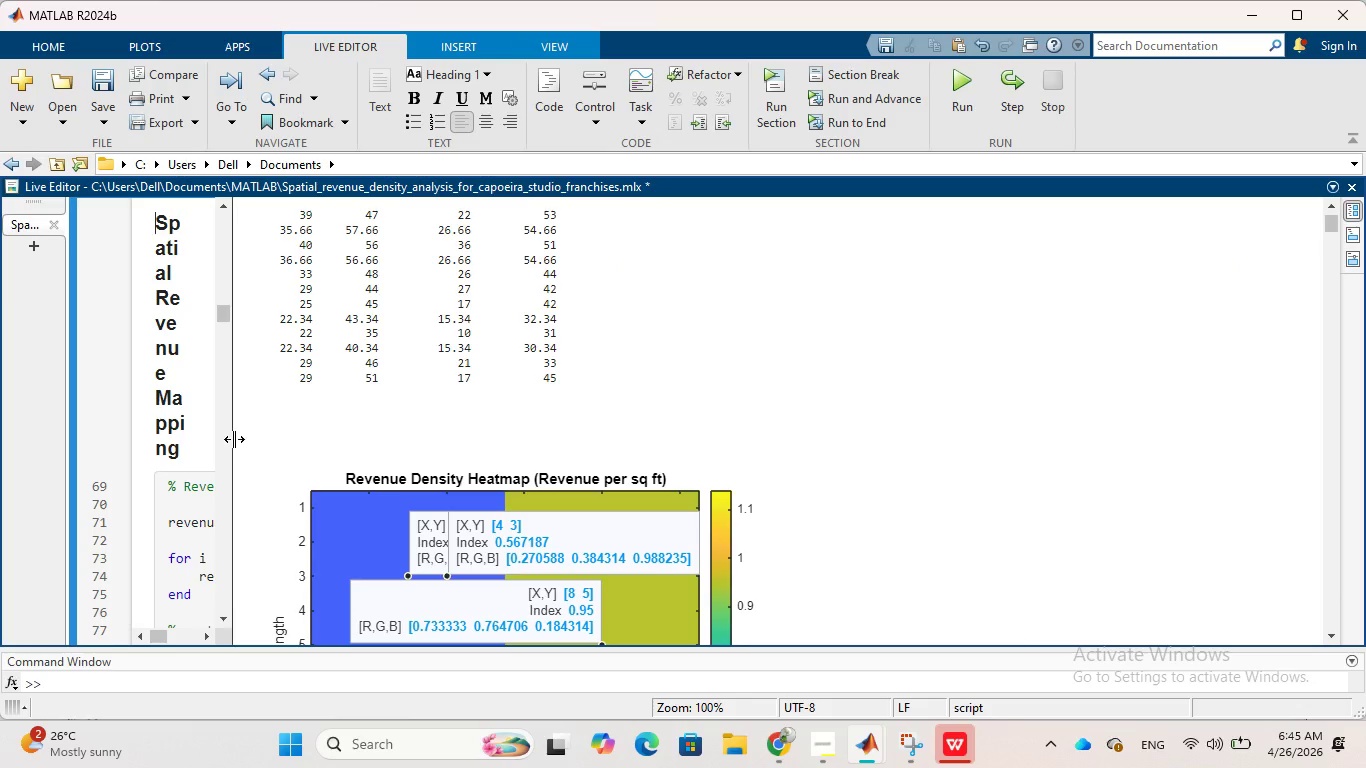 
left_click_drag(start_coordinate=[234, 439], to_coordinate=[801, 441])
 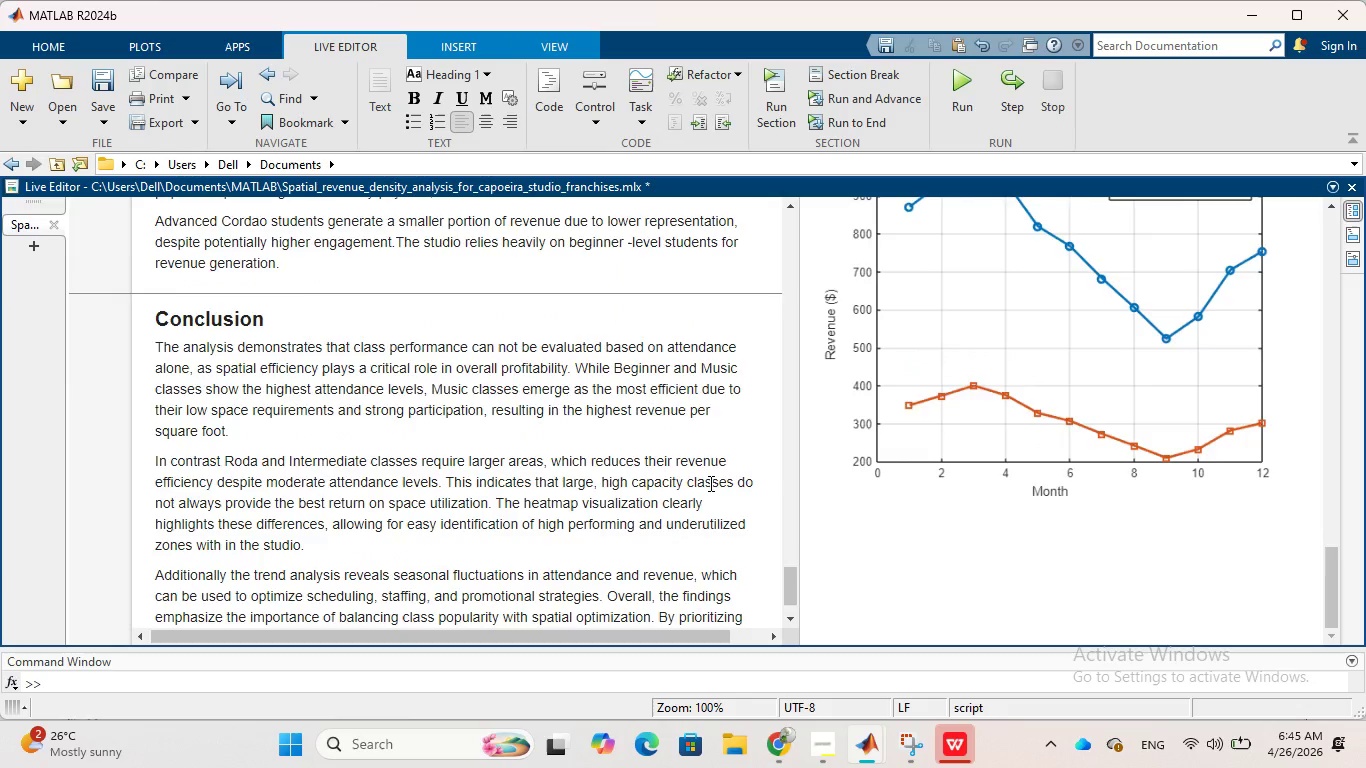 
scroll: coordinate [709, 483], scroll_direction: up, amount: 3.0
 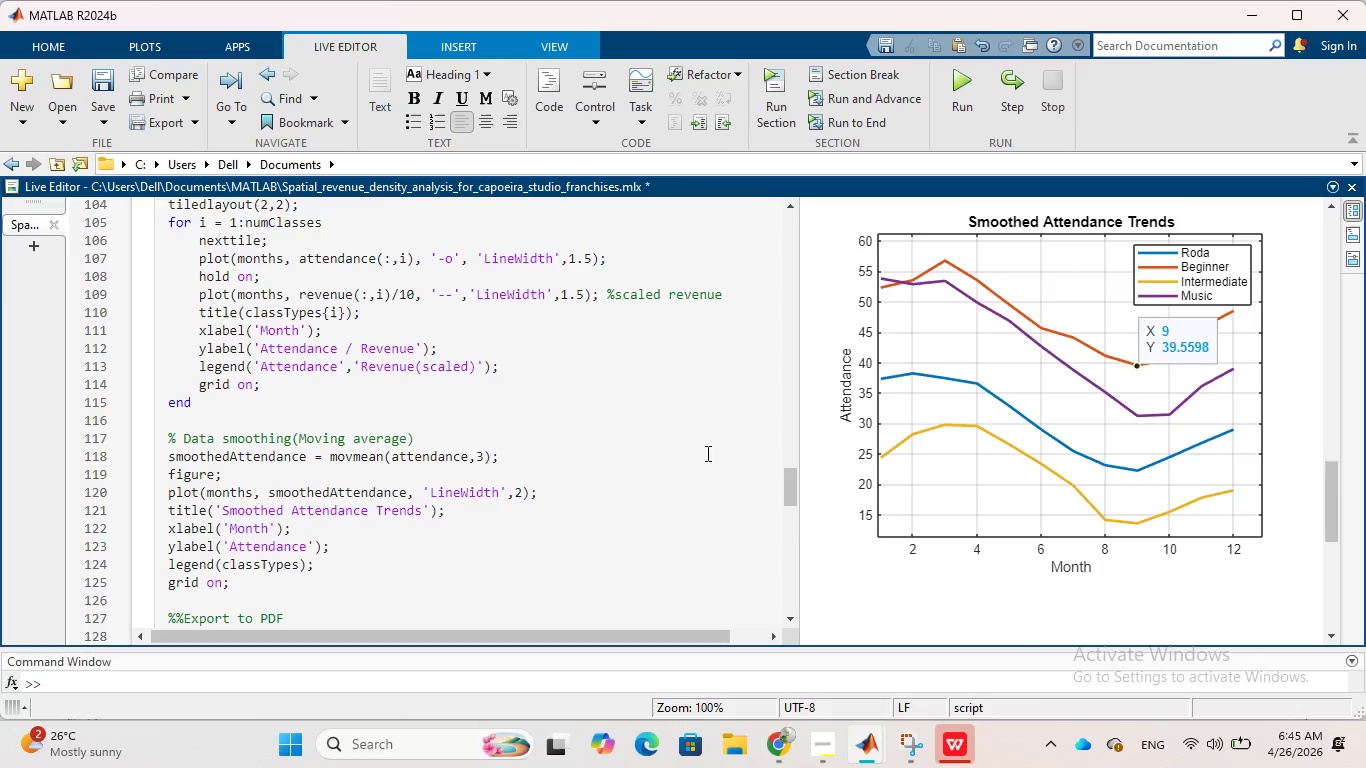 
wait(8.5)
 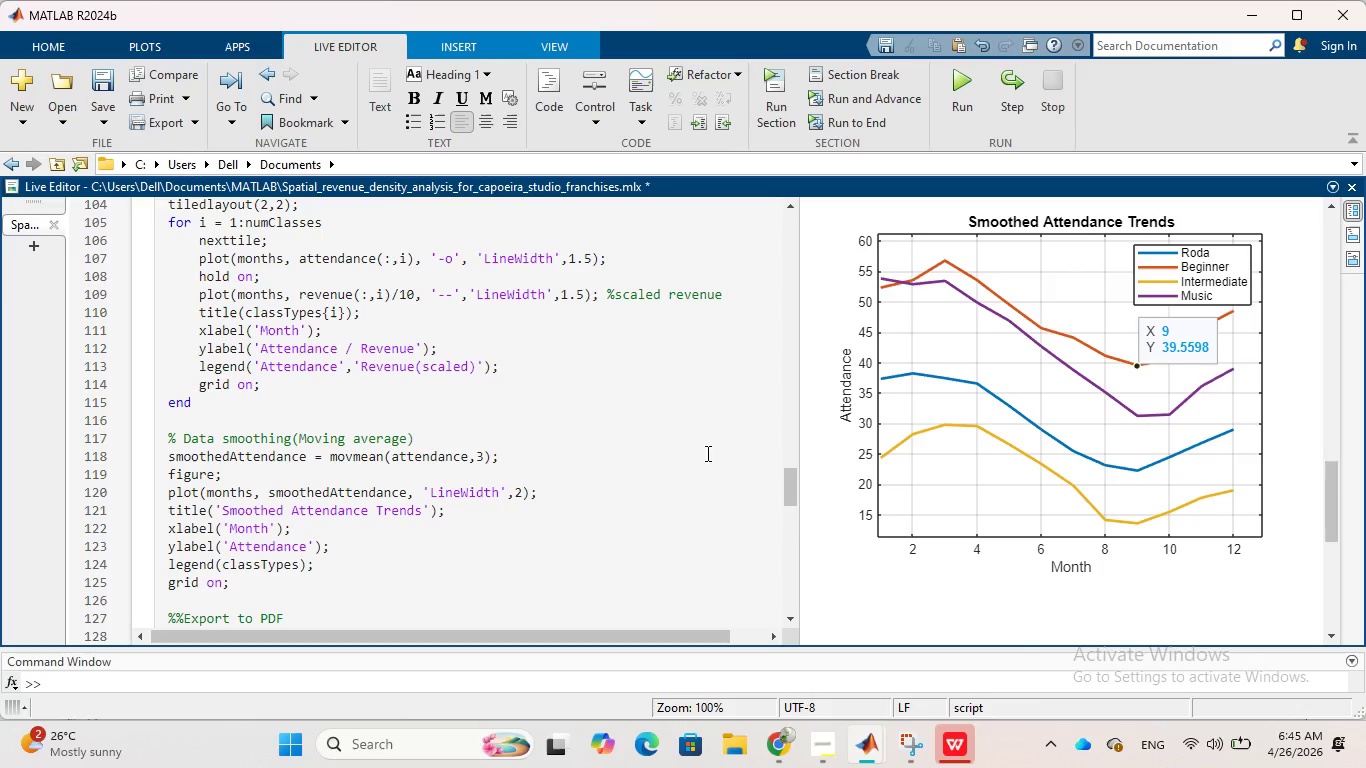 
scroll: coordinate [989, 496], scroll_direction: up, amount: 8.0
 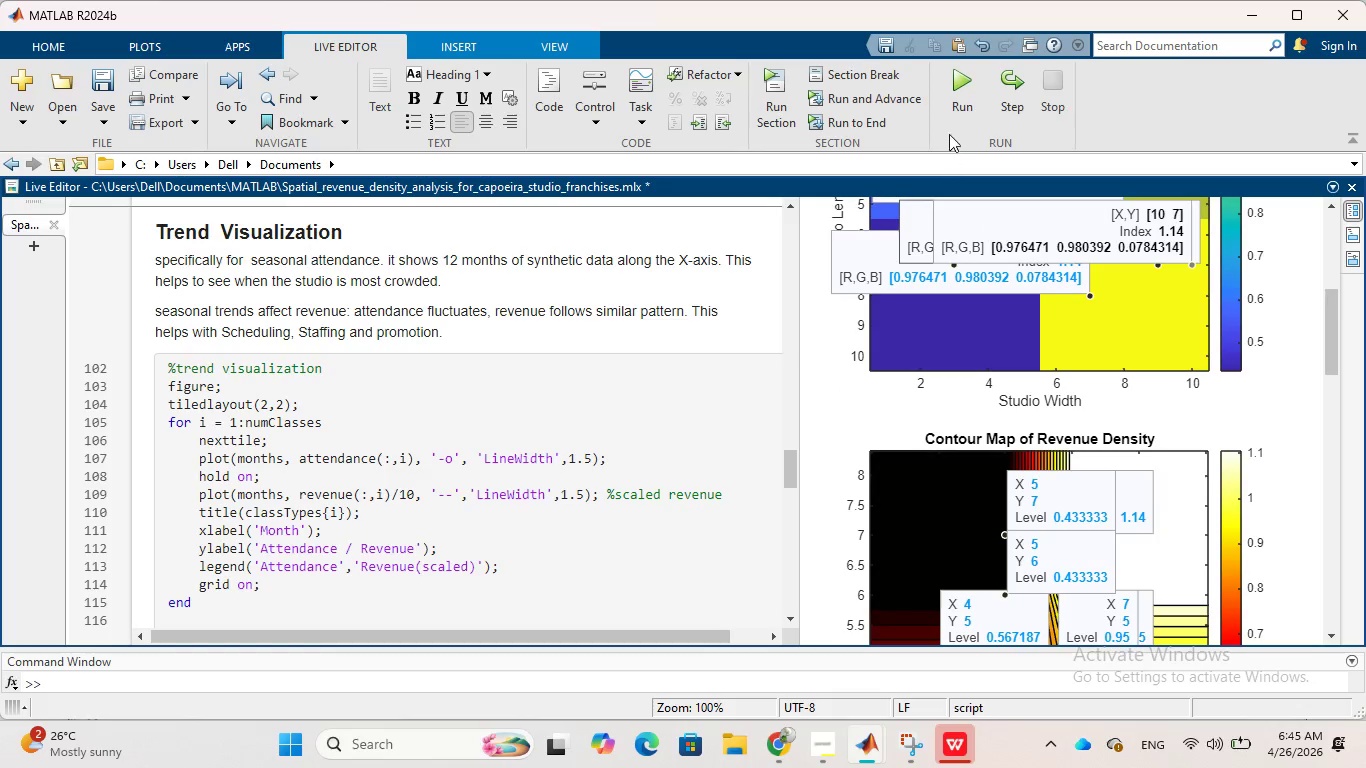 
left_click([956, 94])
 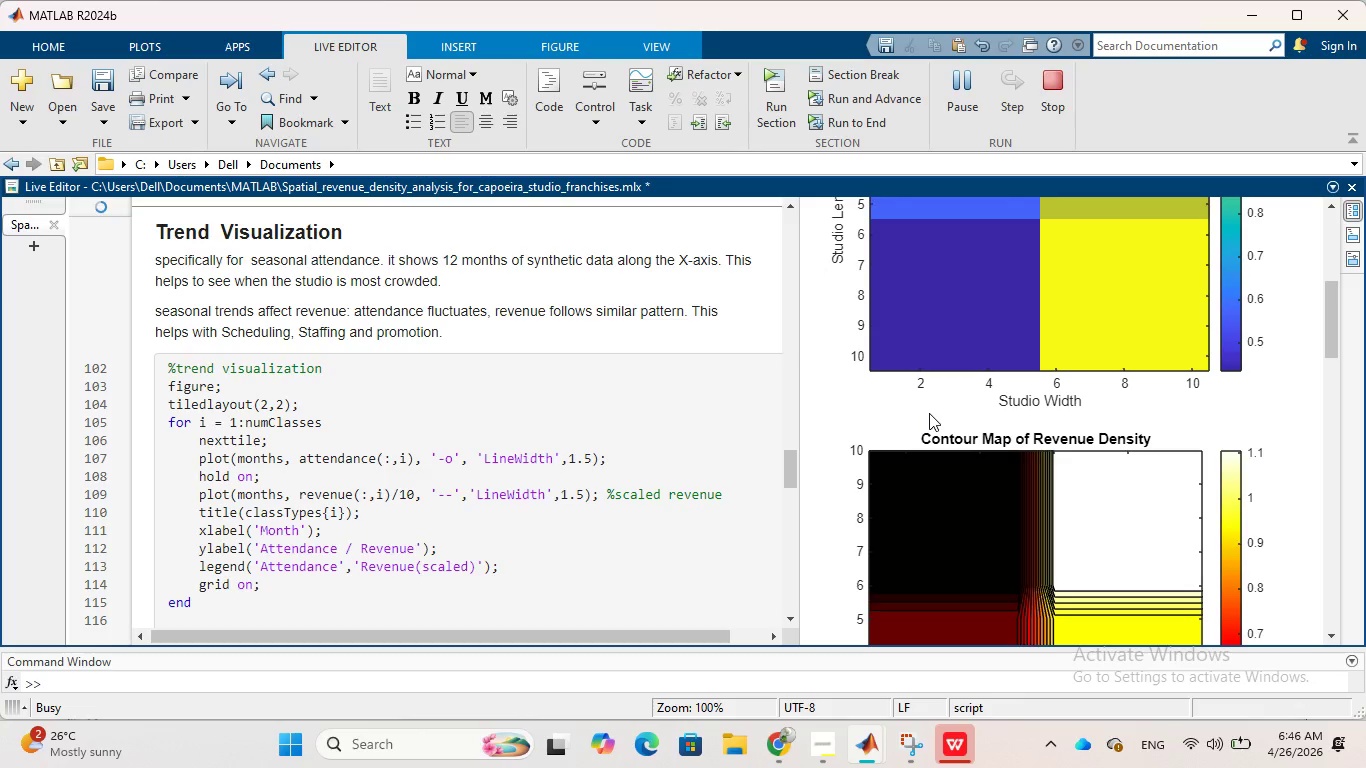 
wait(16.16)
 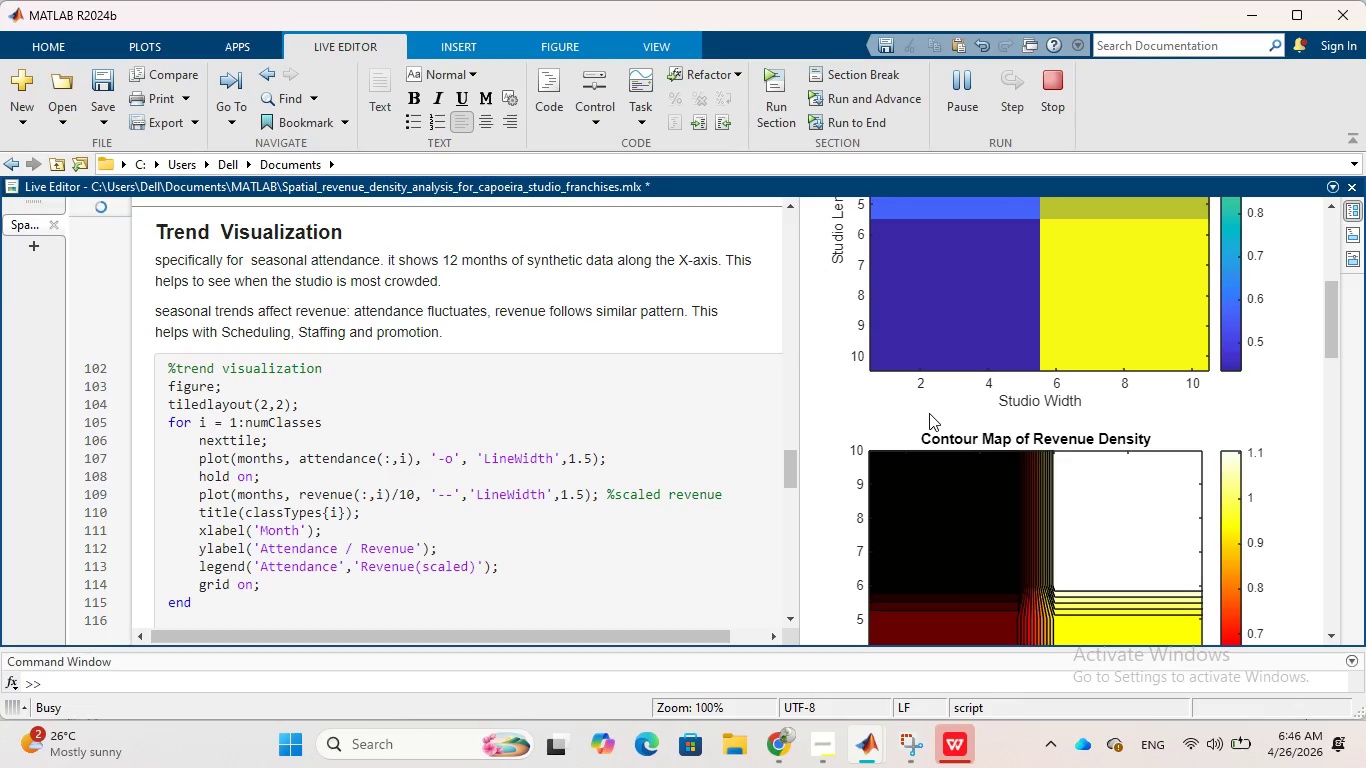 
scroll: coordinate [1040, 456], scroll_direction: up, amount: 12.0
 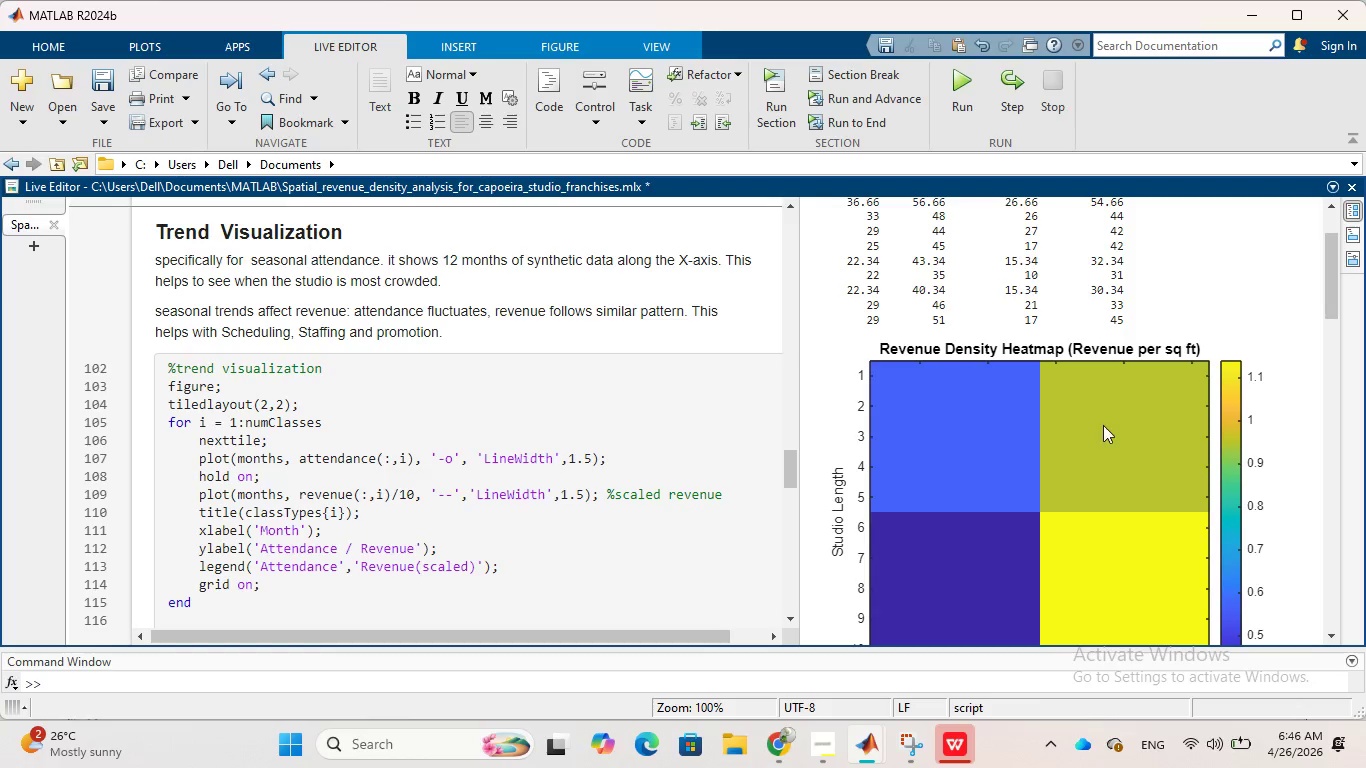 
left_click([1103, 425])
 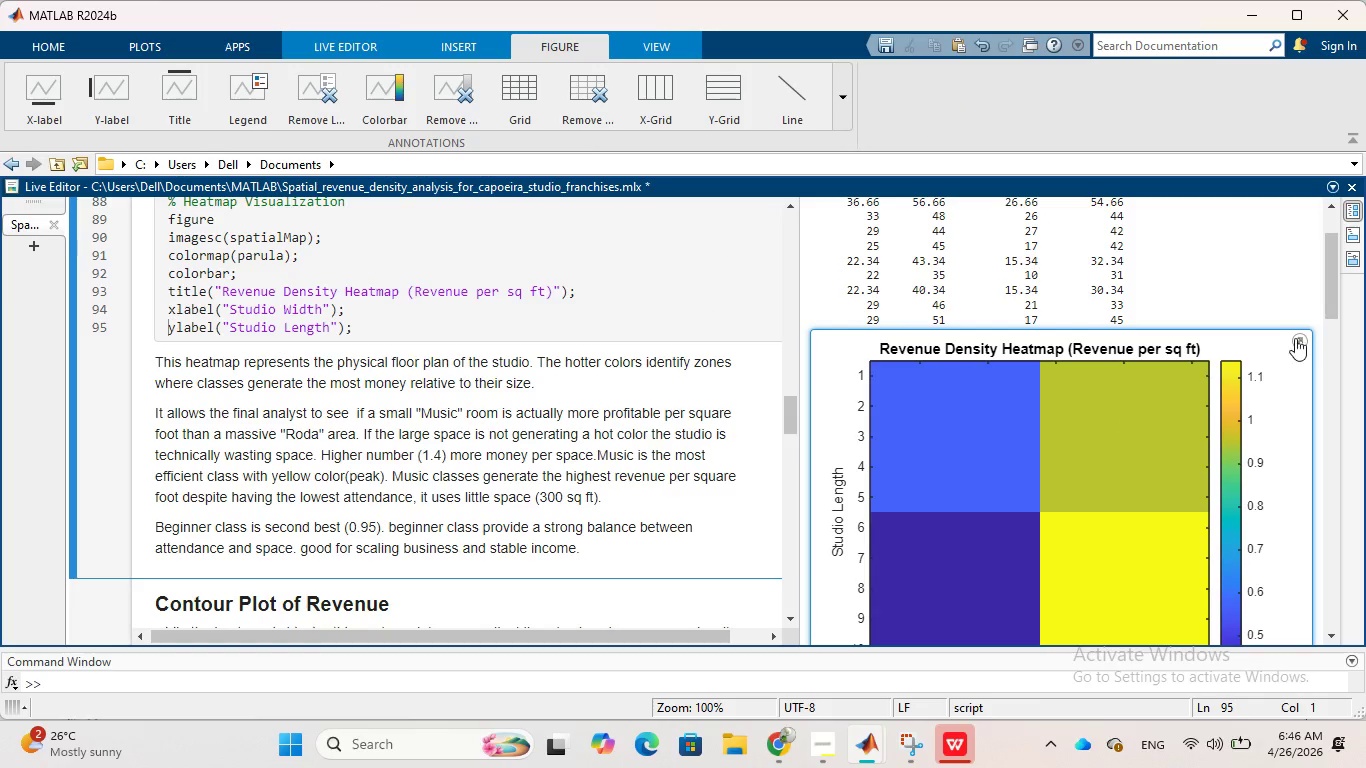 
left_click([1295, 338])
 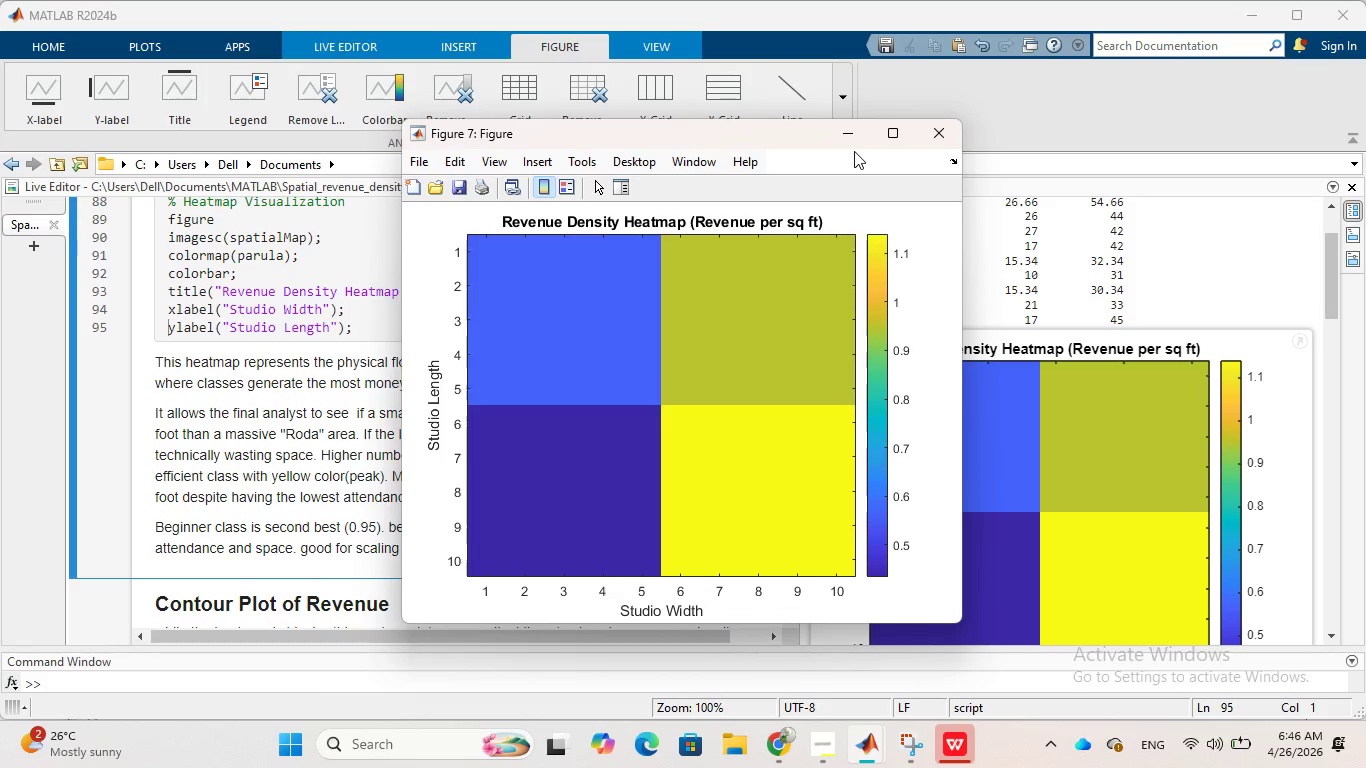 
left_click([849, 137])
 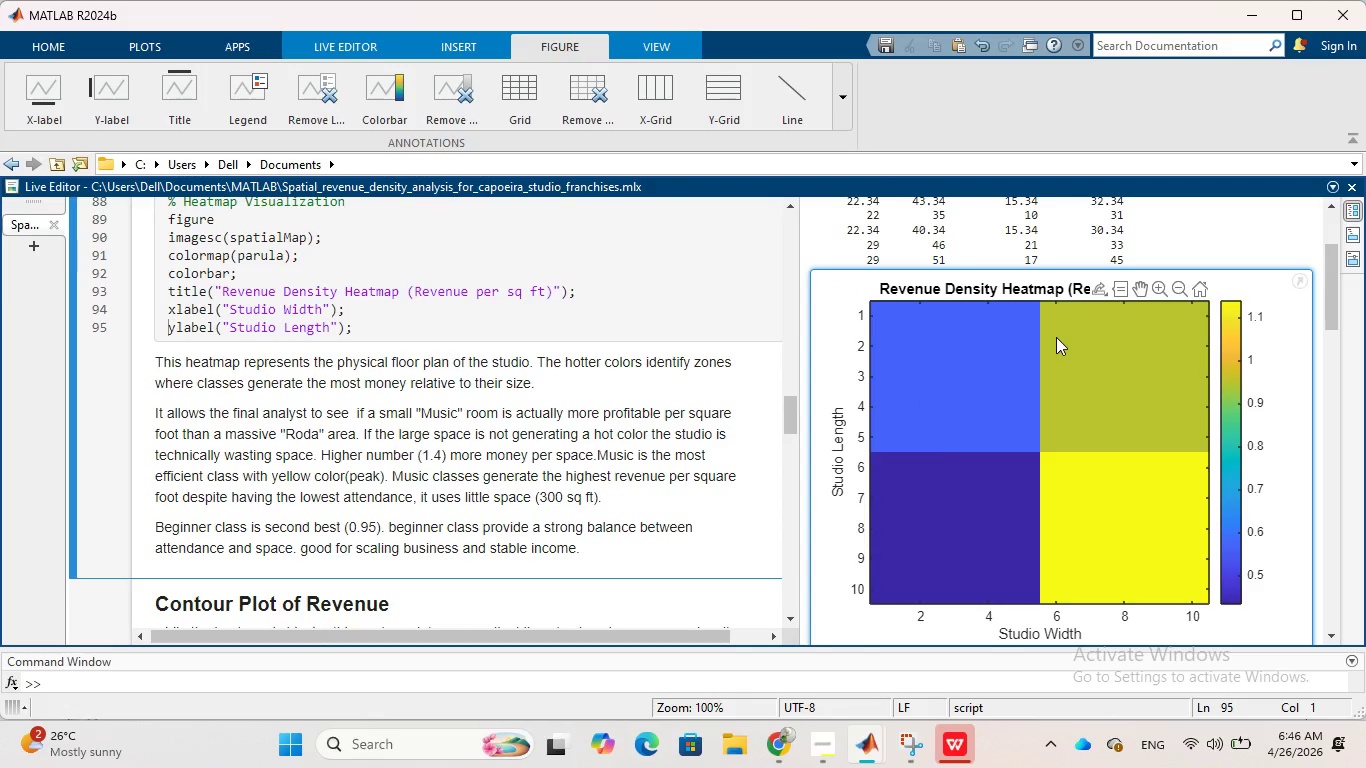 
scroll: coordinate [1184, 417], scroll_direction: down, amount: 20.0
 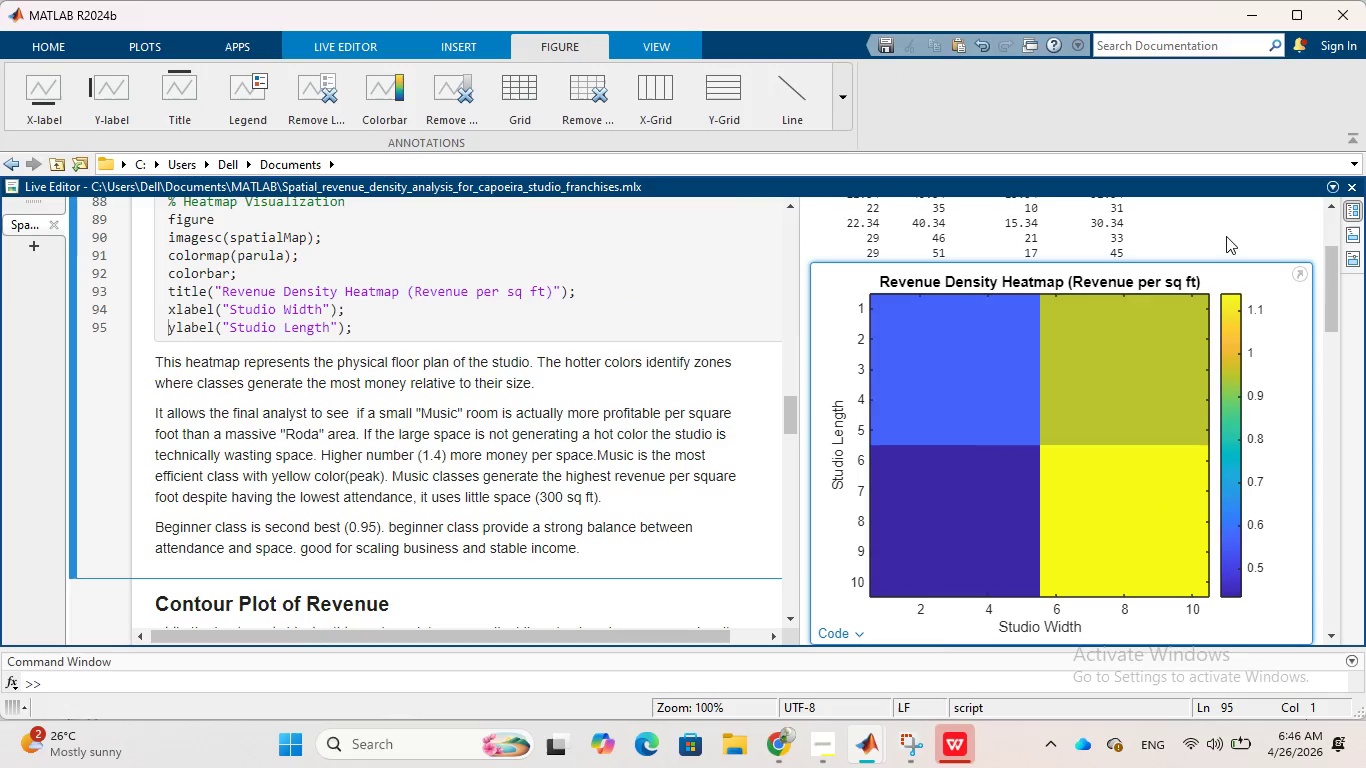 
left_click([1226, 240])
 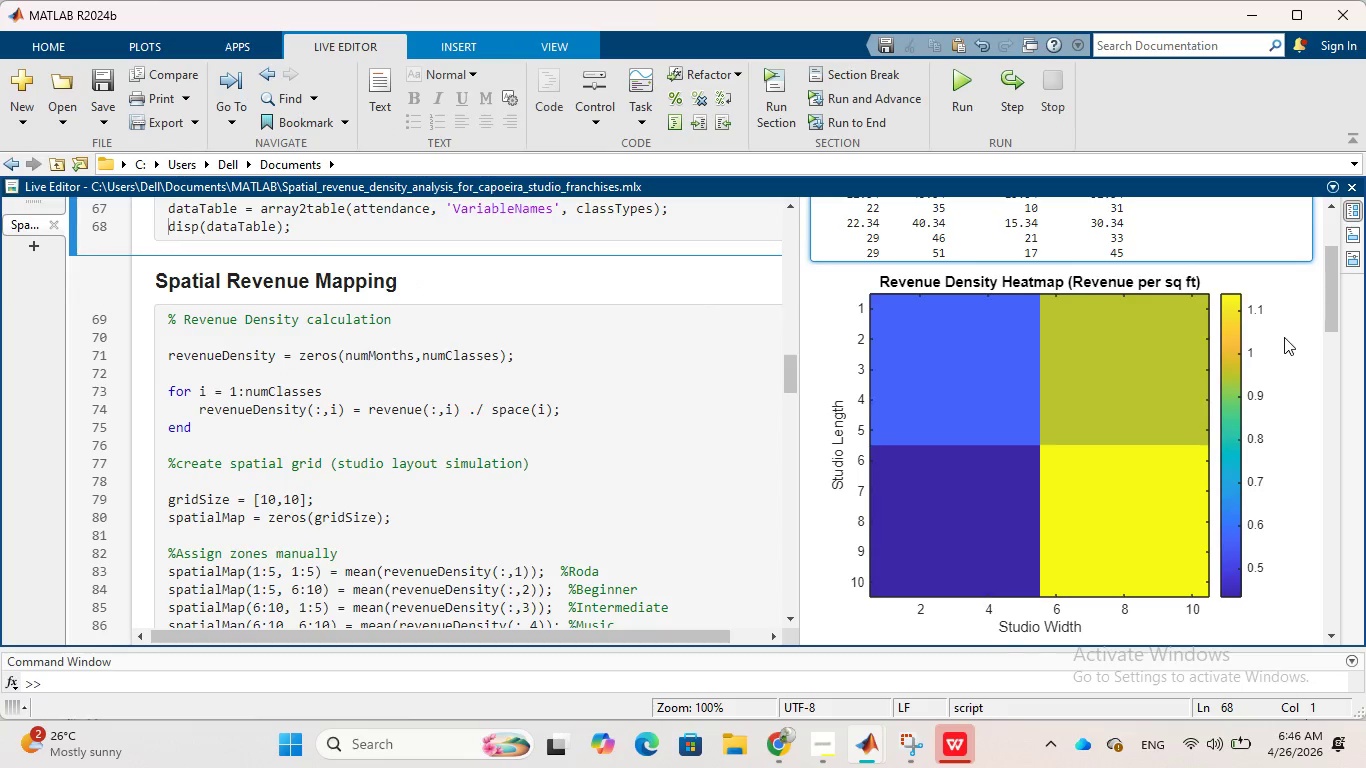 
scroll: coordinate [1281, 343], scroll_direction: down, amount: 4.0
 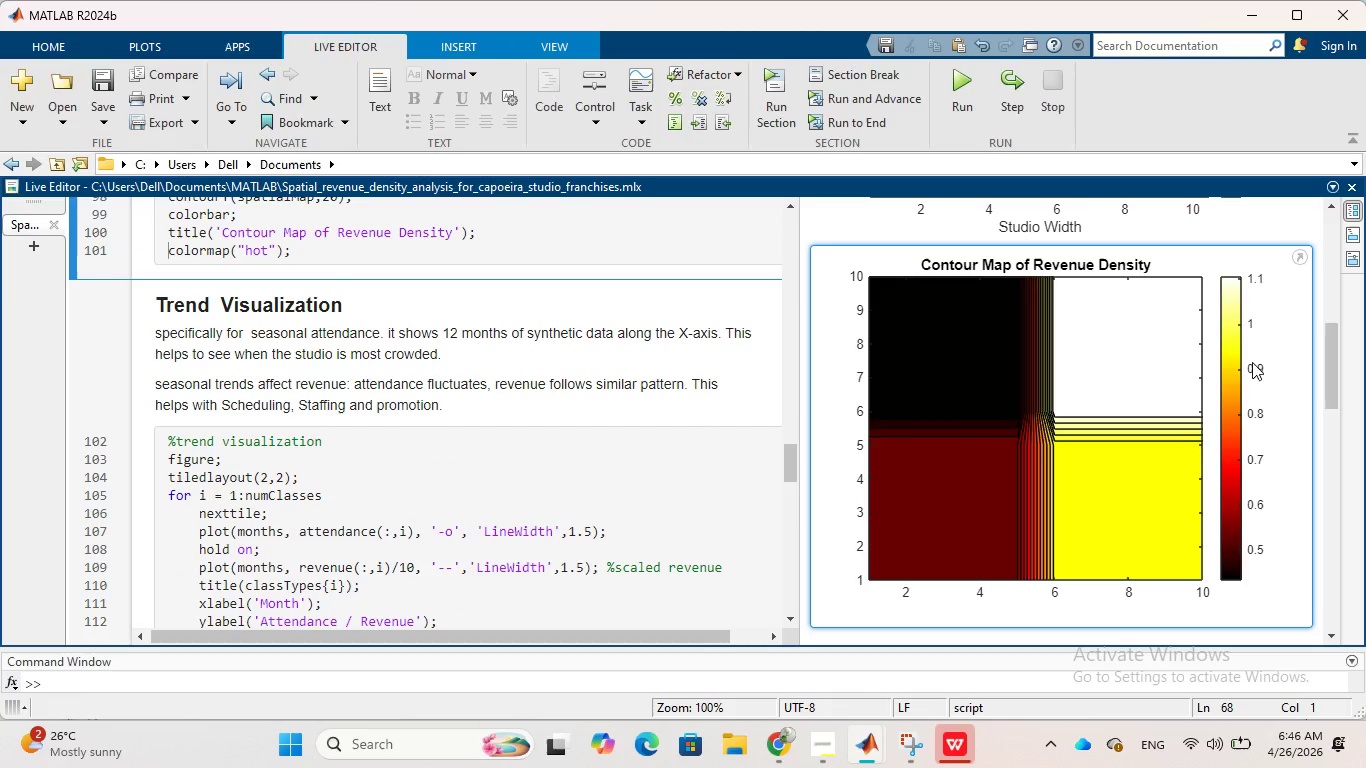 
left_click([1252, 362])
 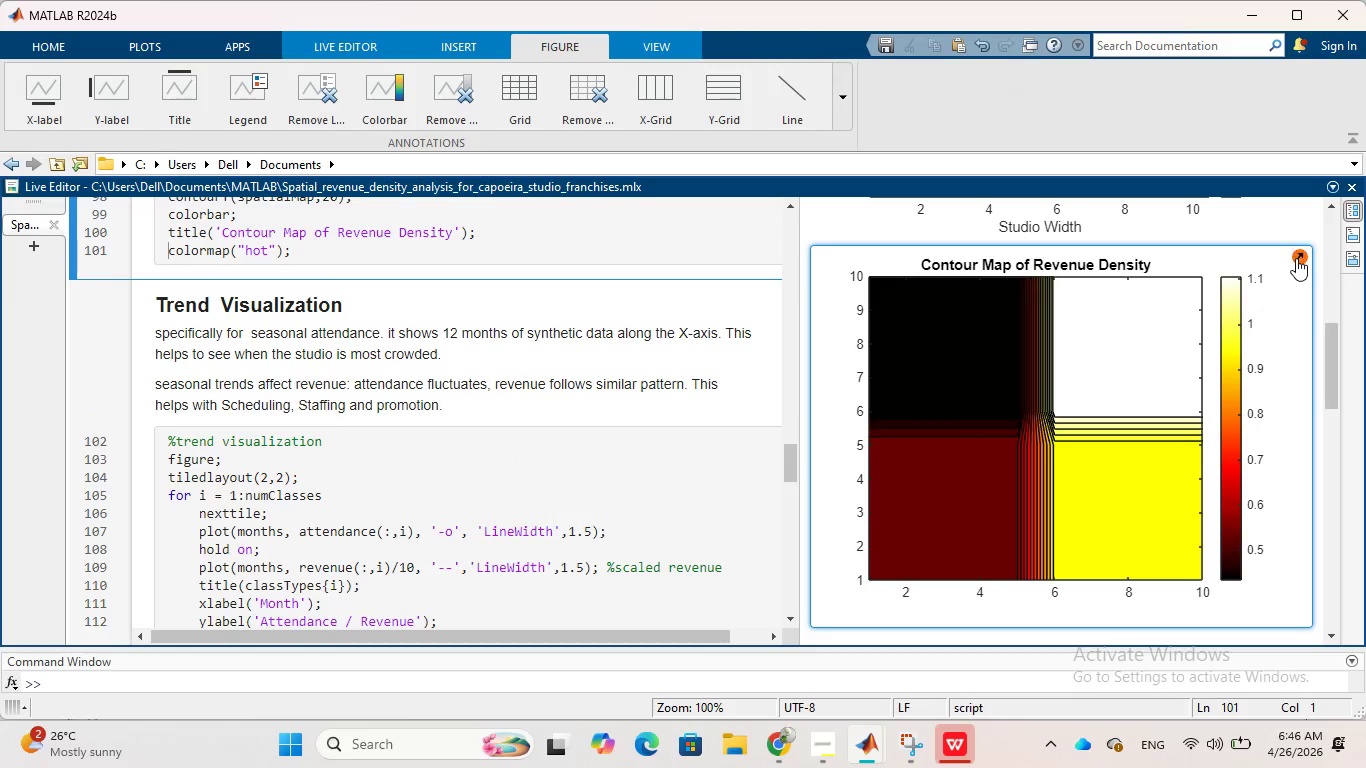 
left_click([1296, 258])
 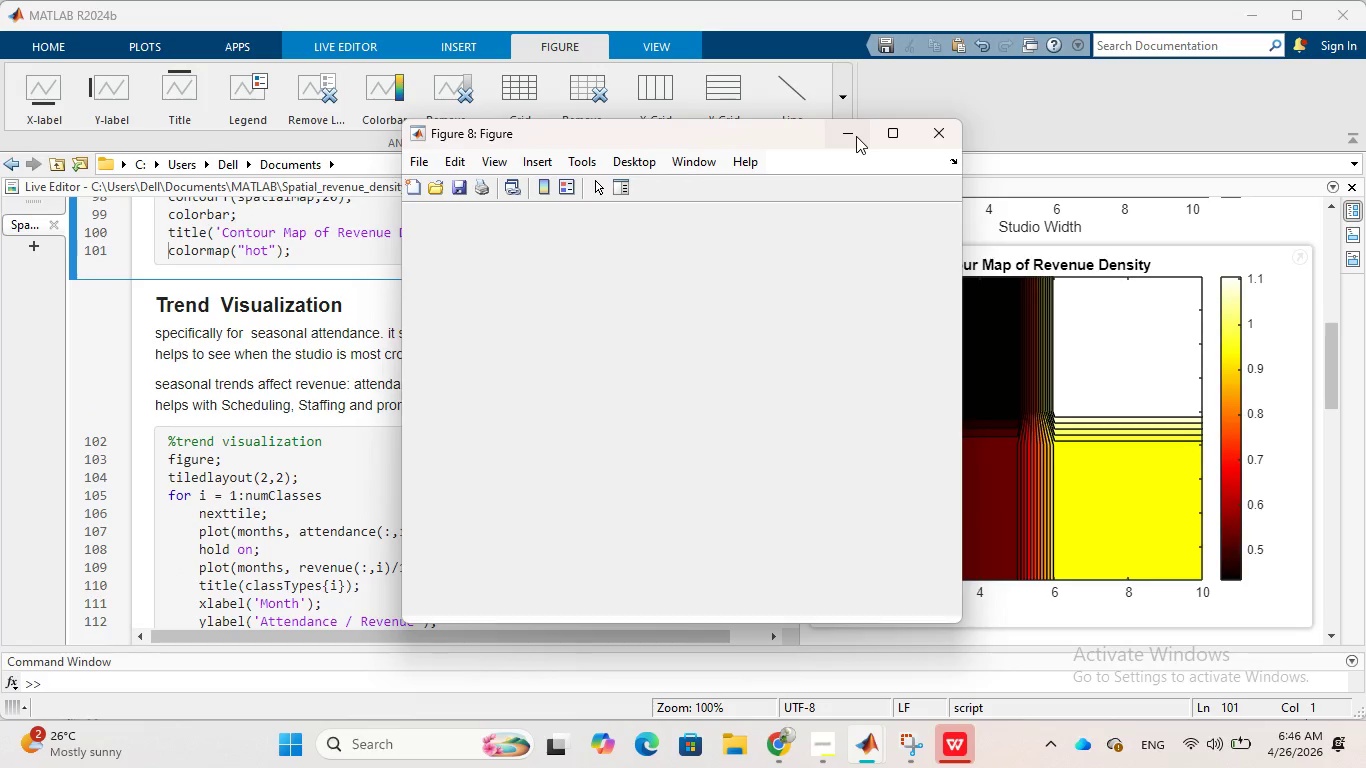 
left_click([856, 136])
 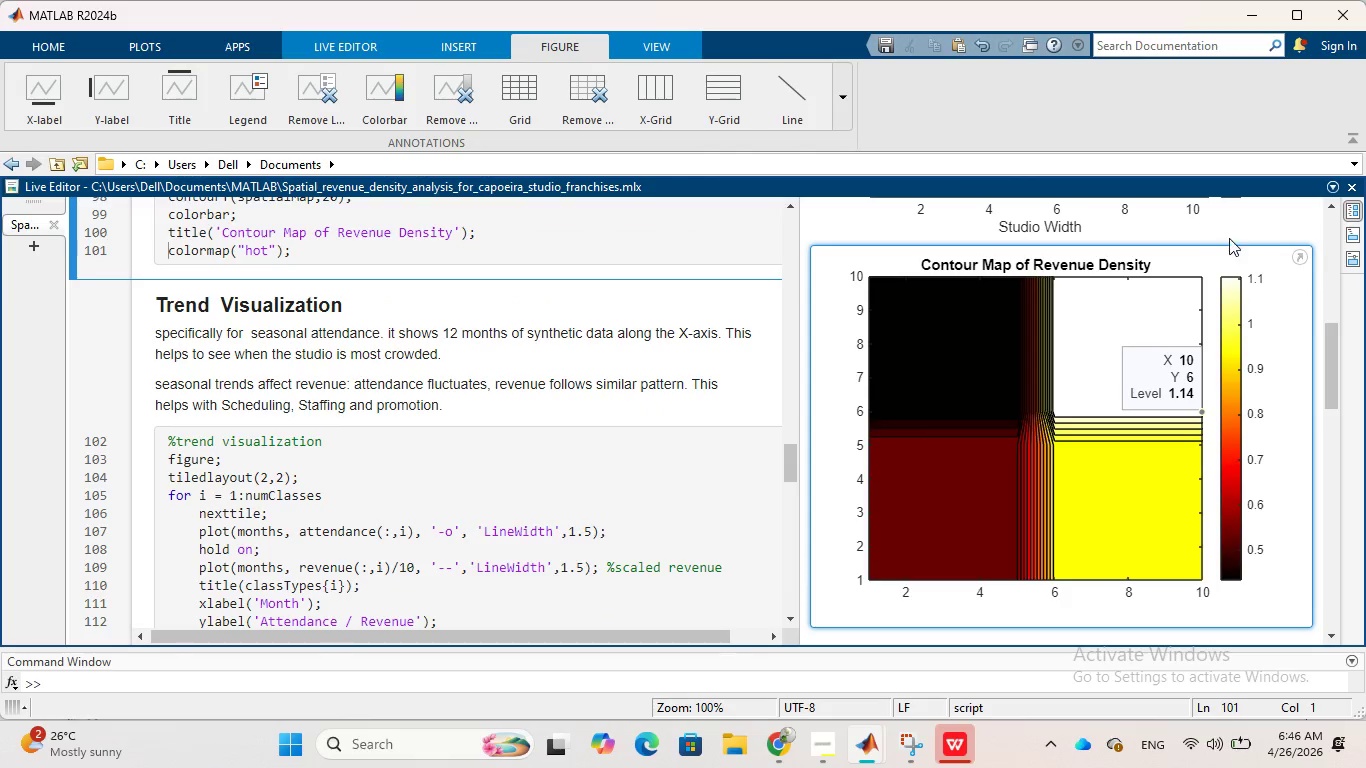 
left_click([1230, 232])
 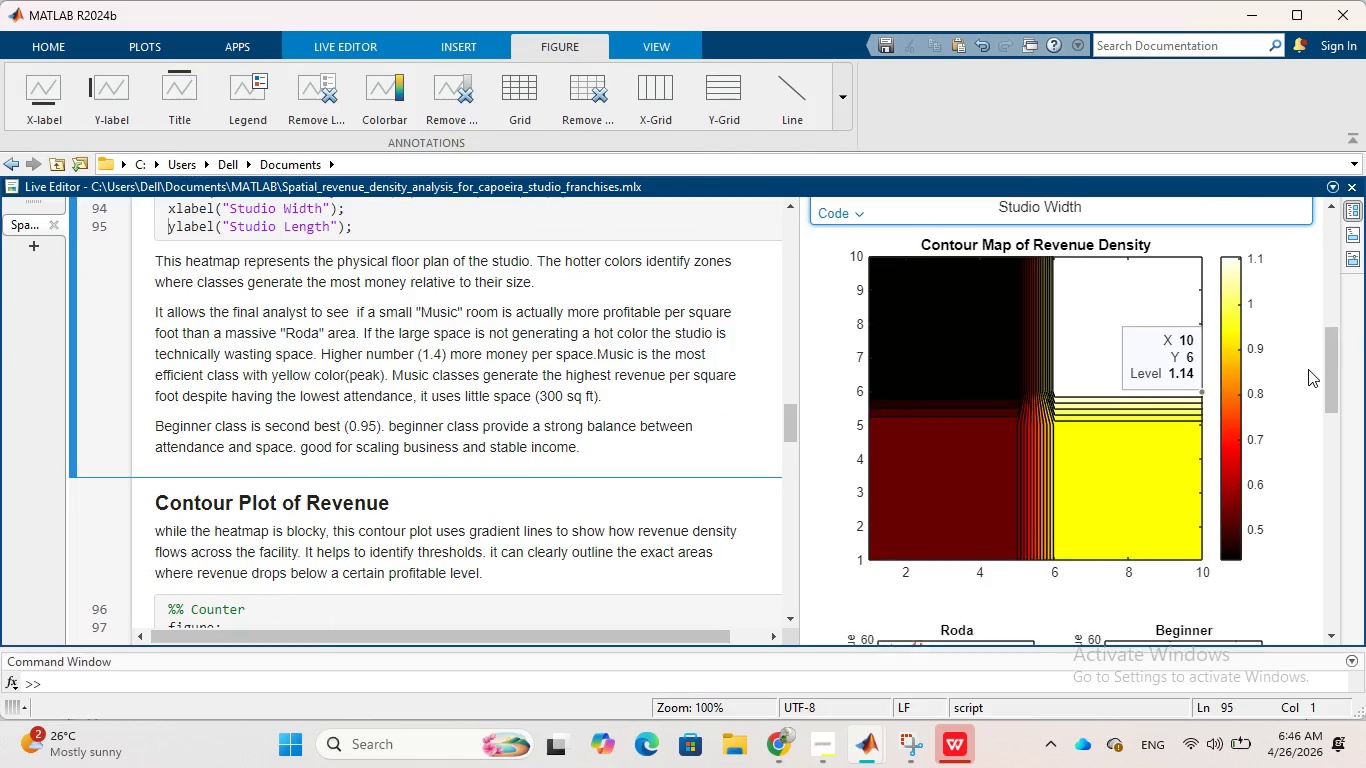 
scroll: coordinate [1308, 369], scroll_direction: down, amount: 3.0
 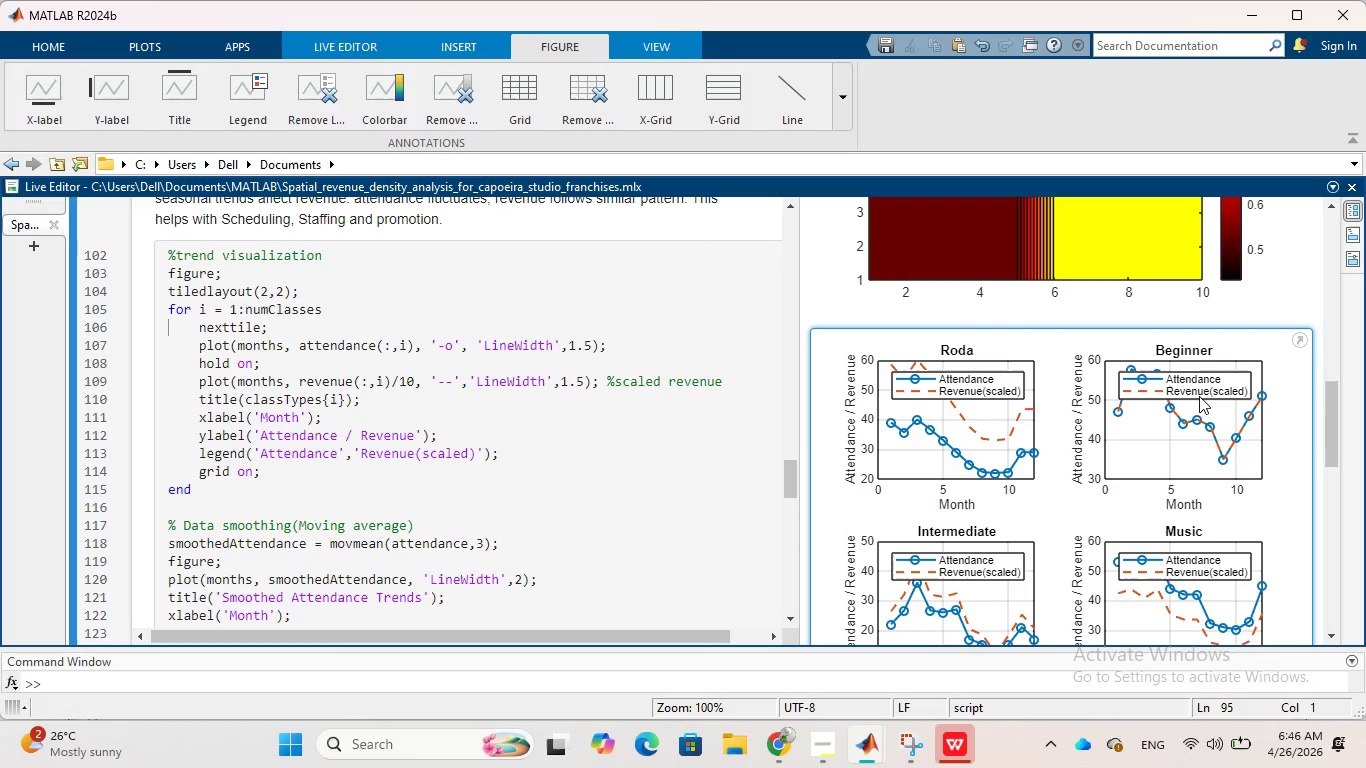 
left_click([1199, 396])
 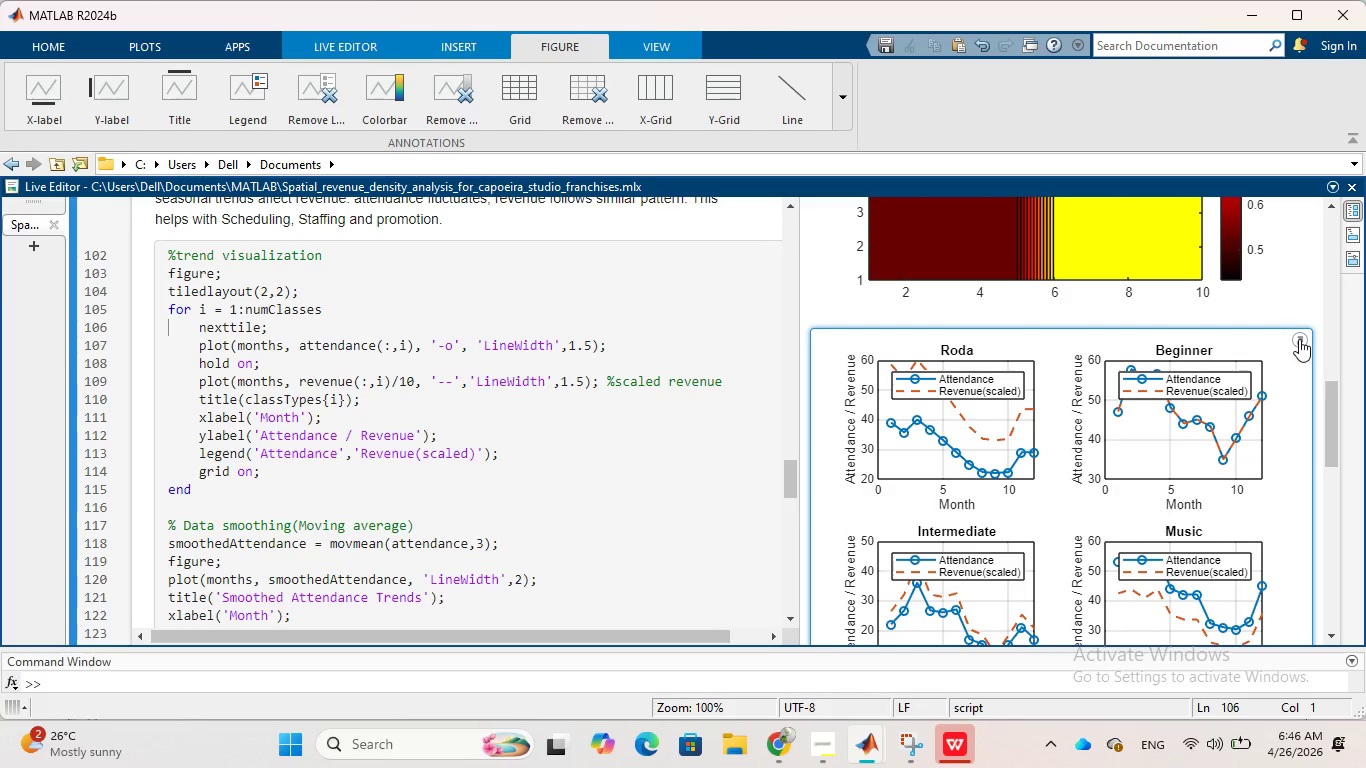 
left_click([1299, 339])
 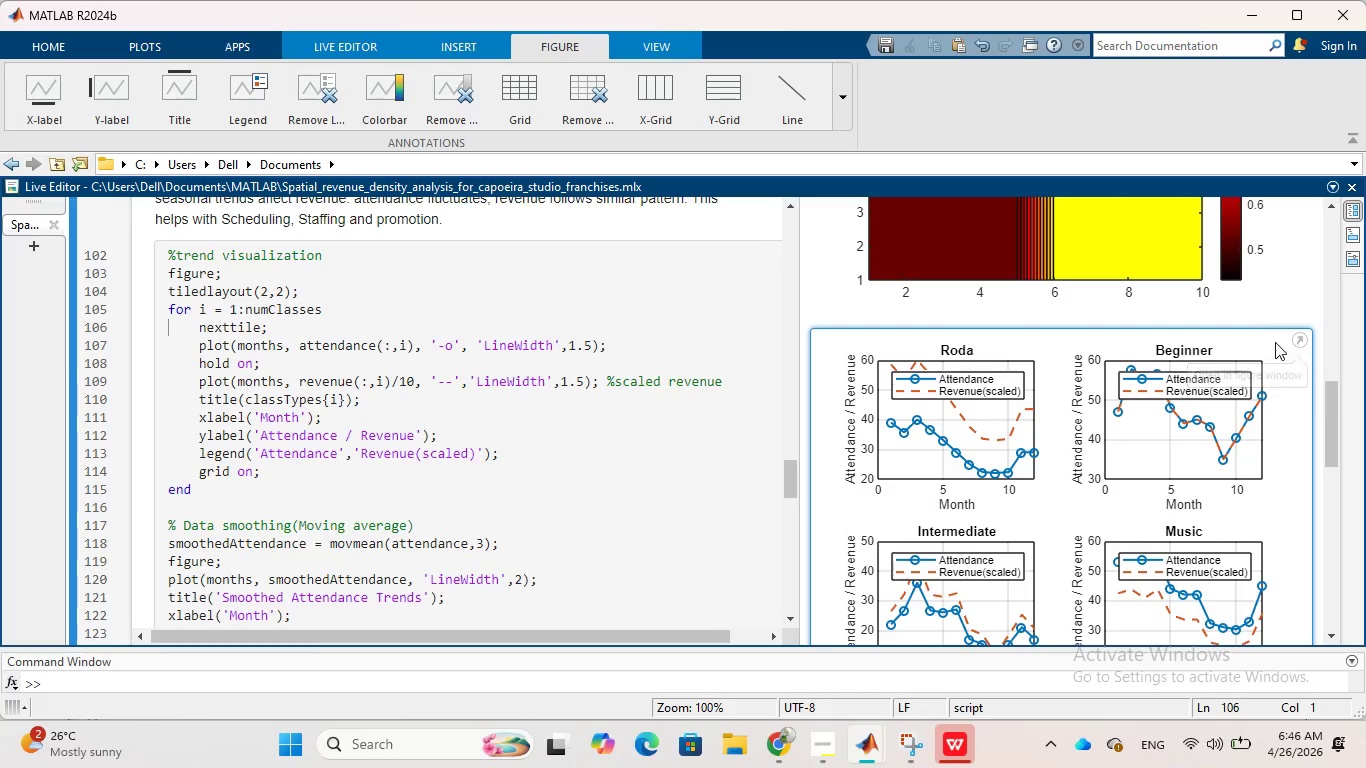 
mouse_move([1233, 363])
 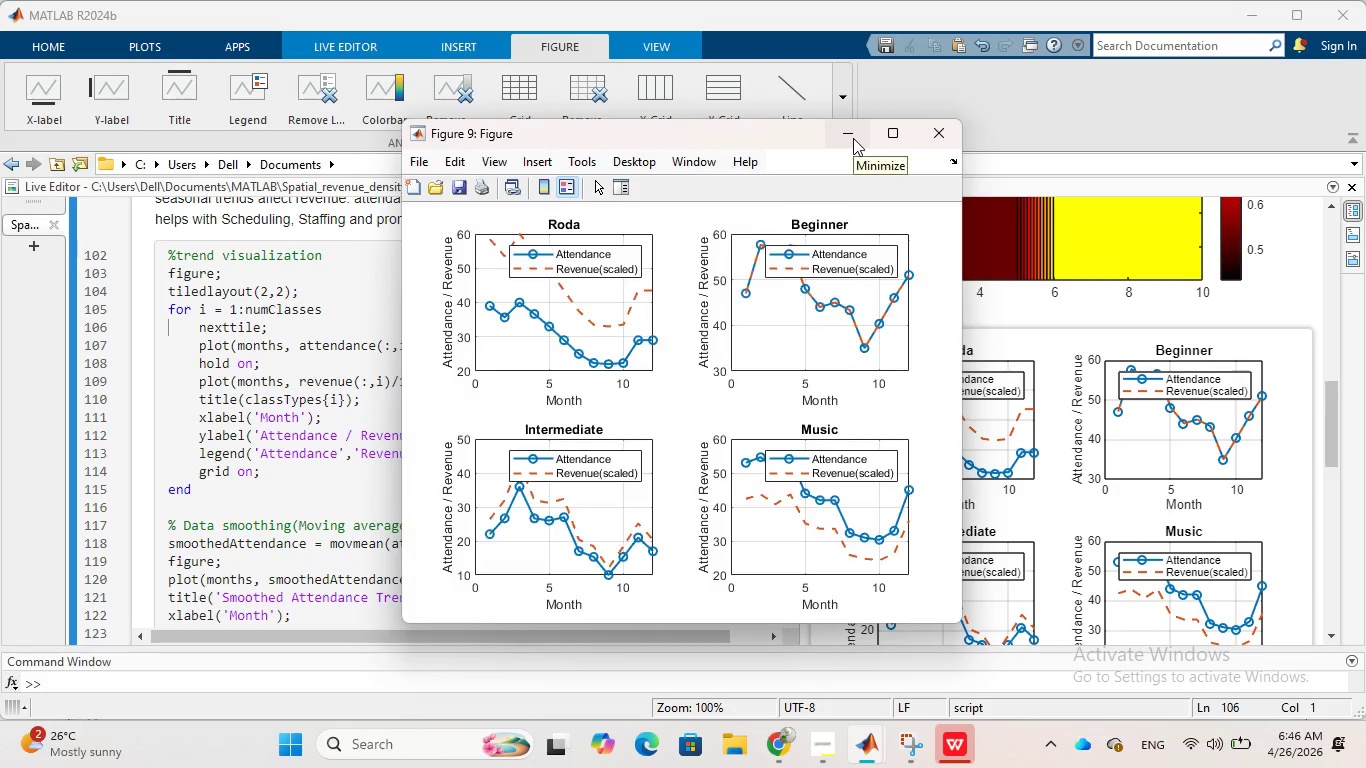 
left_click([853, 138])
 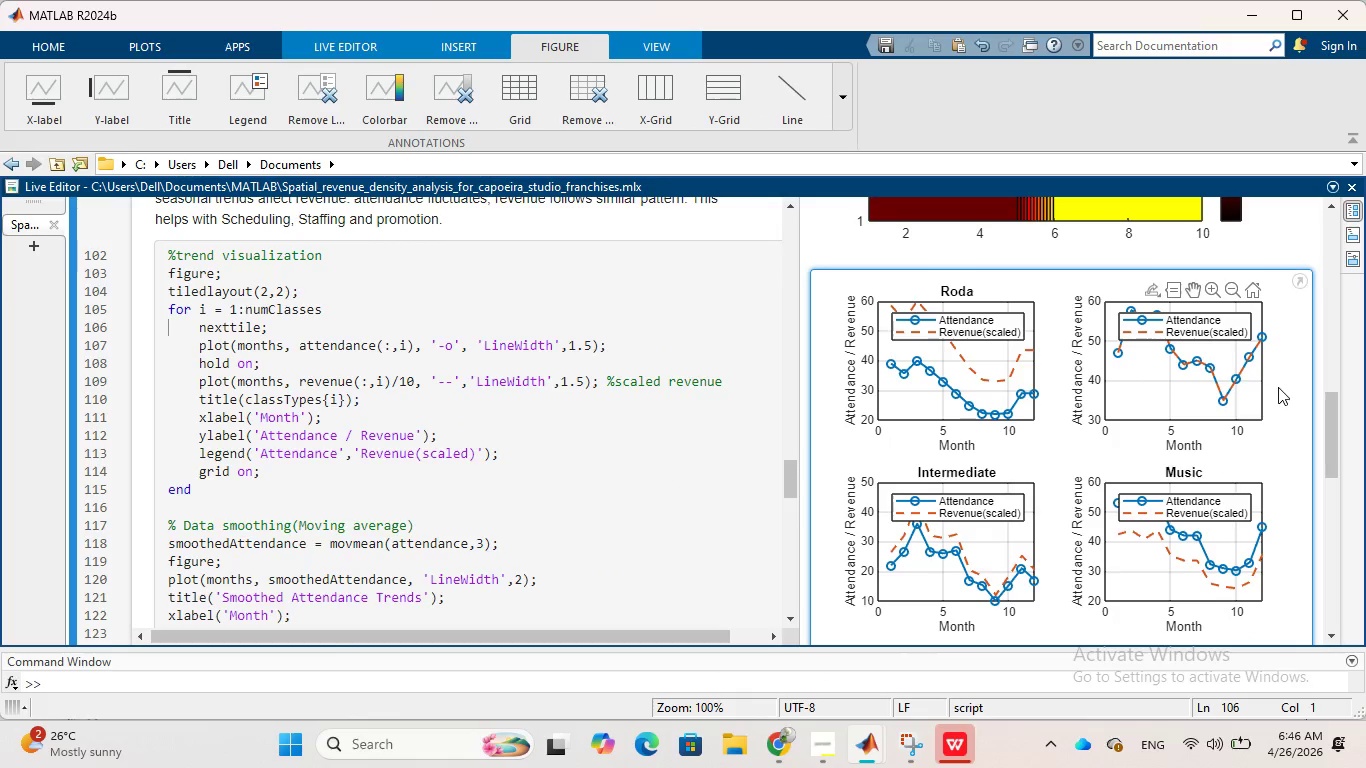 
scroll: coordinate [1278, 387], scroll_direction: down, amount: 3.0
 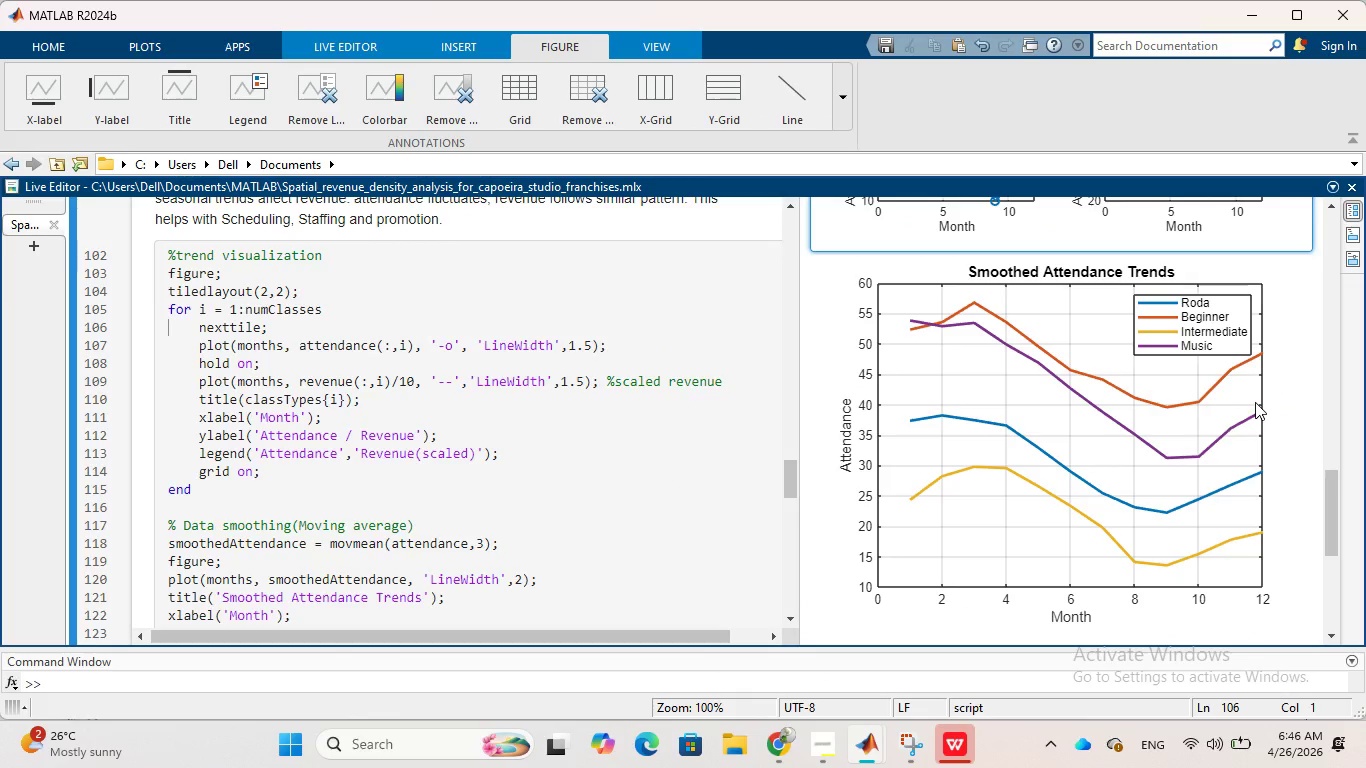 
left_click([1255, 402])
 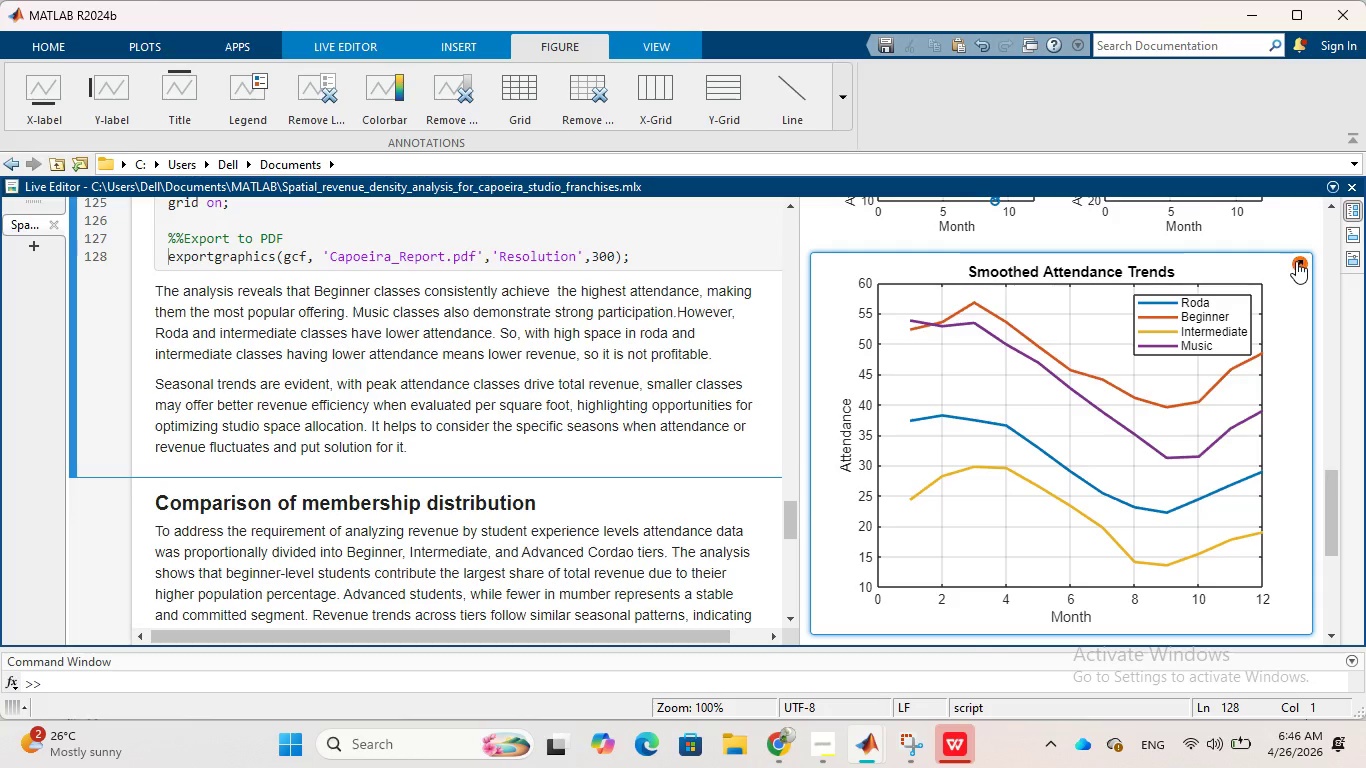 
left_click([1296, 261])
 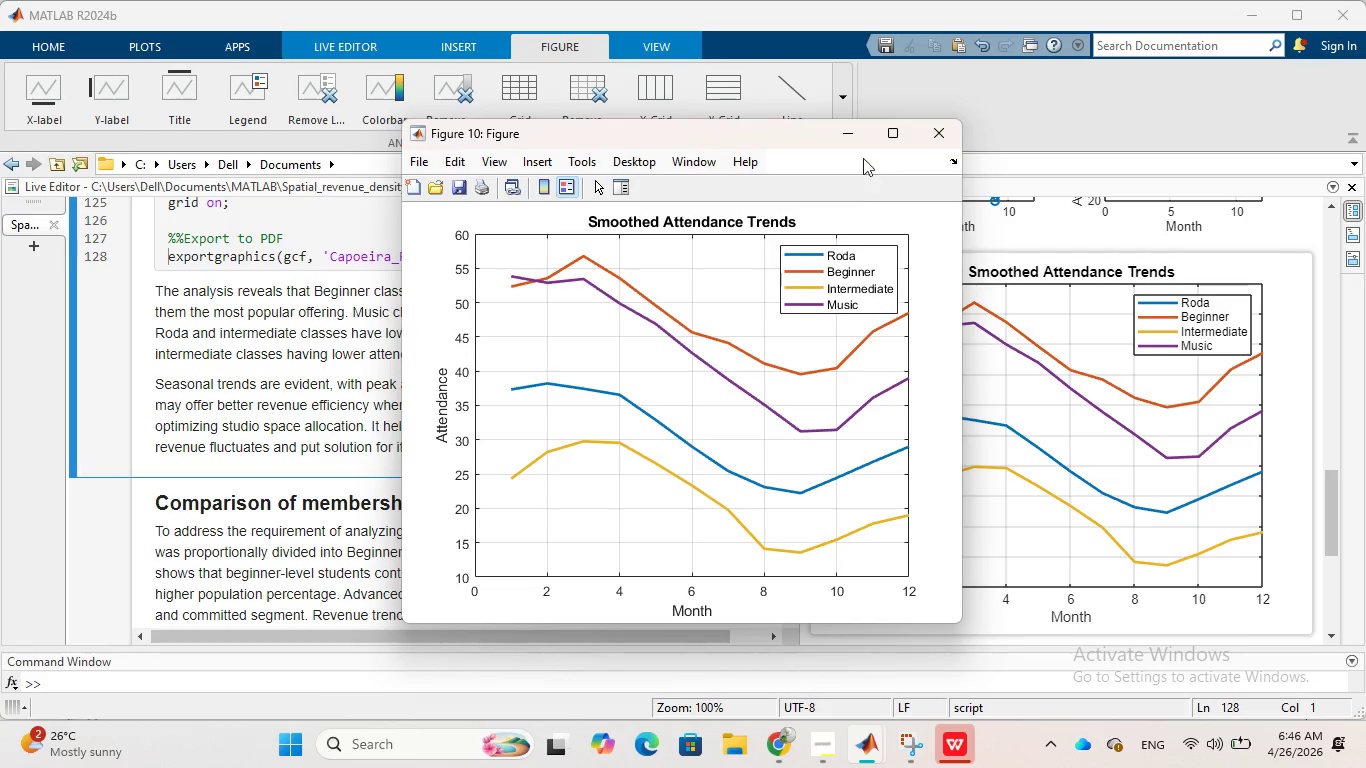 
left_click([847, 134])
 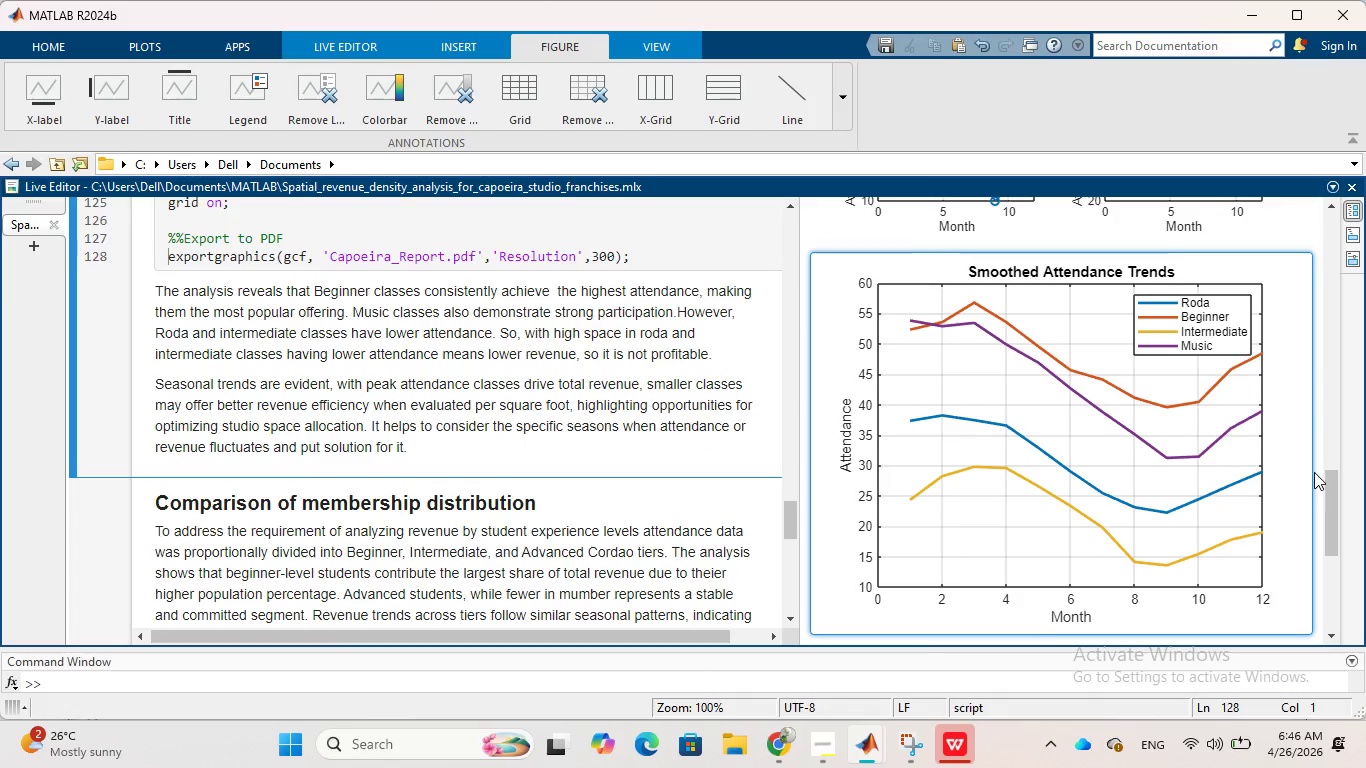 
scroll: coordinate [1314, 472], scroll_direction: down, amount: 3.0
 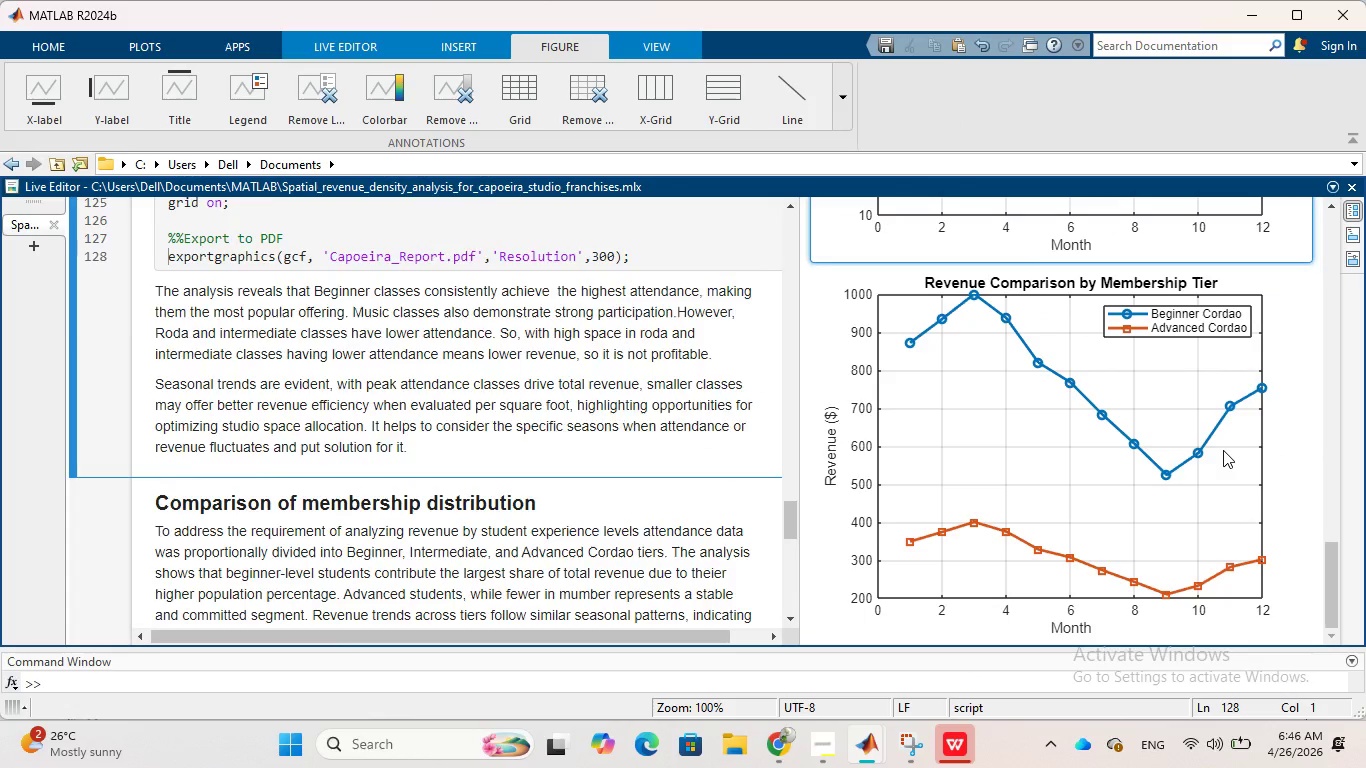 
left_click([1223, 450])
 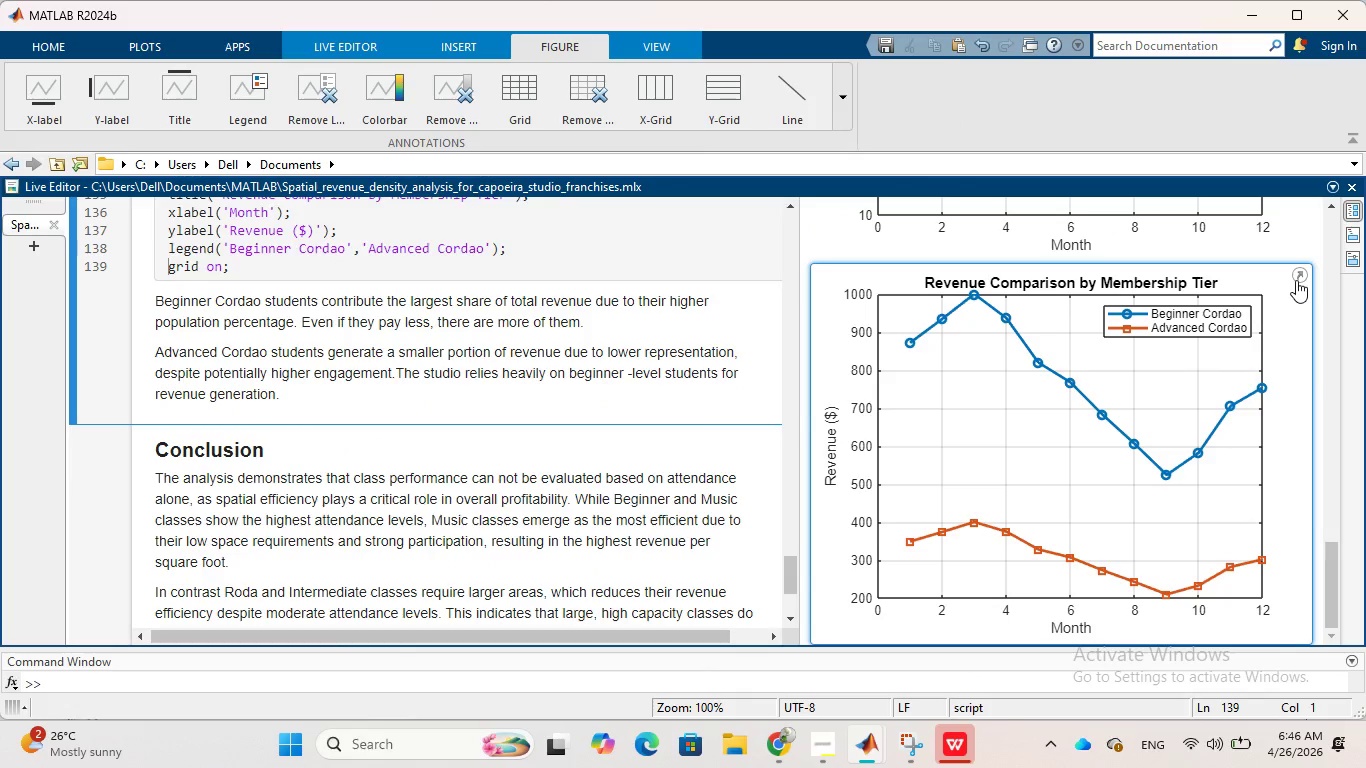 
left_click([1296, 280])
 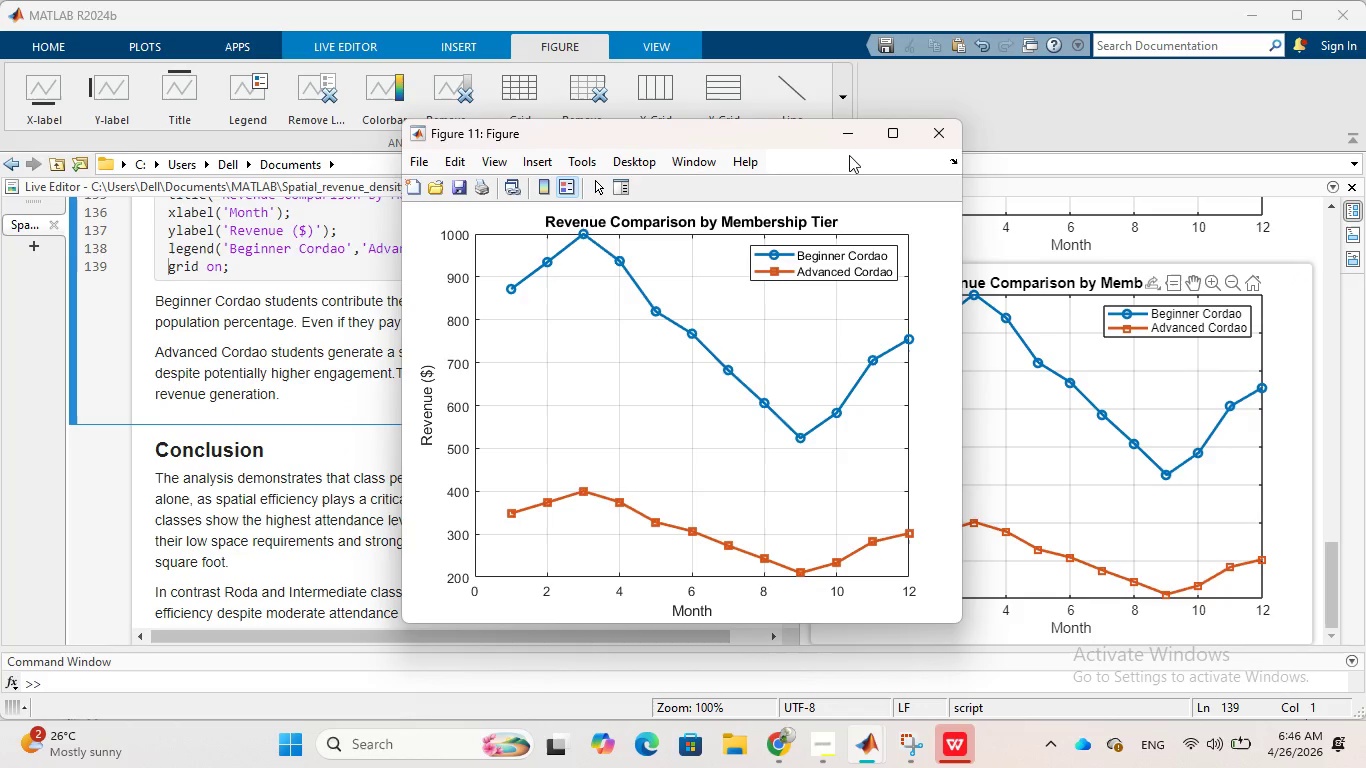 
left_click([847, 140])
 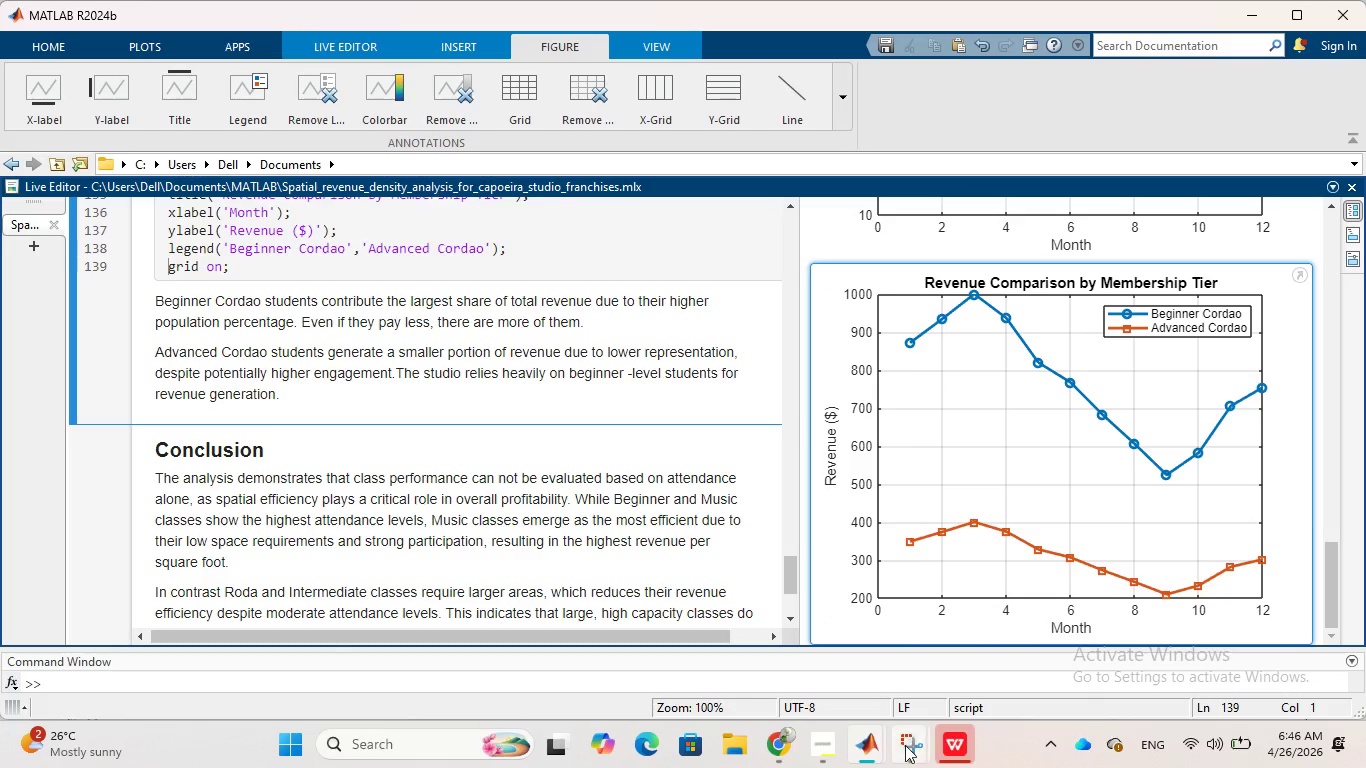 
left_click([905, 745])
 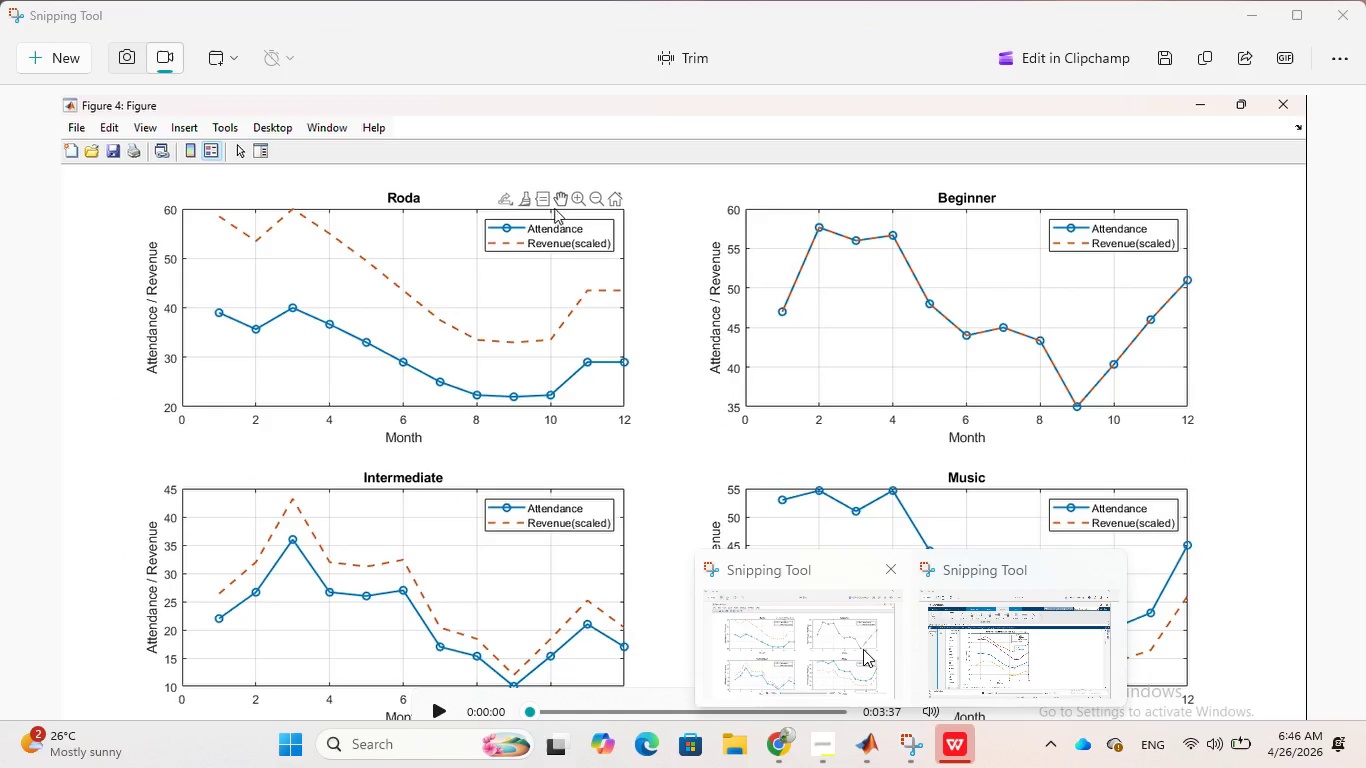 
left_click([863, 649])
 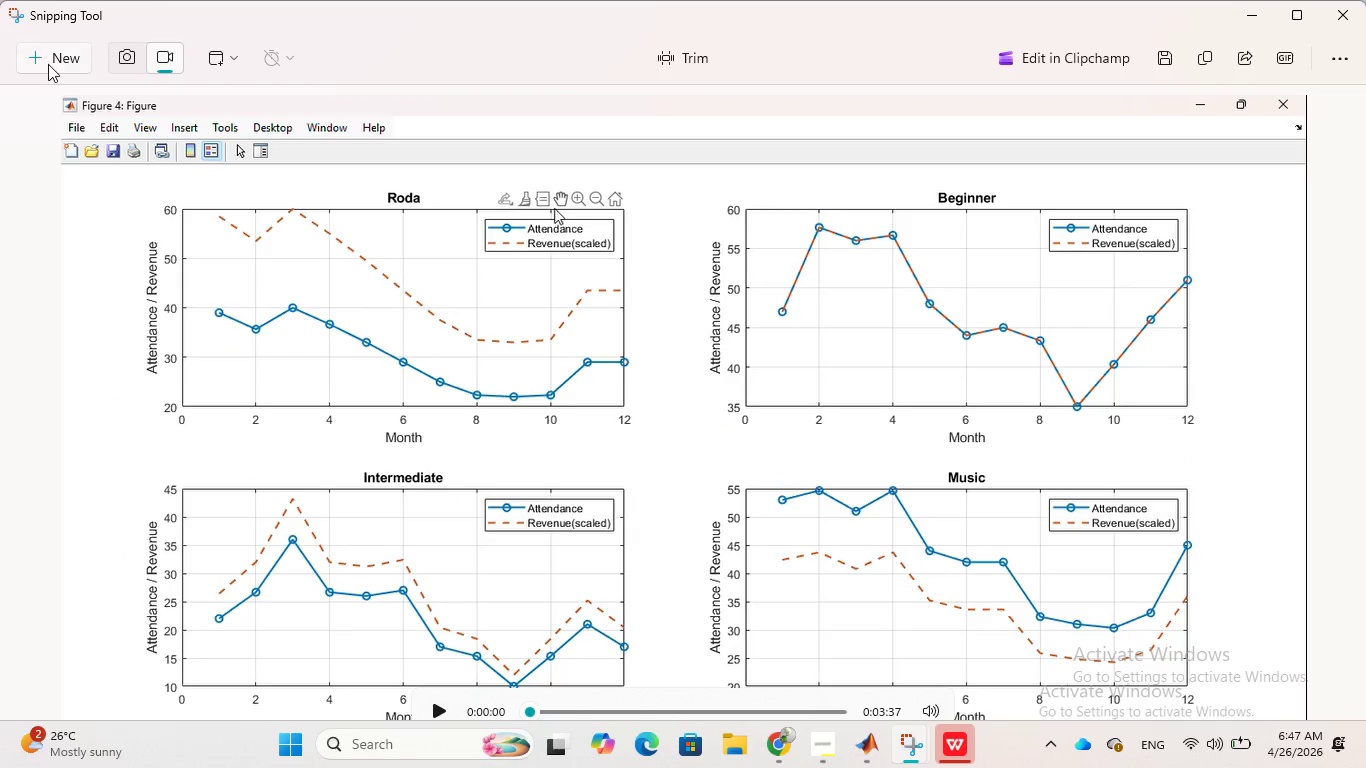 
left_click([48, 64])
 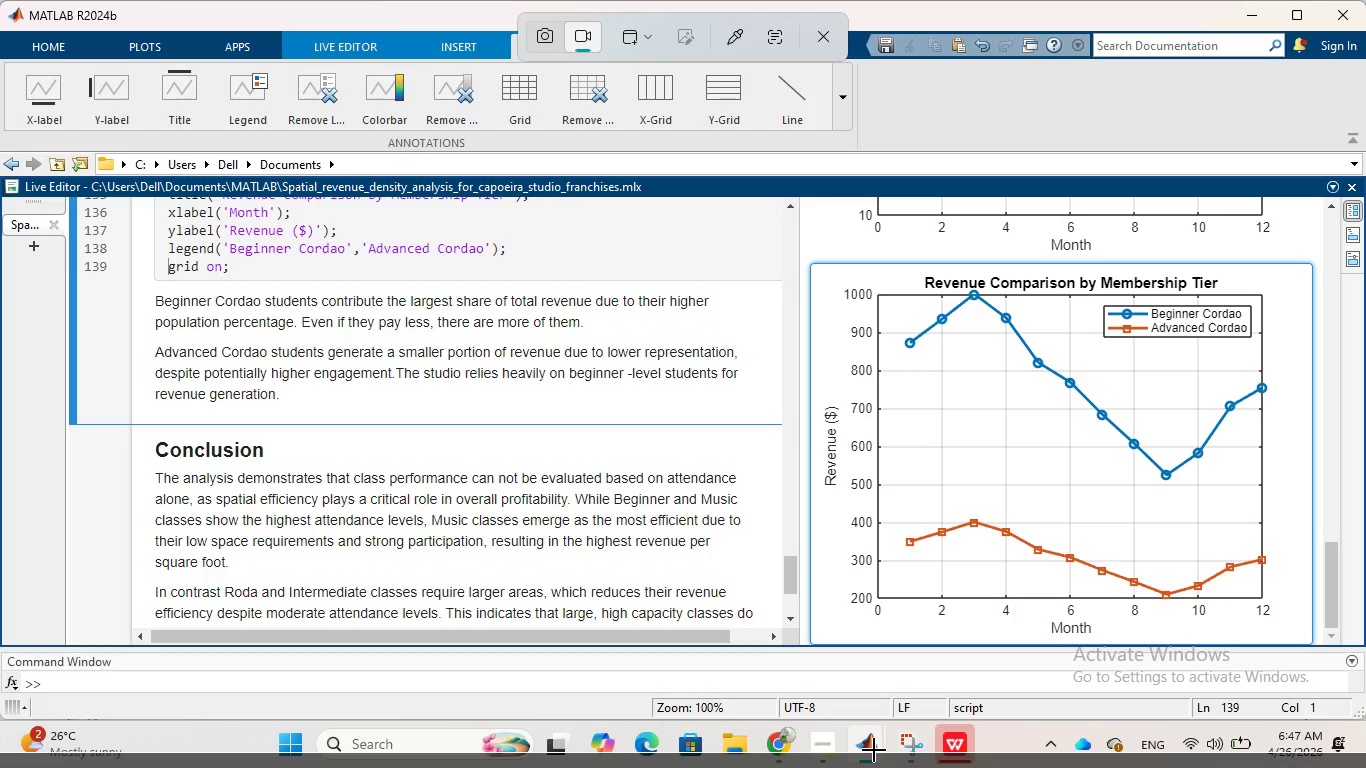 
wait(12.2)
 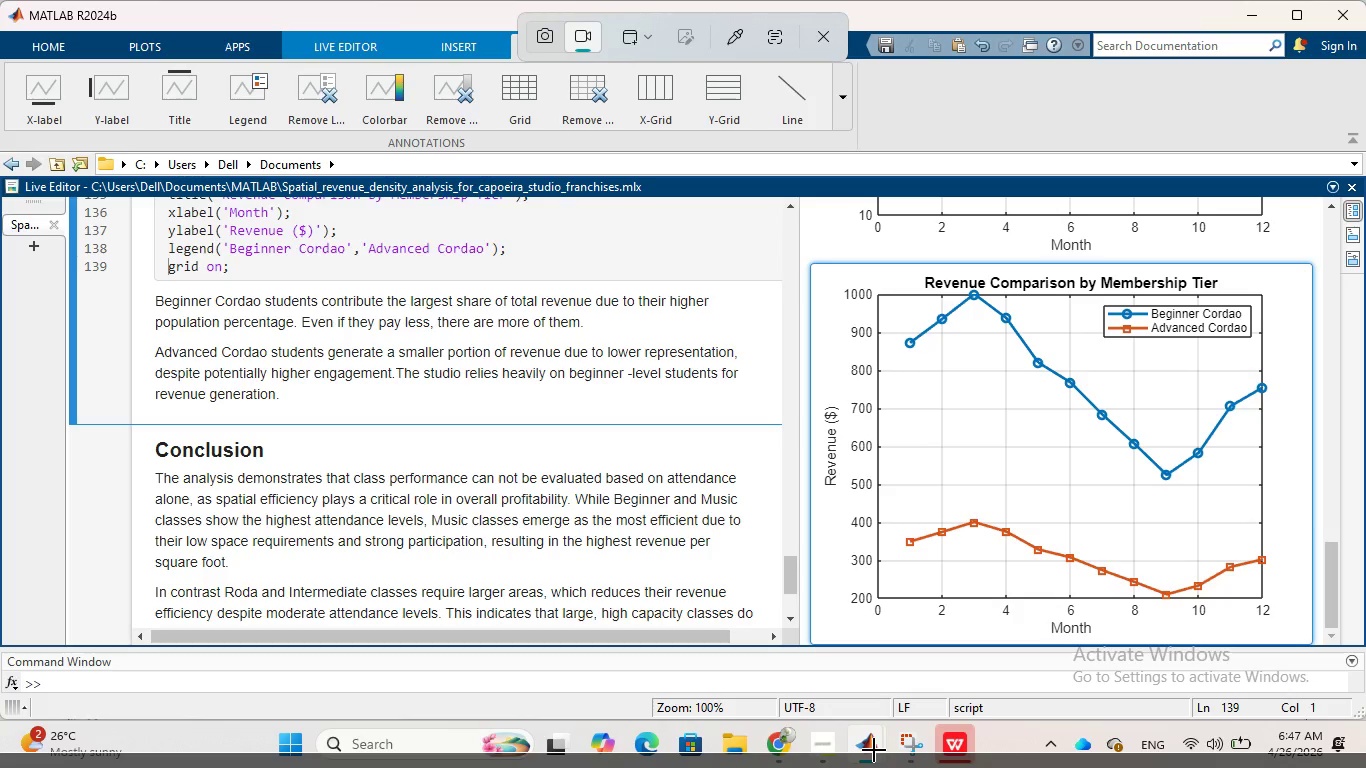 
left_click([869, 747])
 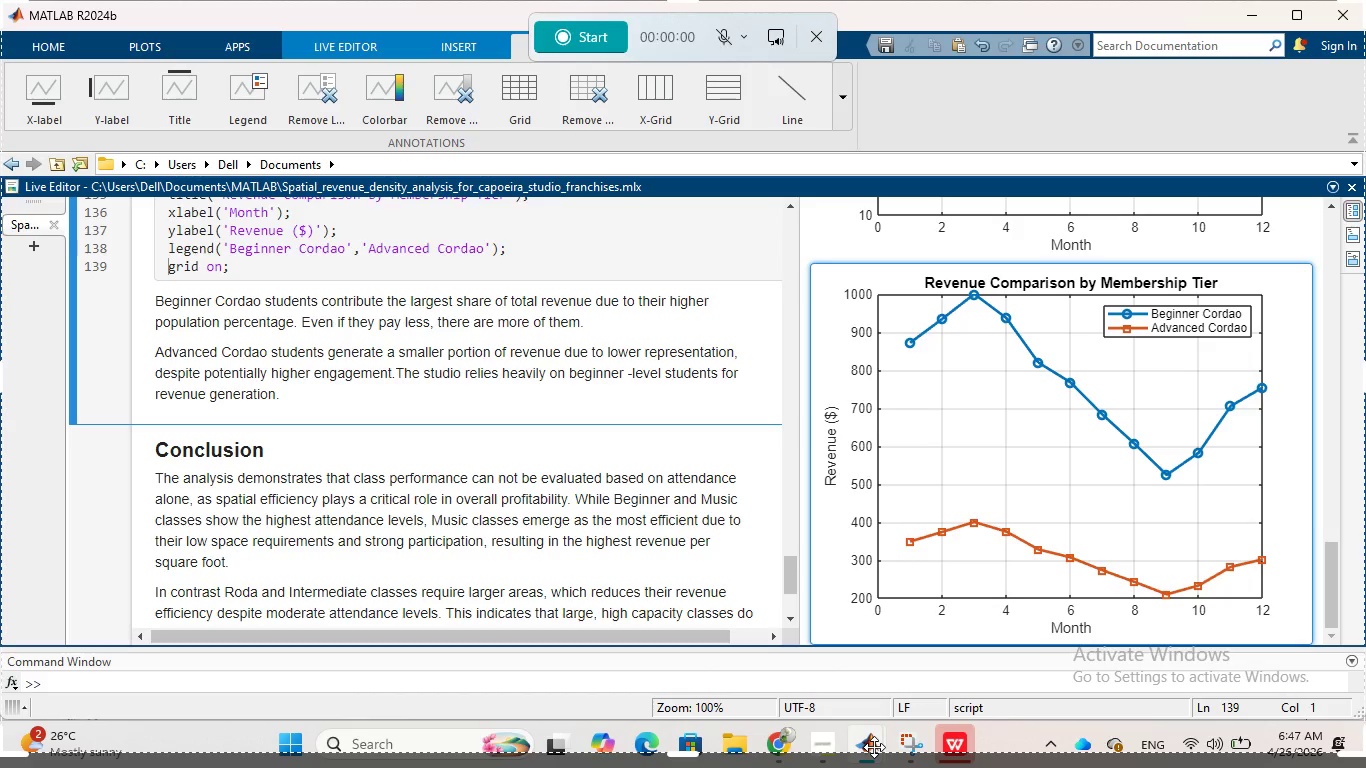 
left_click([874, 748])
 